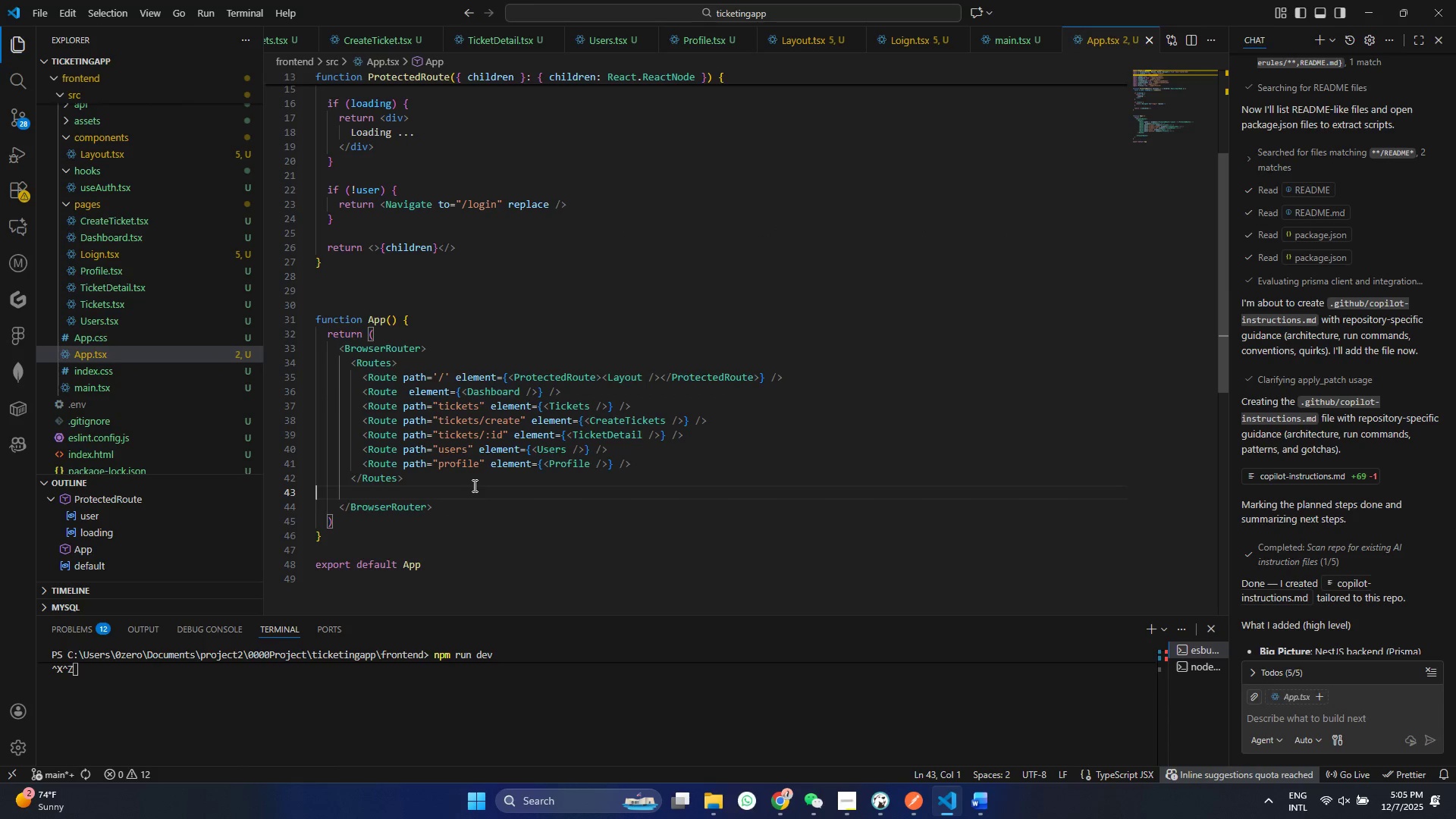 
key(Control+ControlLeft)
 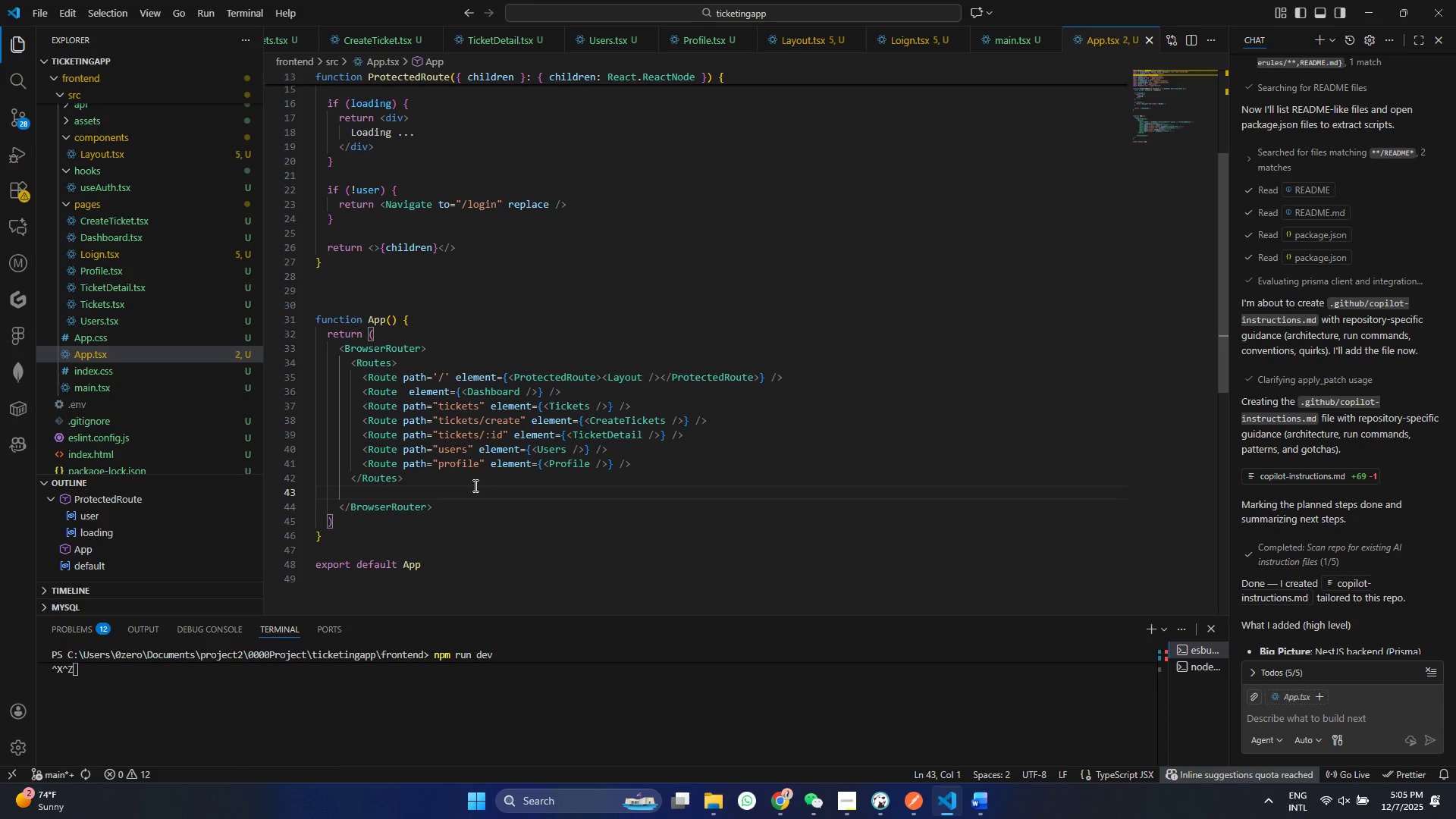 
key(Control+Z)
 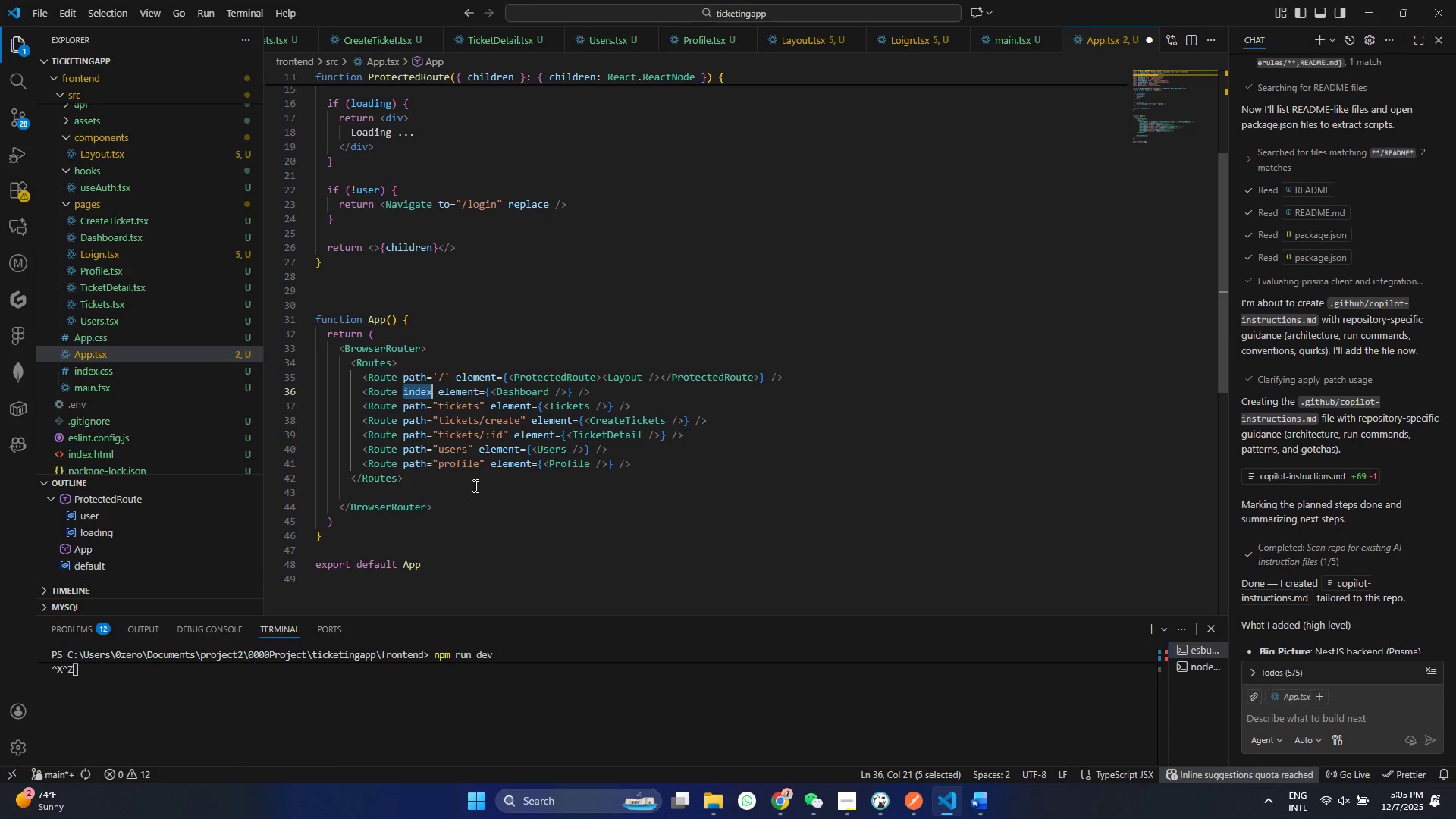 
key(Control+ControlLeft)
 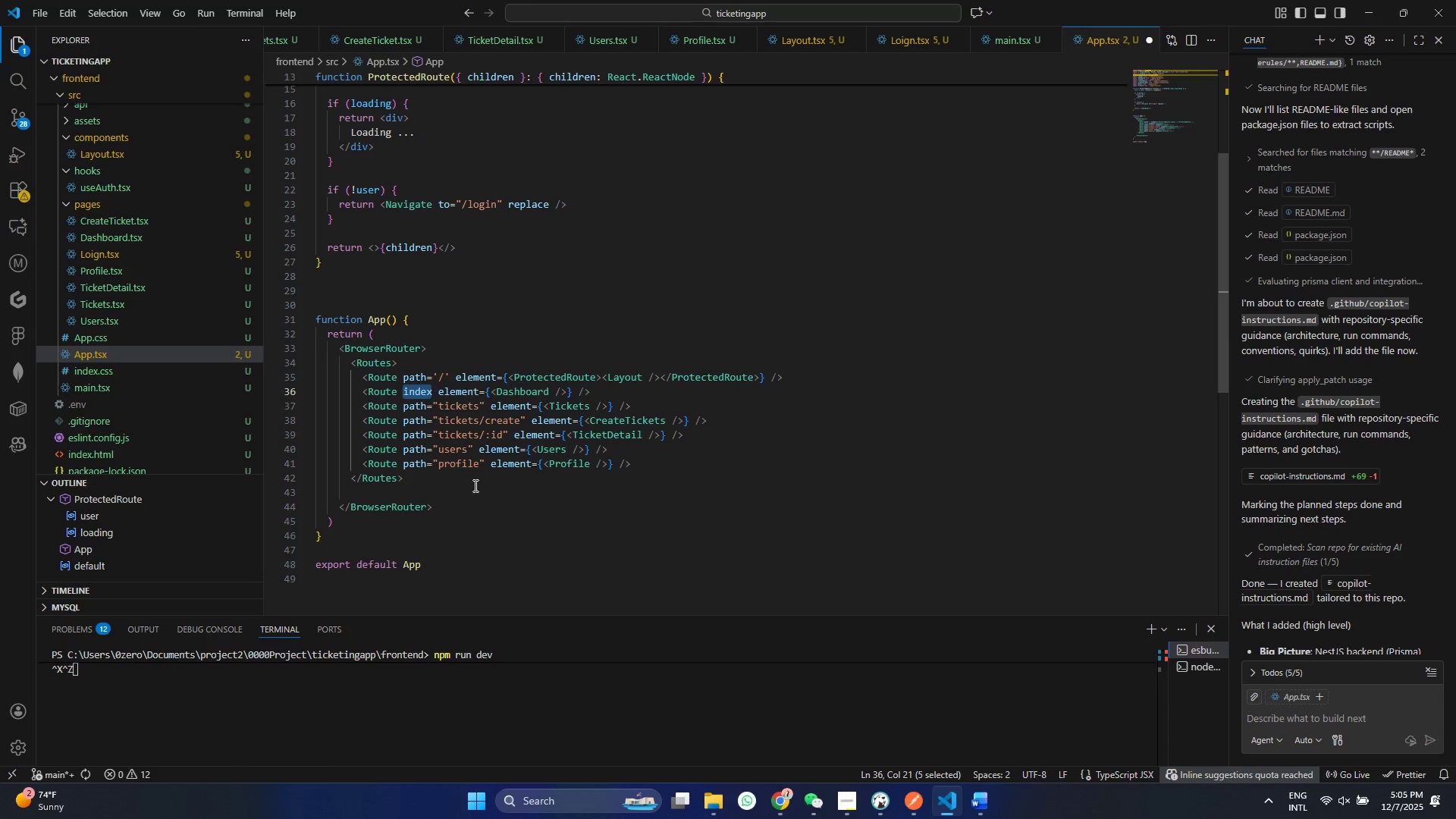 
key(Control+S)
 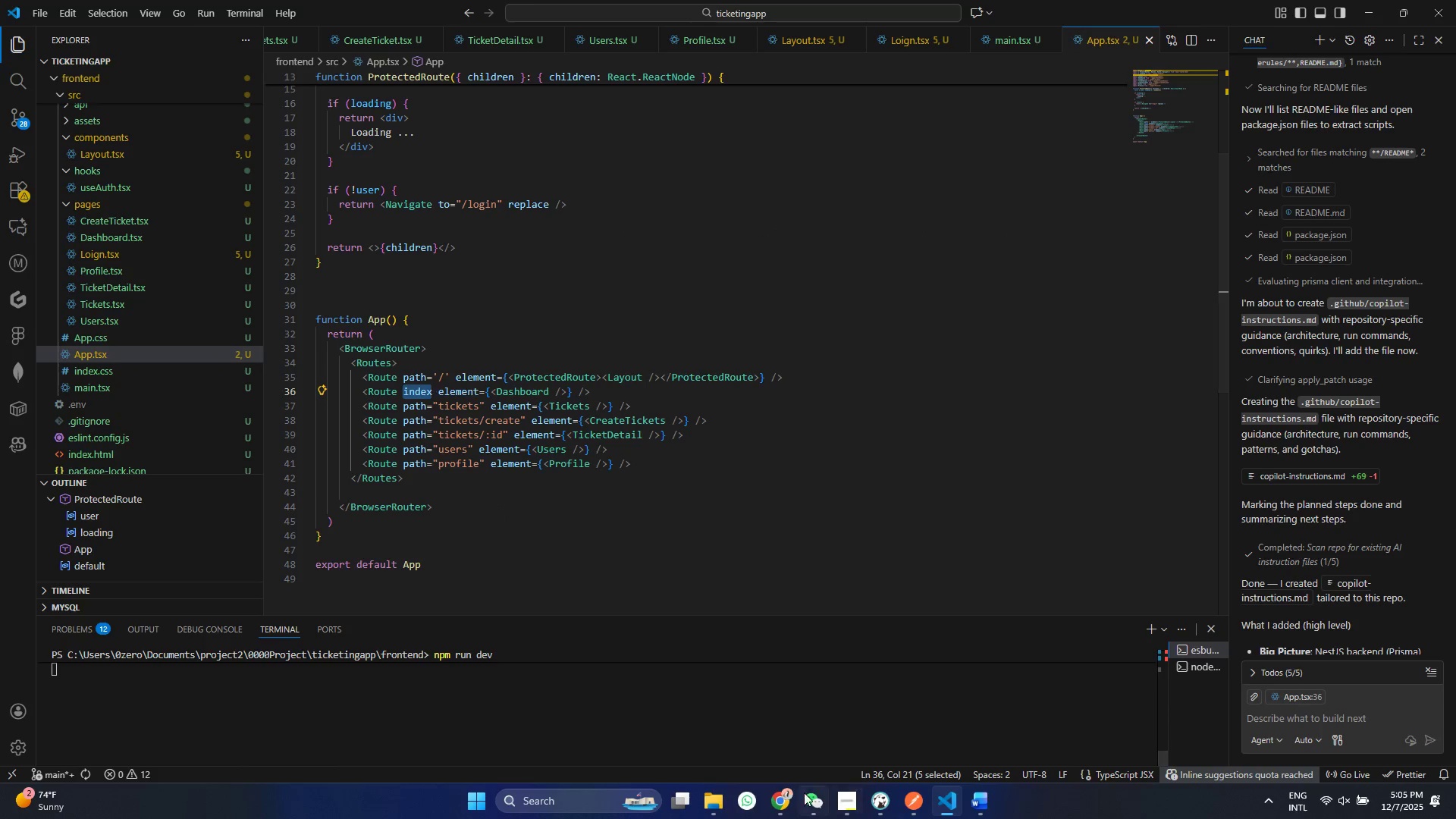 
left_click([772, 792])
 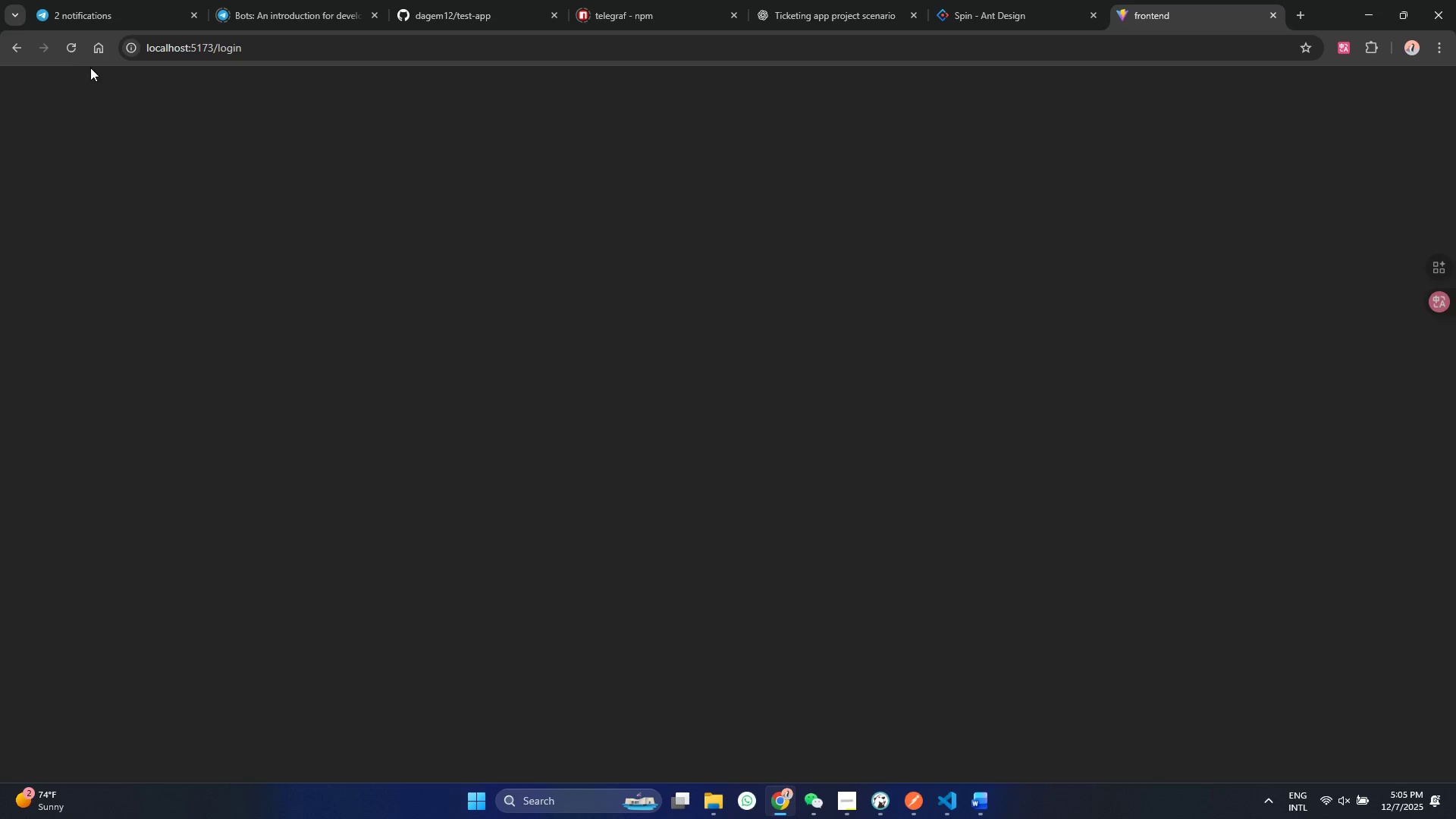 
left_click([74, 46])
 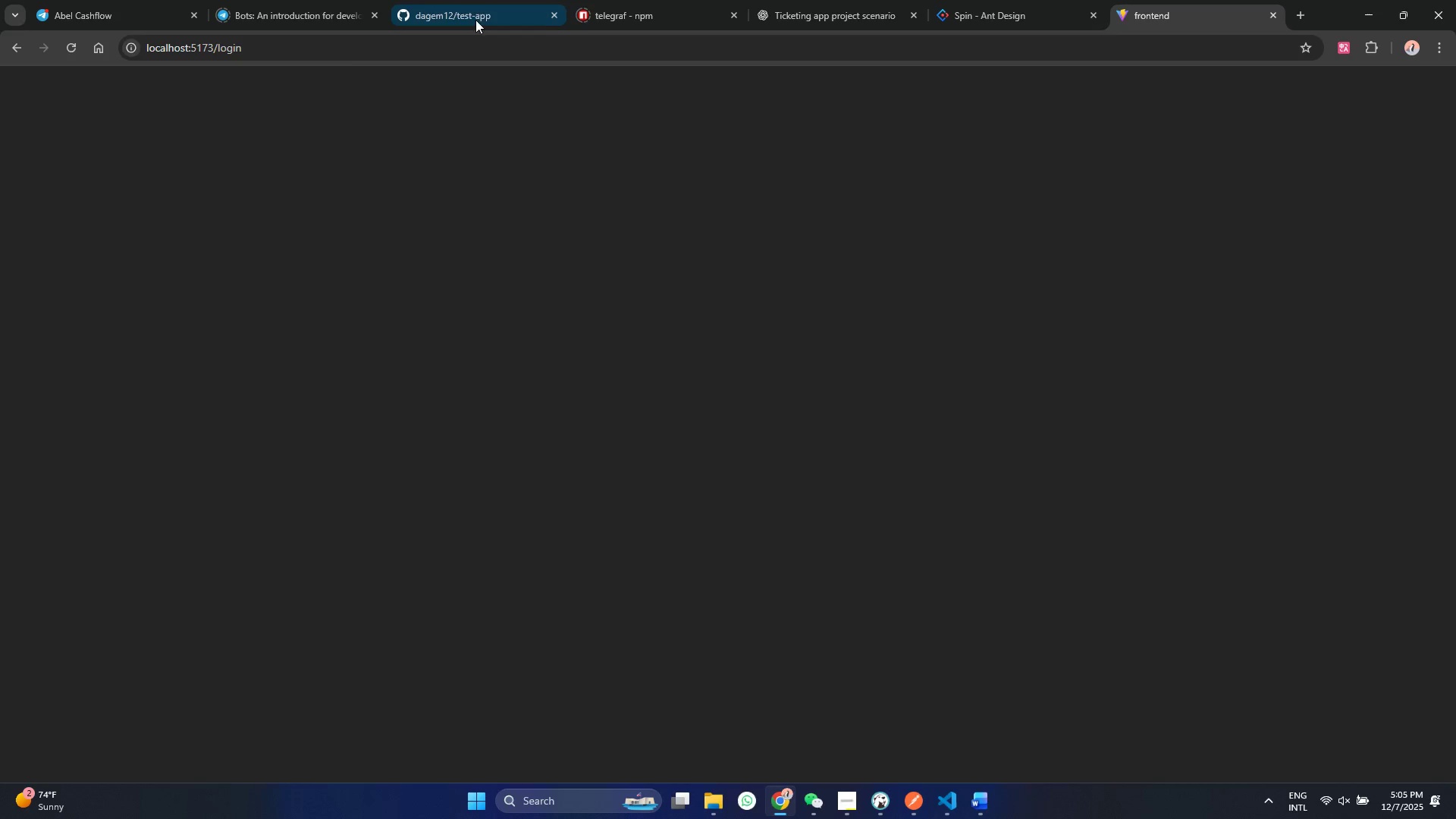 
left_click([440, 41])
 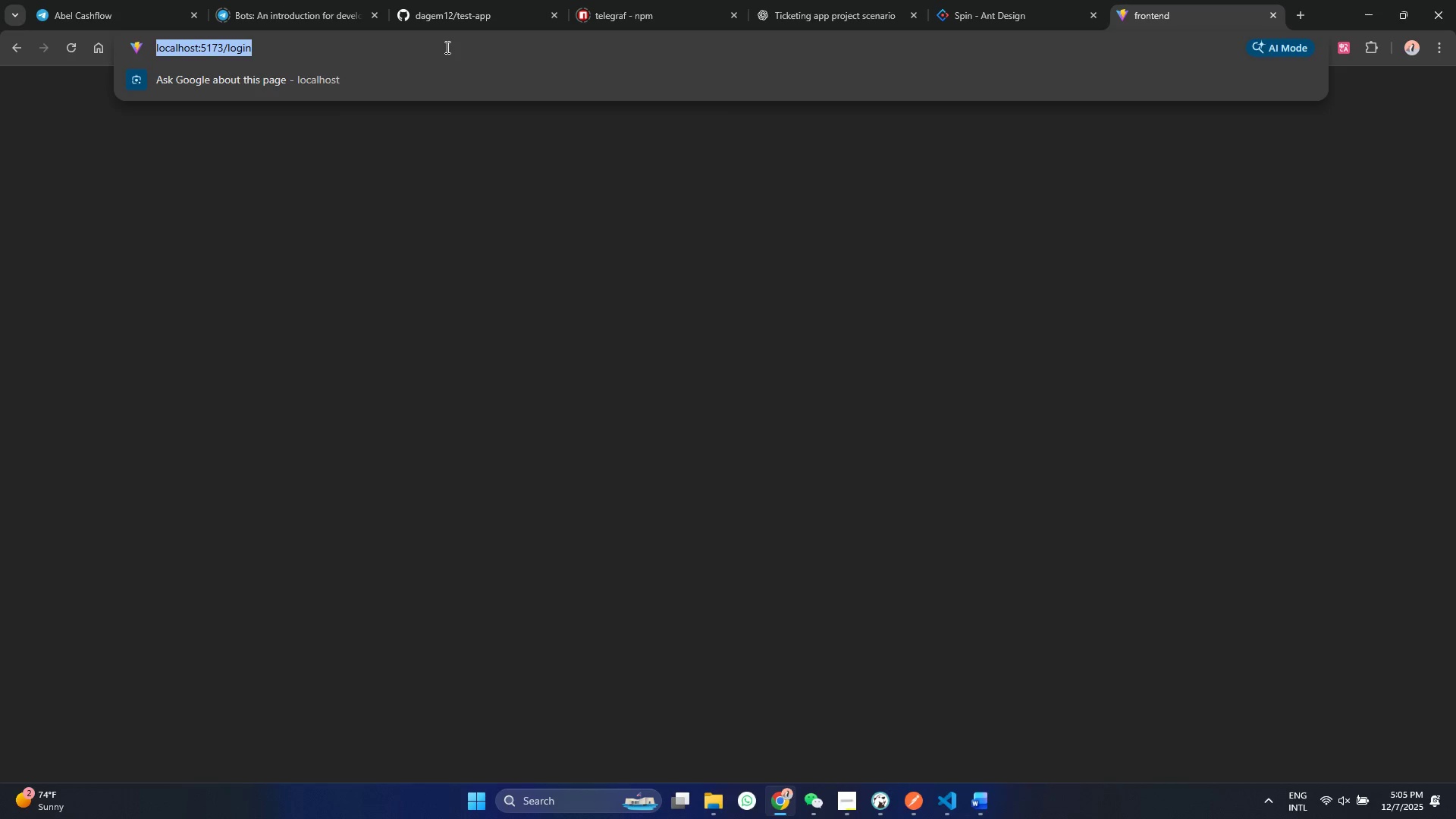 
left_click([446, 47])
 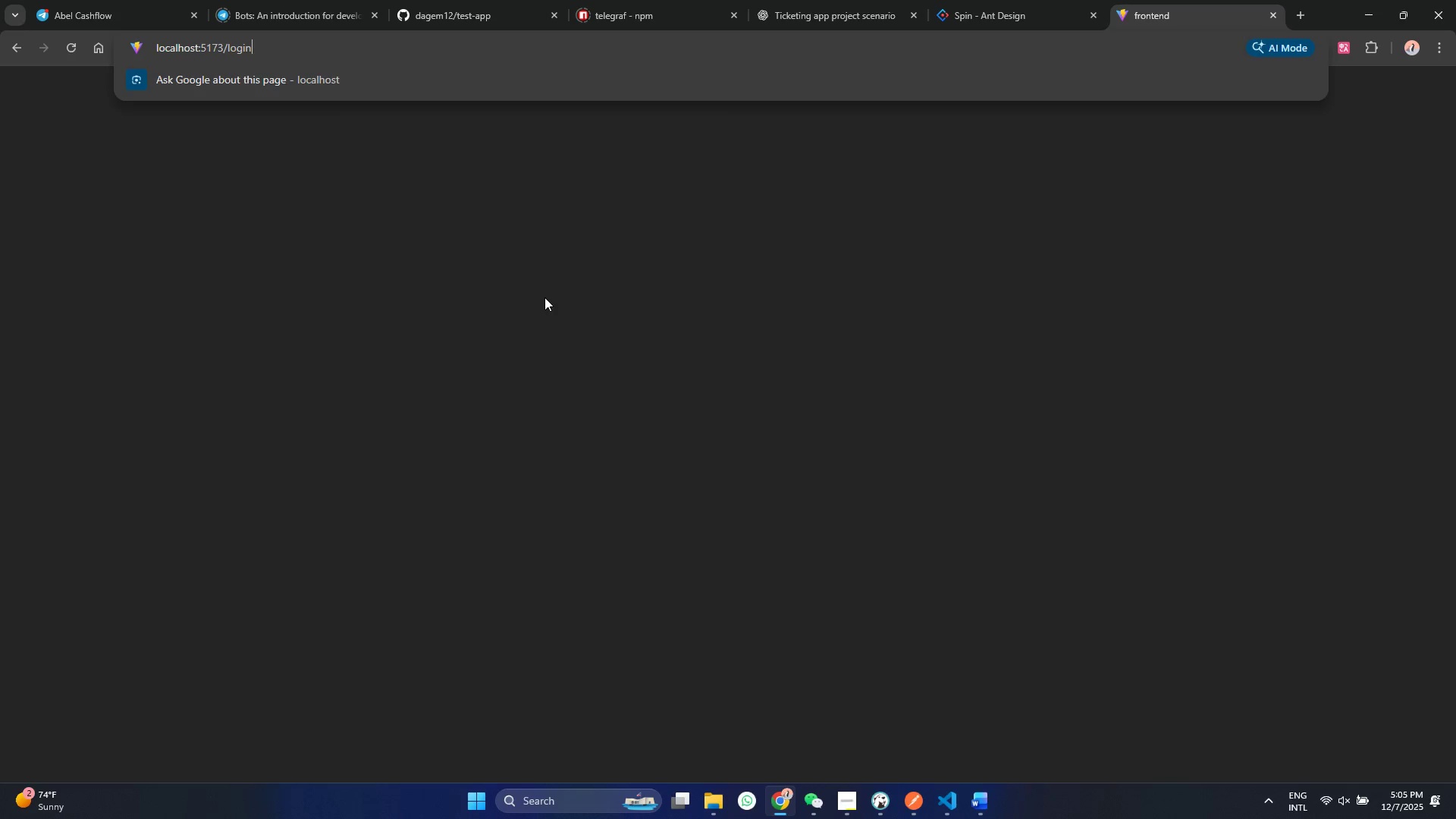 
right_click([544, 297])
 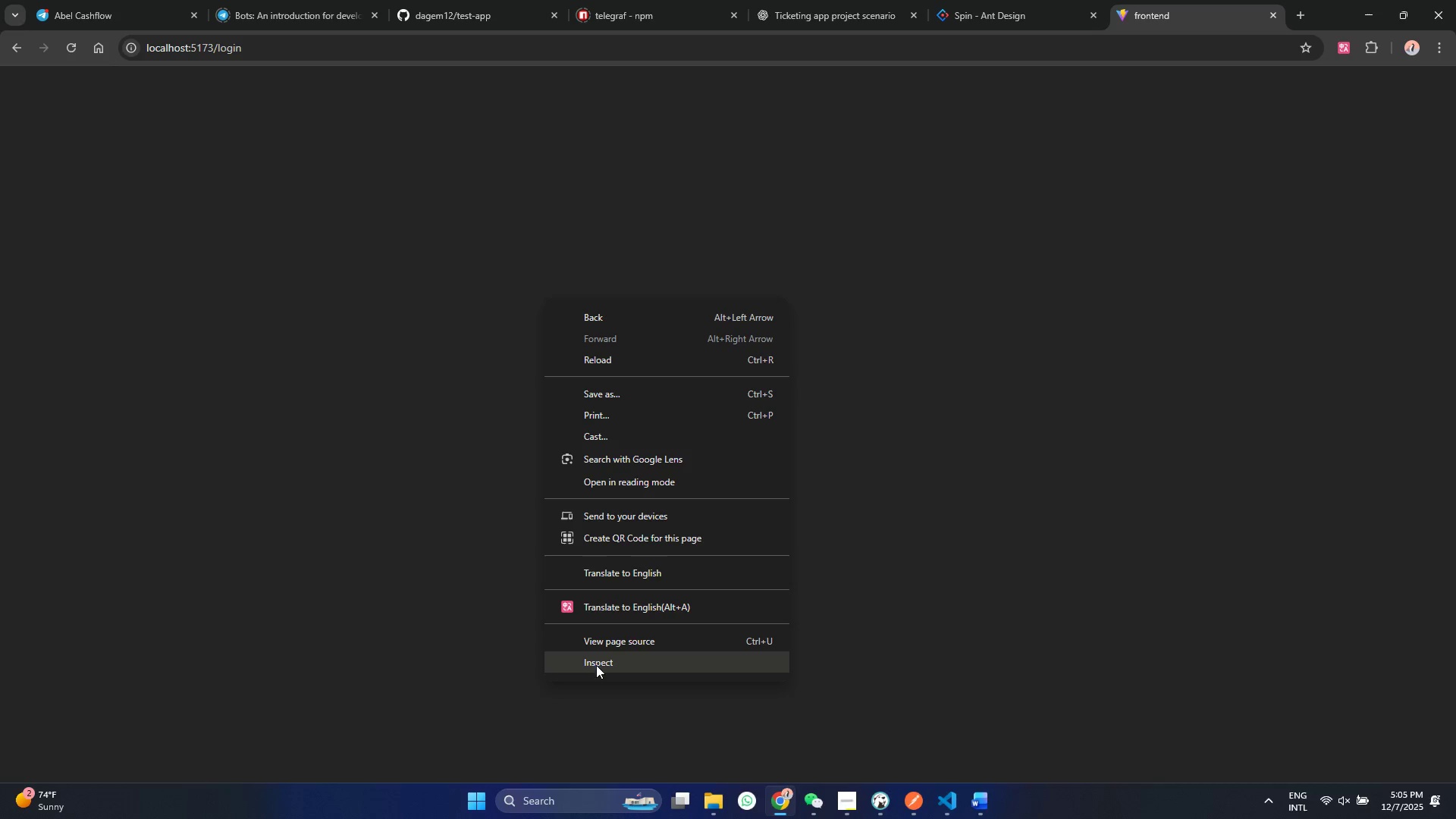 
left_click([594, 670])
 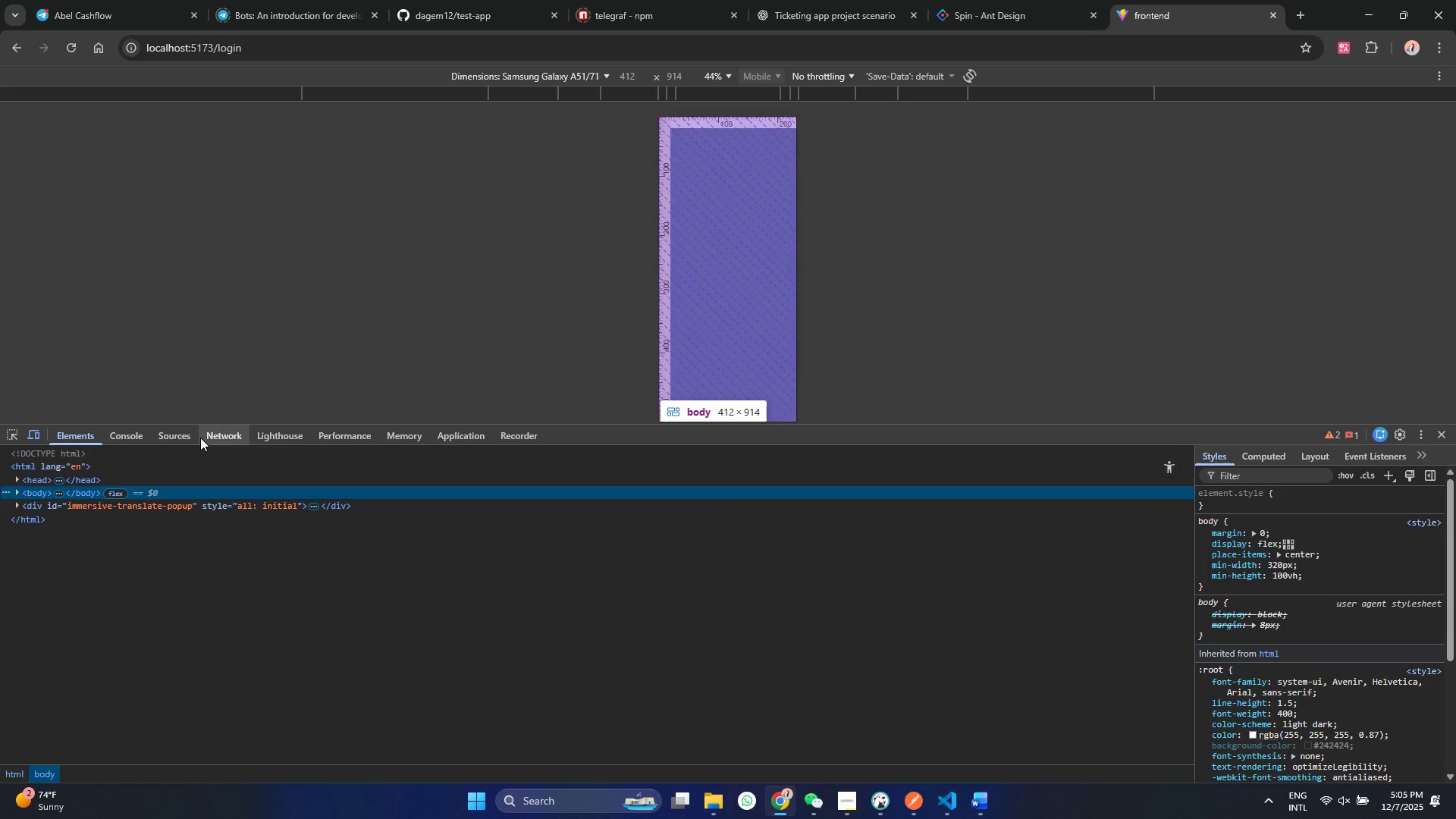 
left_click([143, 430])
 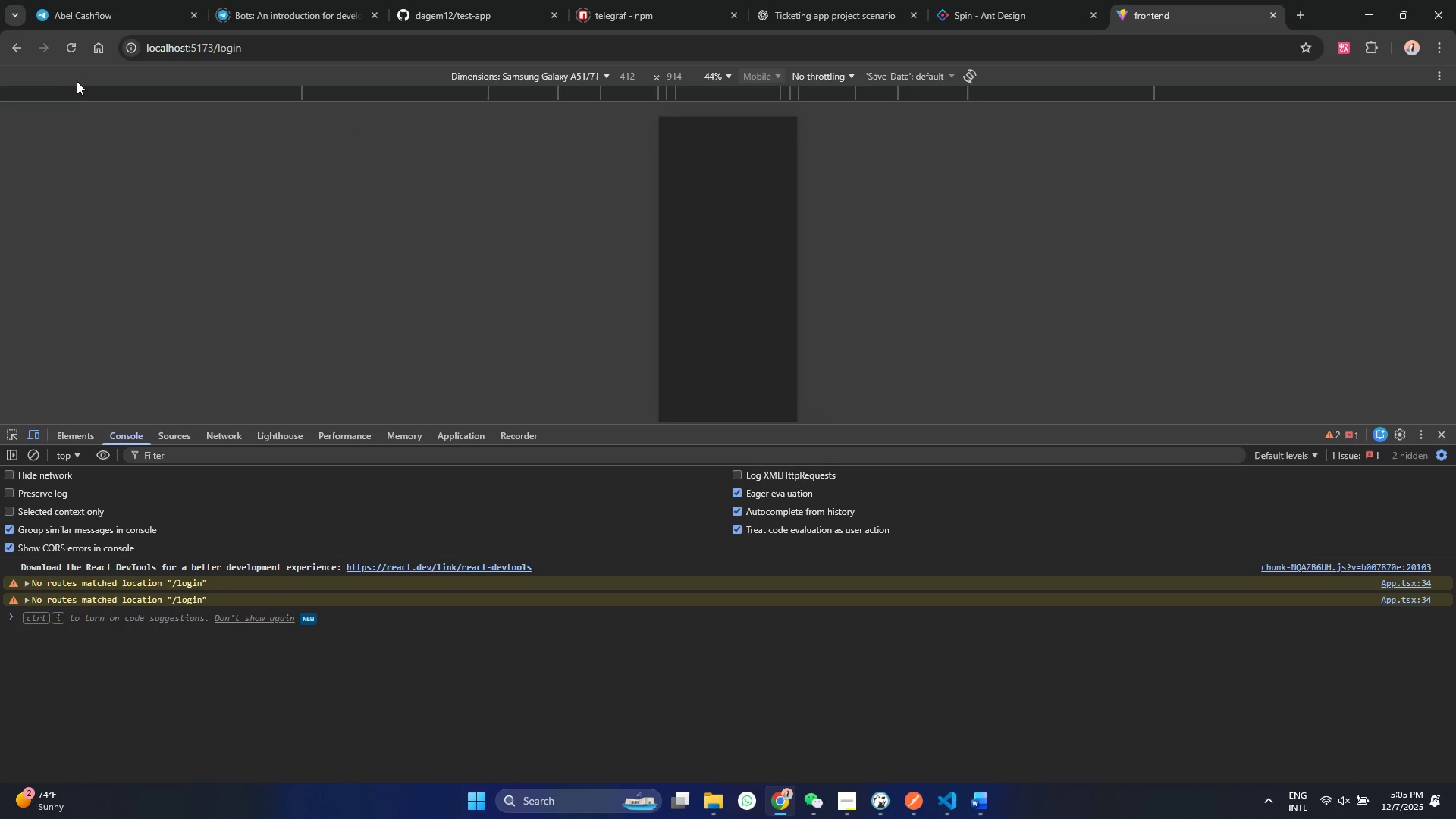 
wait(5.66)
 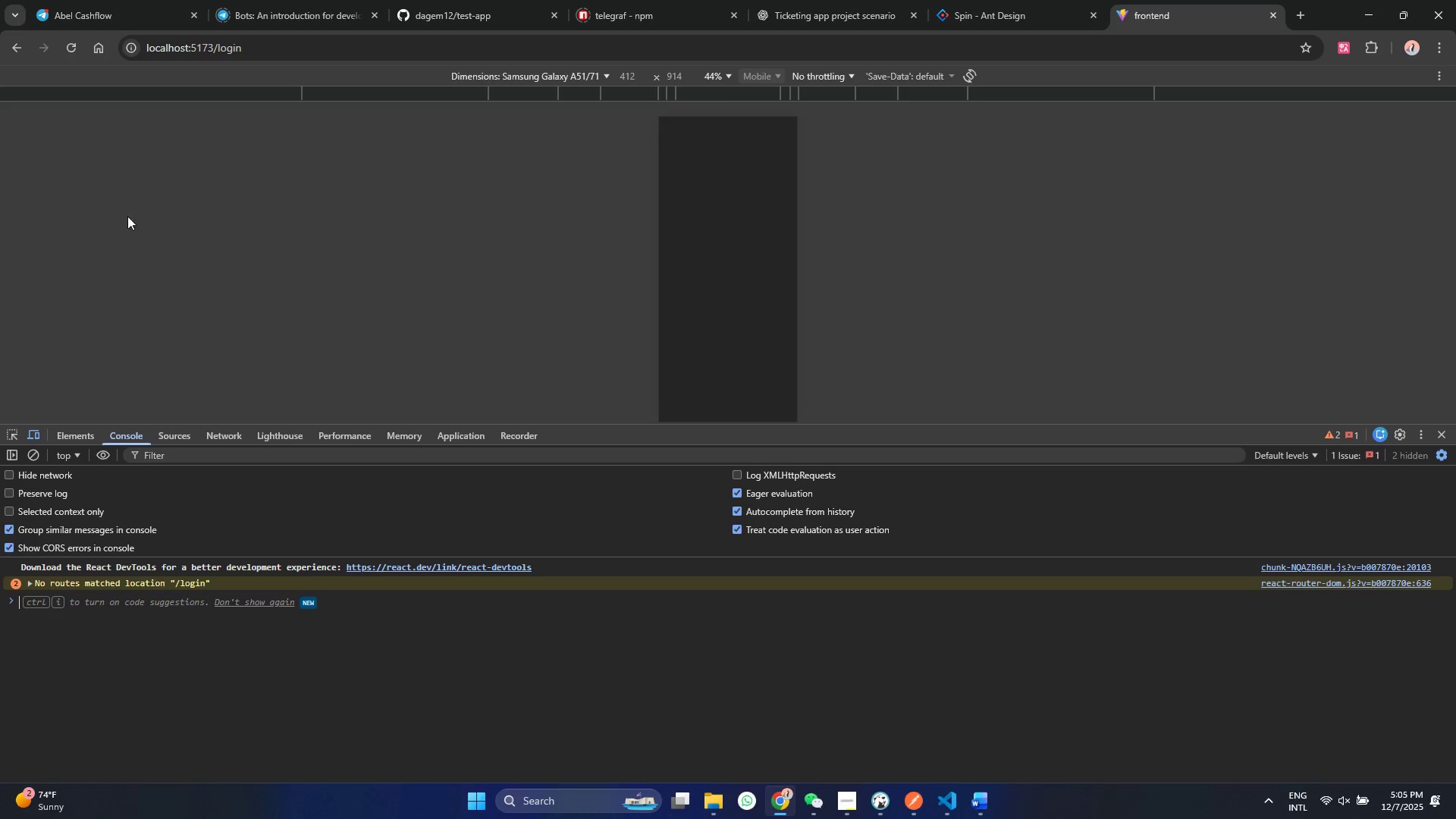 
left_click([162, 586])
 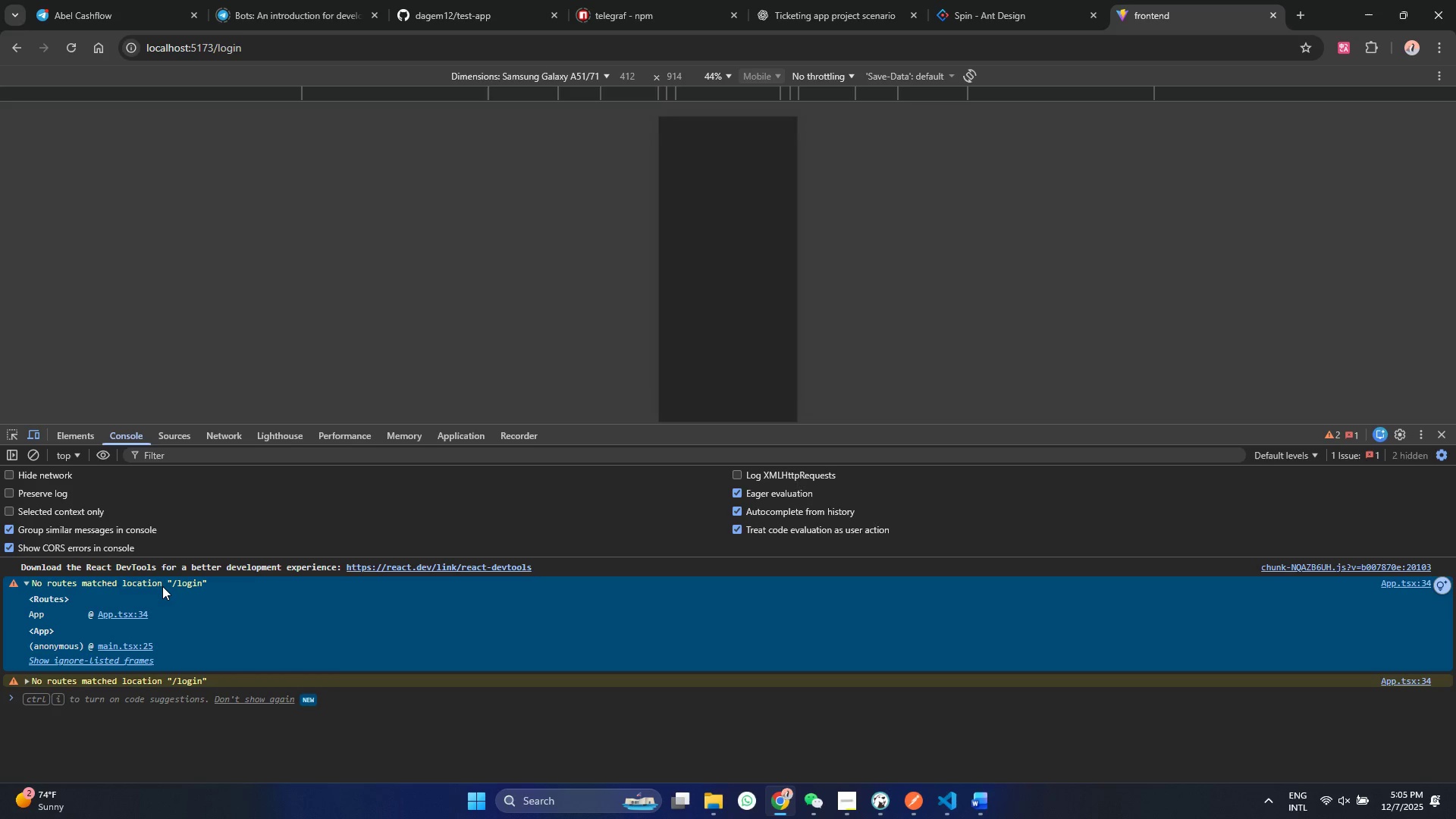 
left_click([162, 586])
 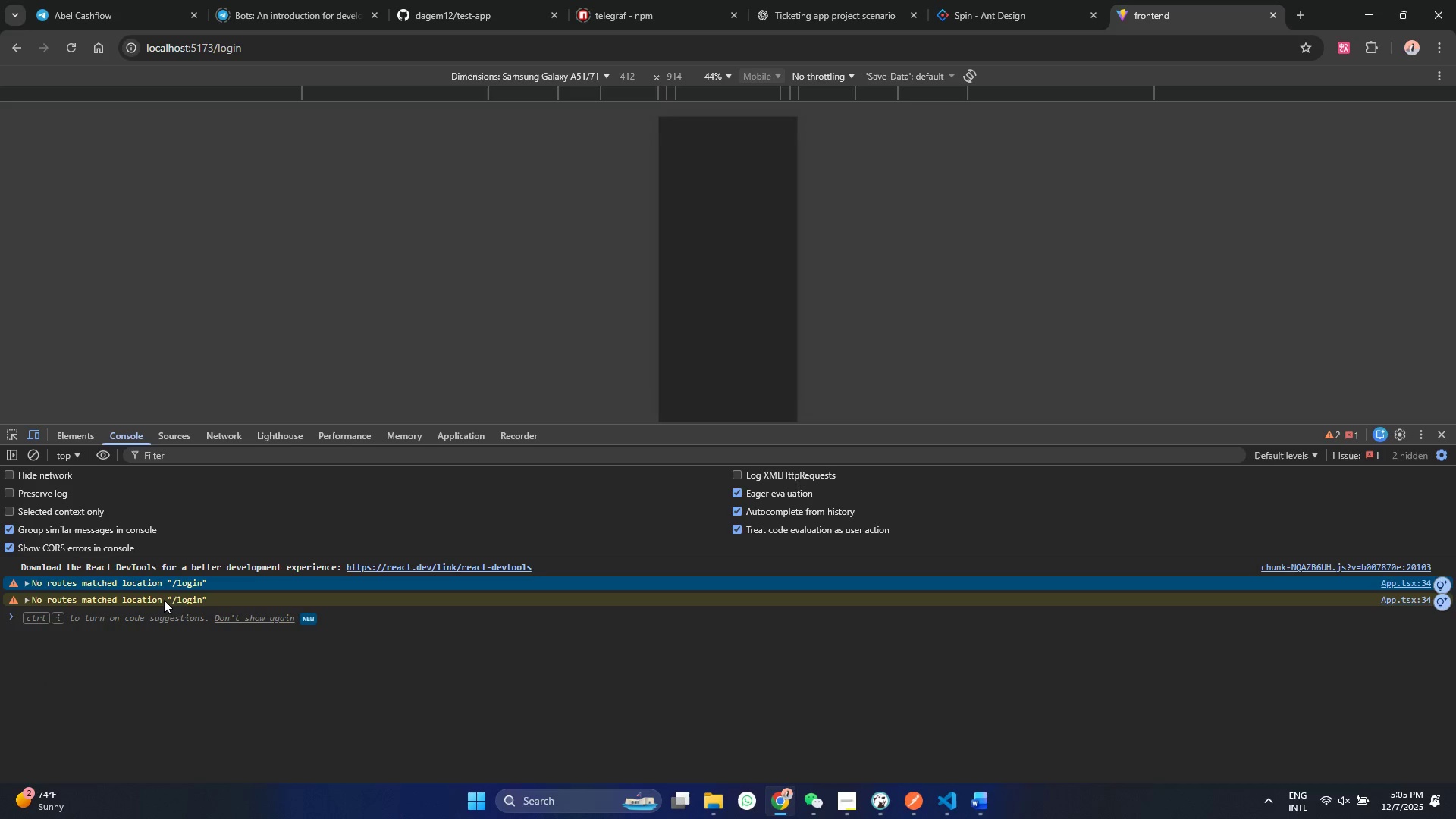 
left_click([164, 601])
 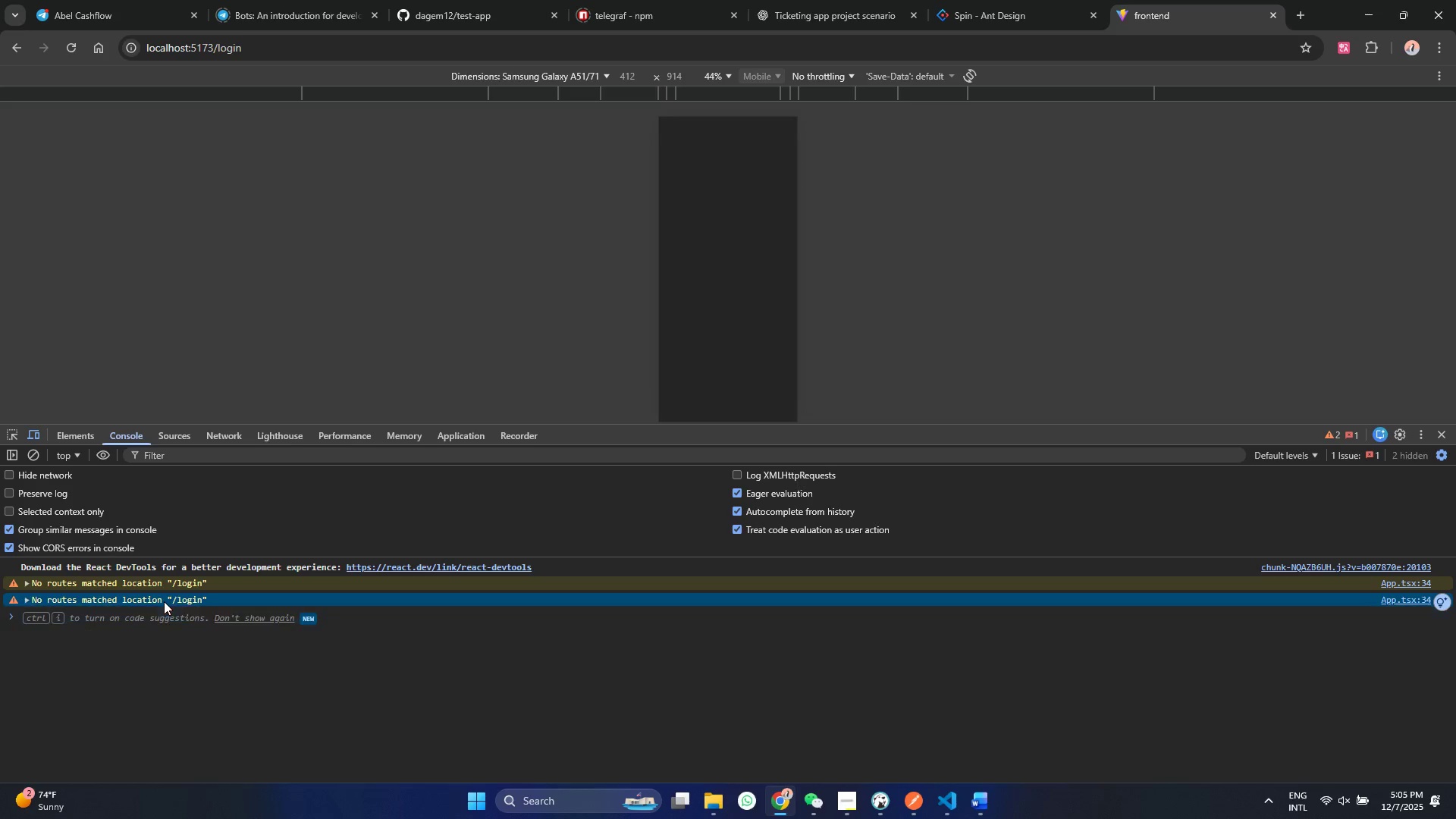 
left_click([164, 601])
 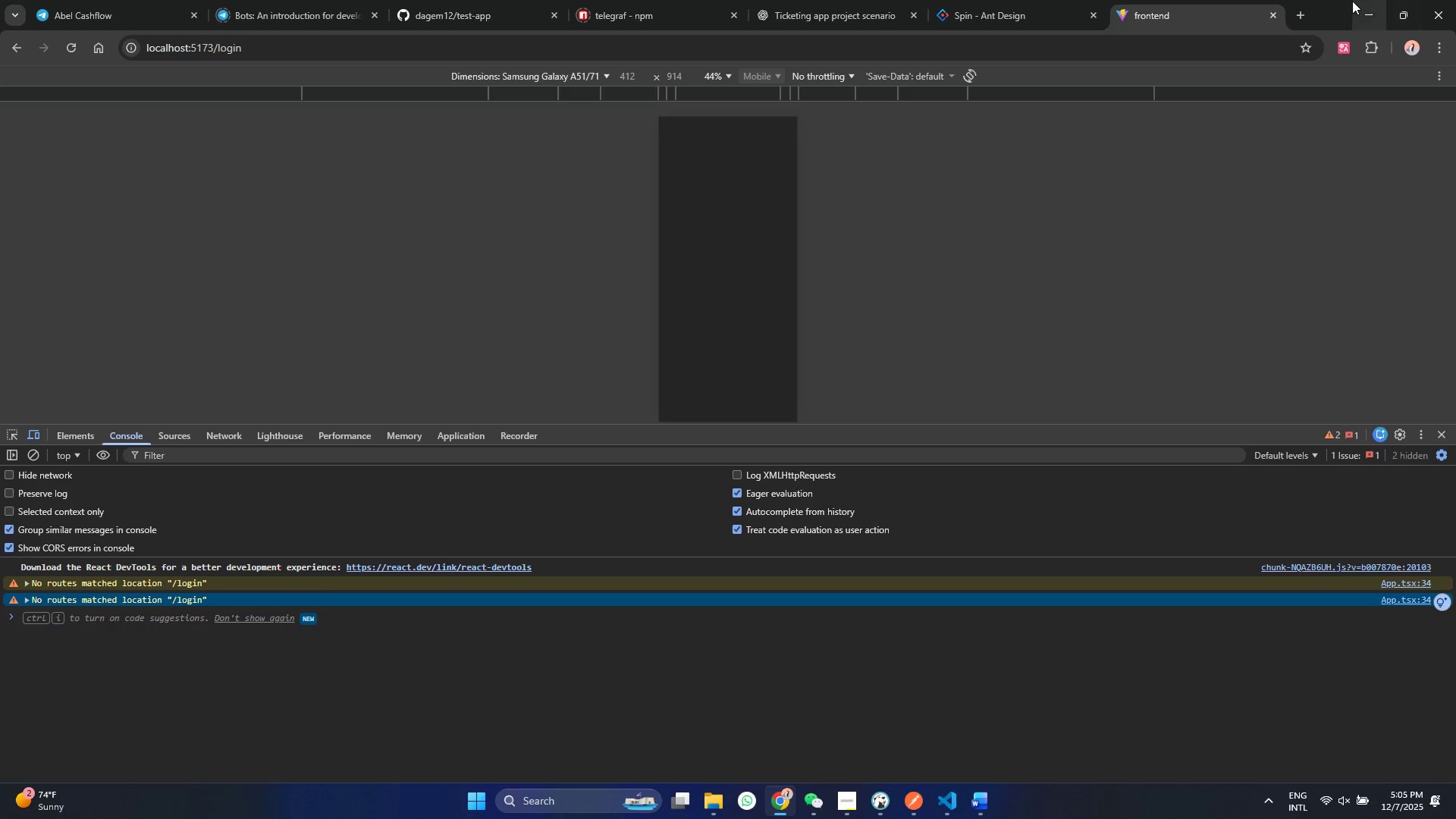 
left_click([1352, 1])
 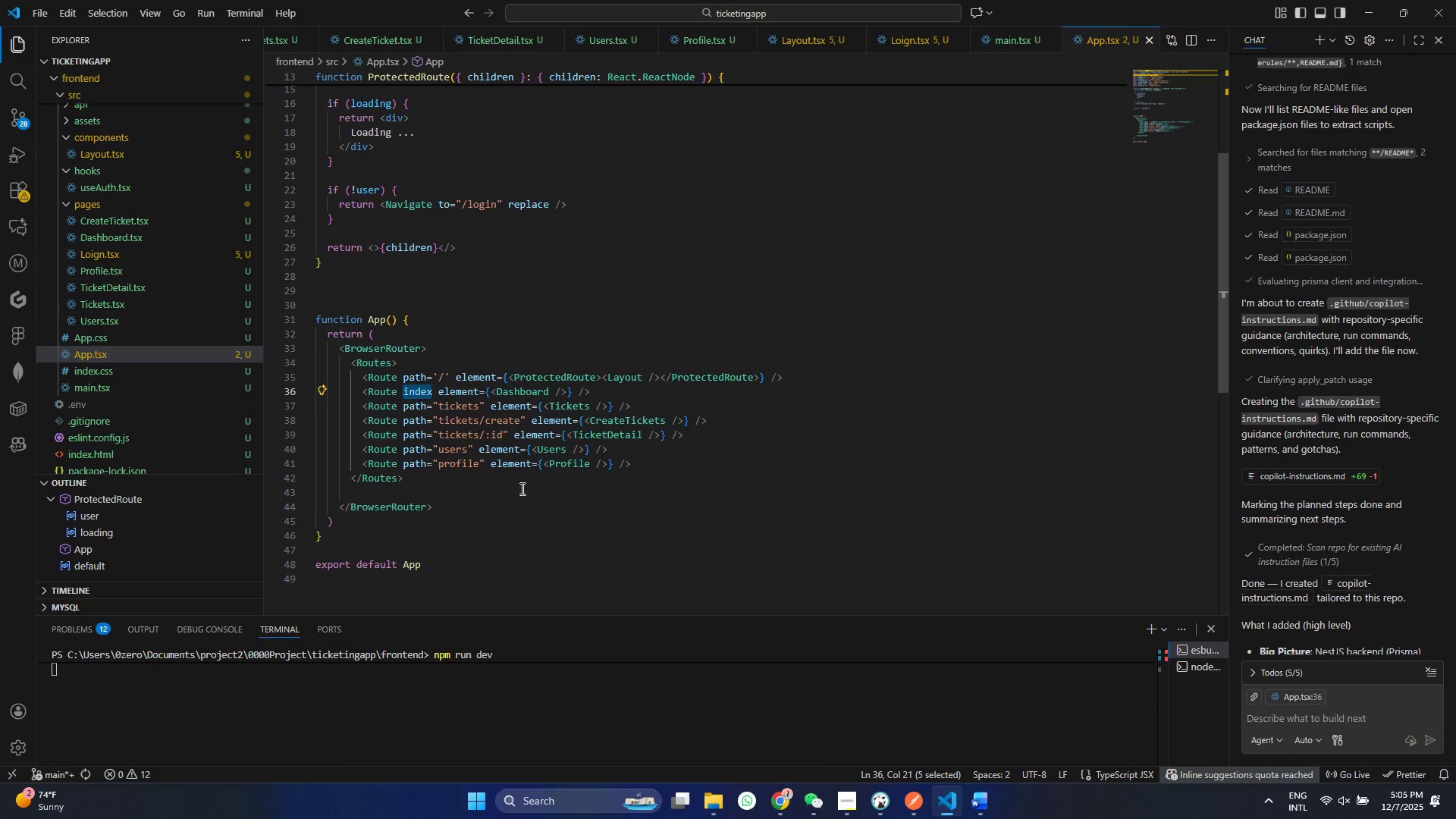 
scroll: coordinate [532, 454], scroll_direction: up, amount: 3.0
 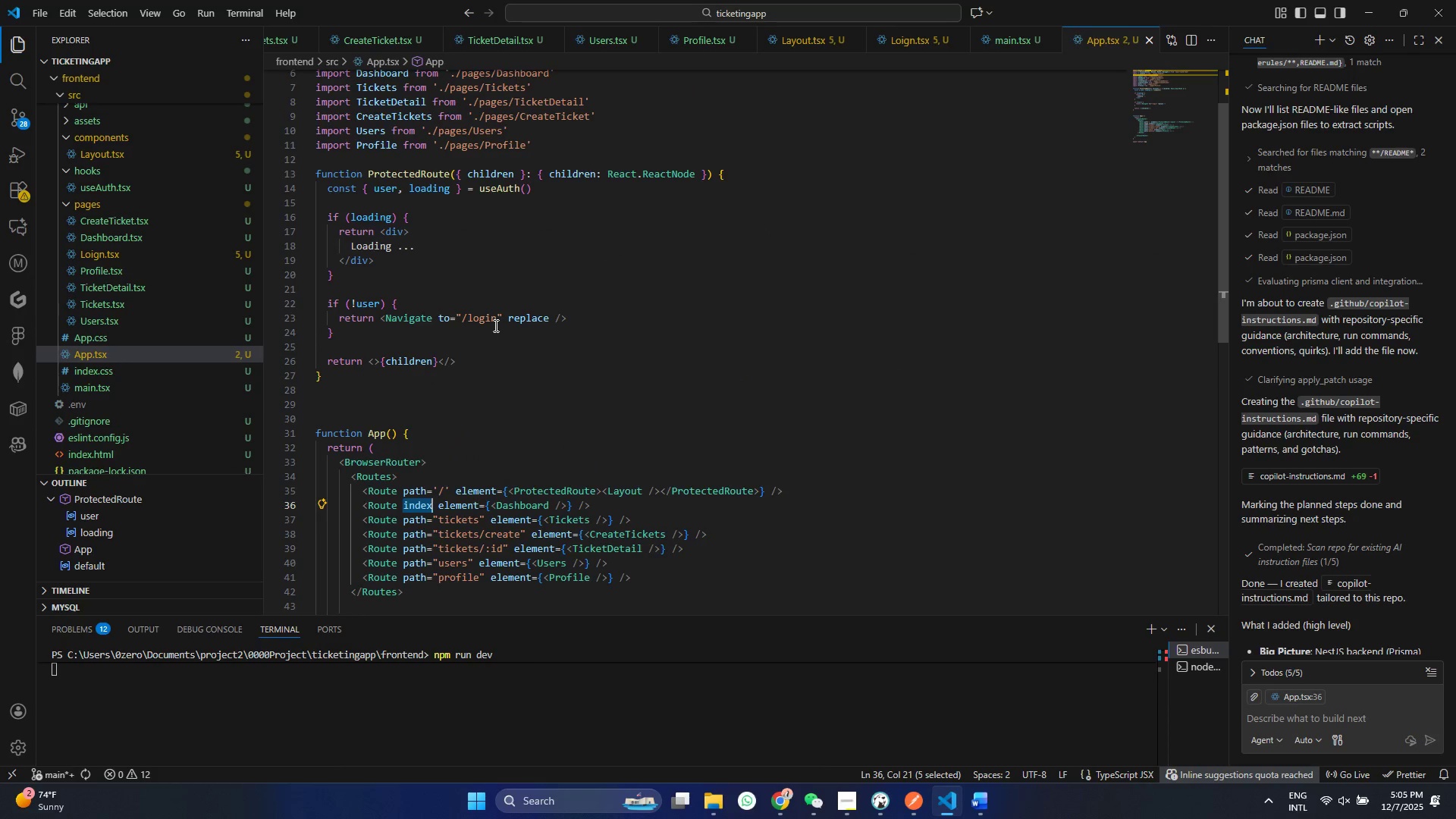 
left_click([494, 325])
 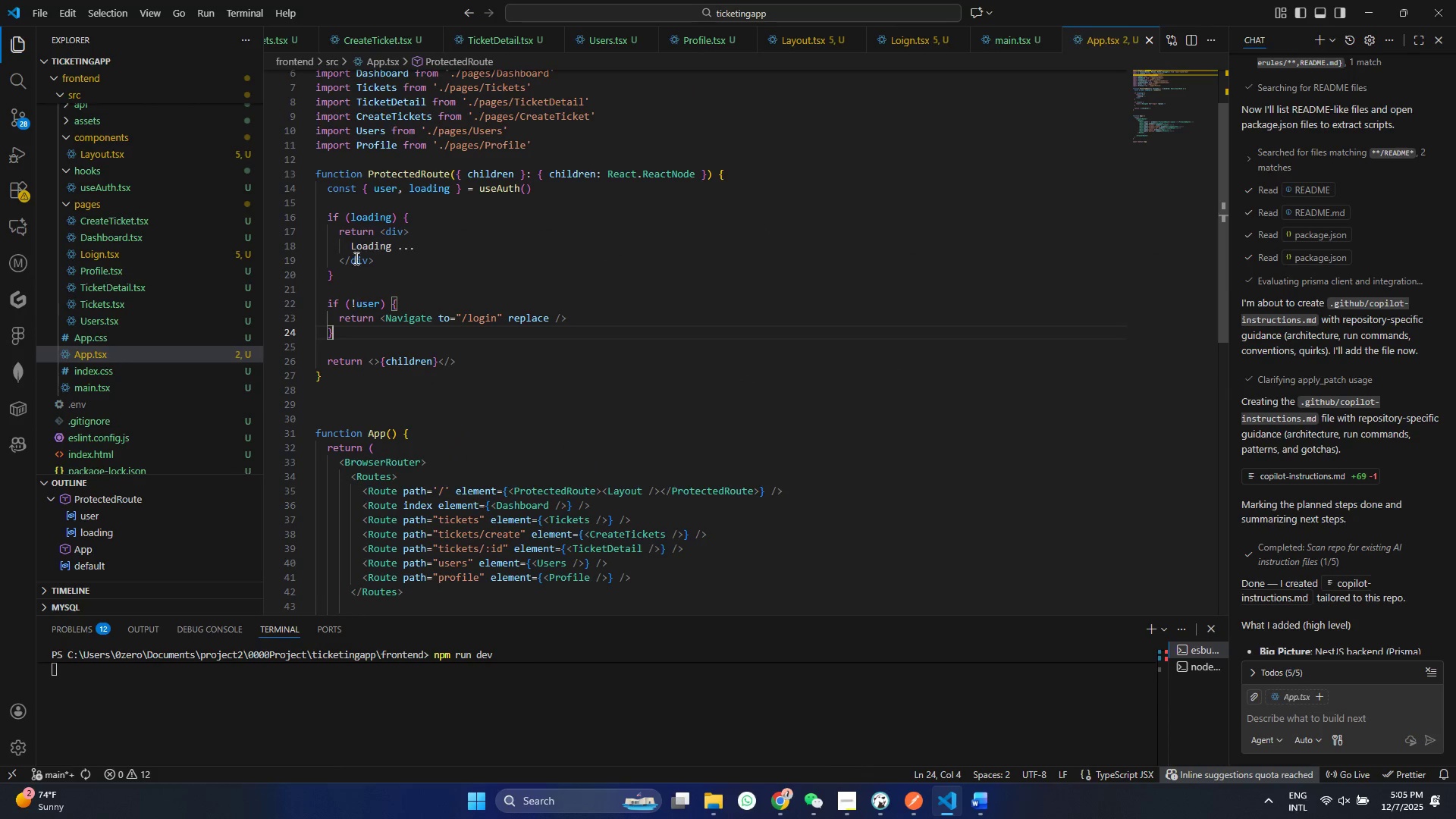 
left_click([372, 220])
 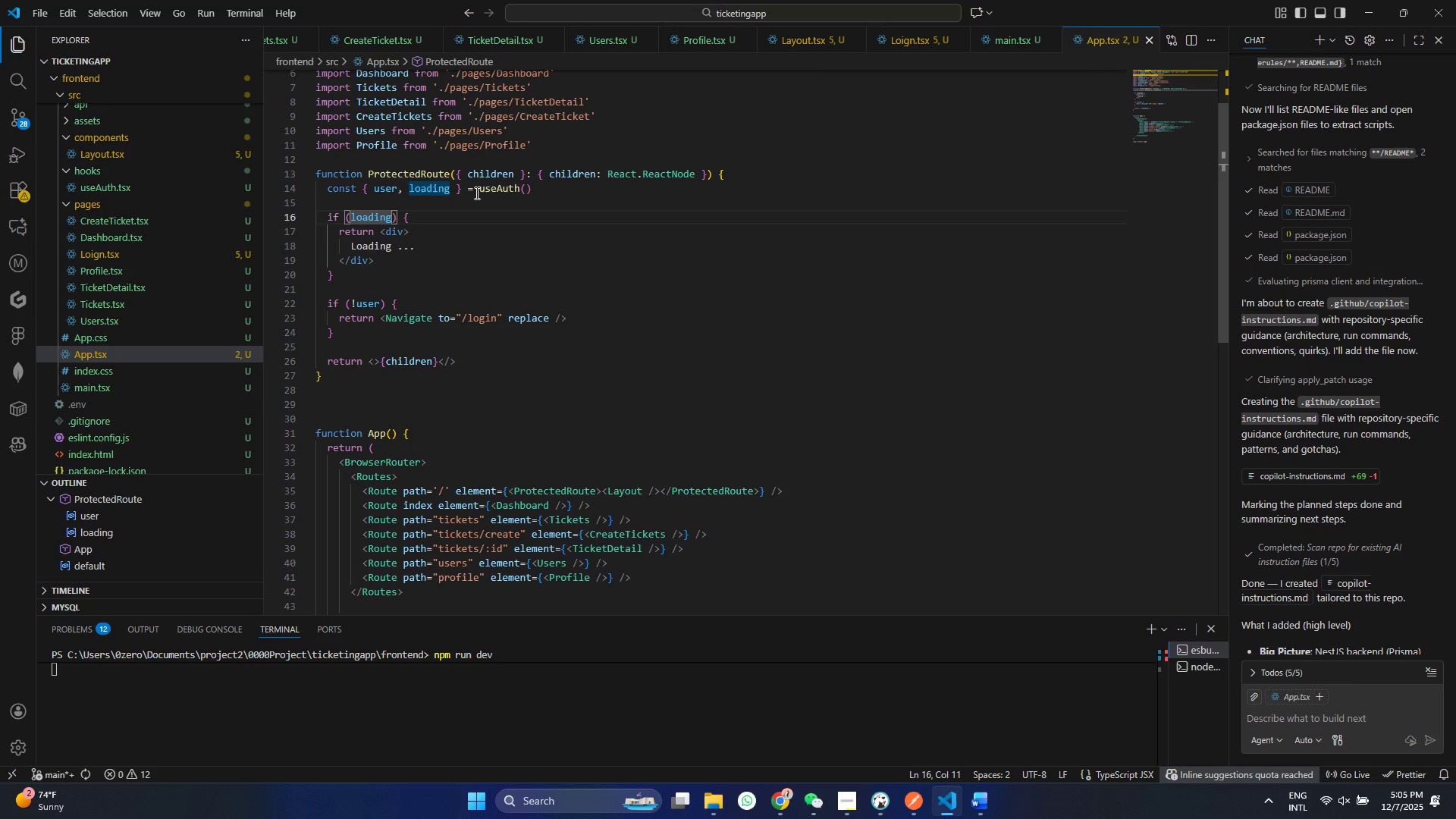 
left_click([477, 192])
 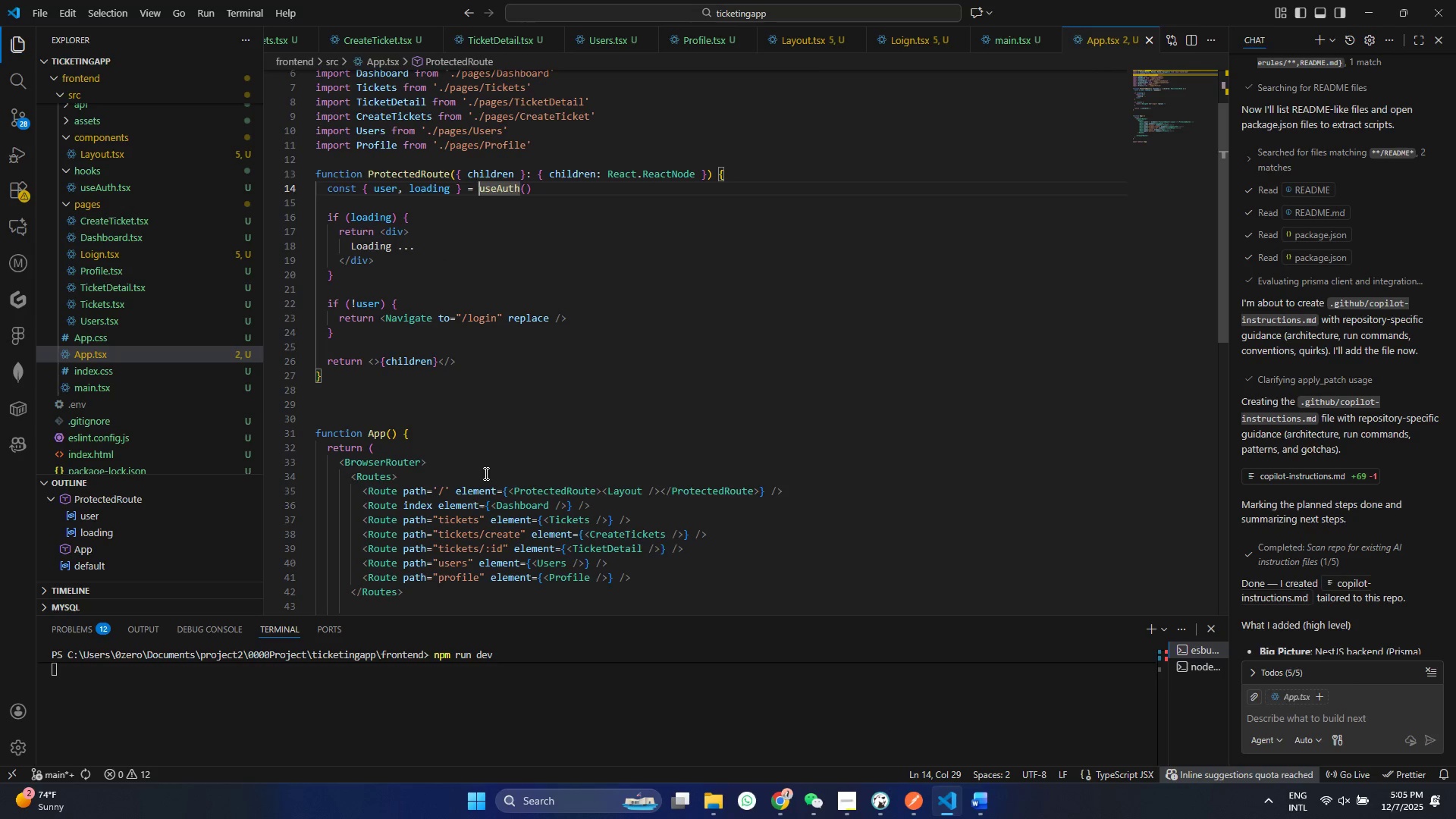 
left_click([491, 485])
 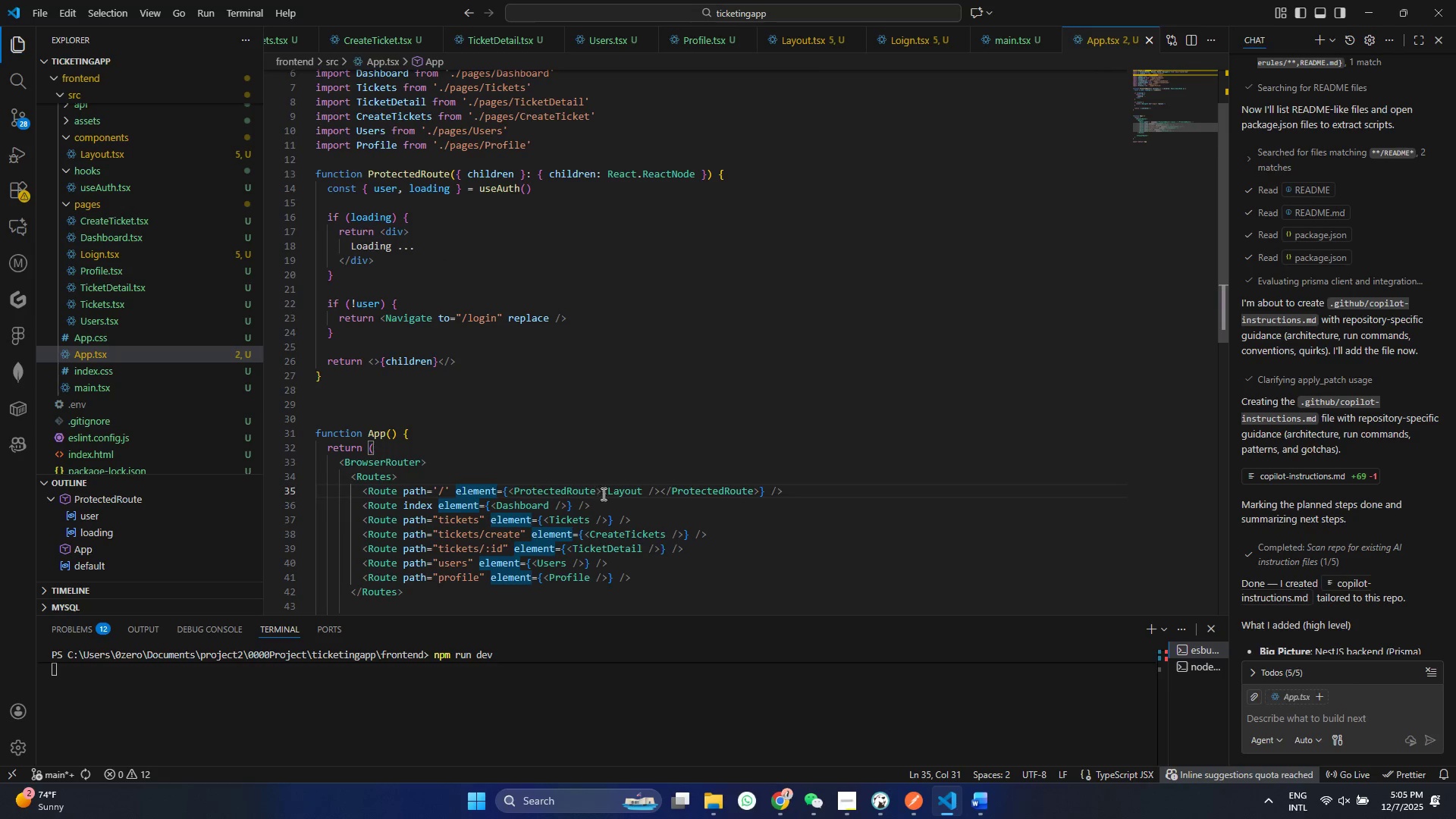 
left_click([602, 494])
 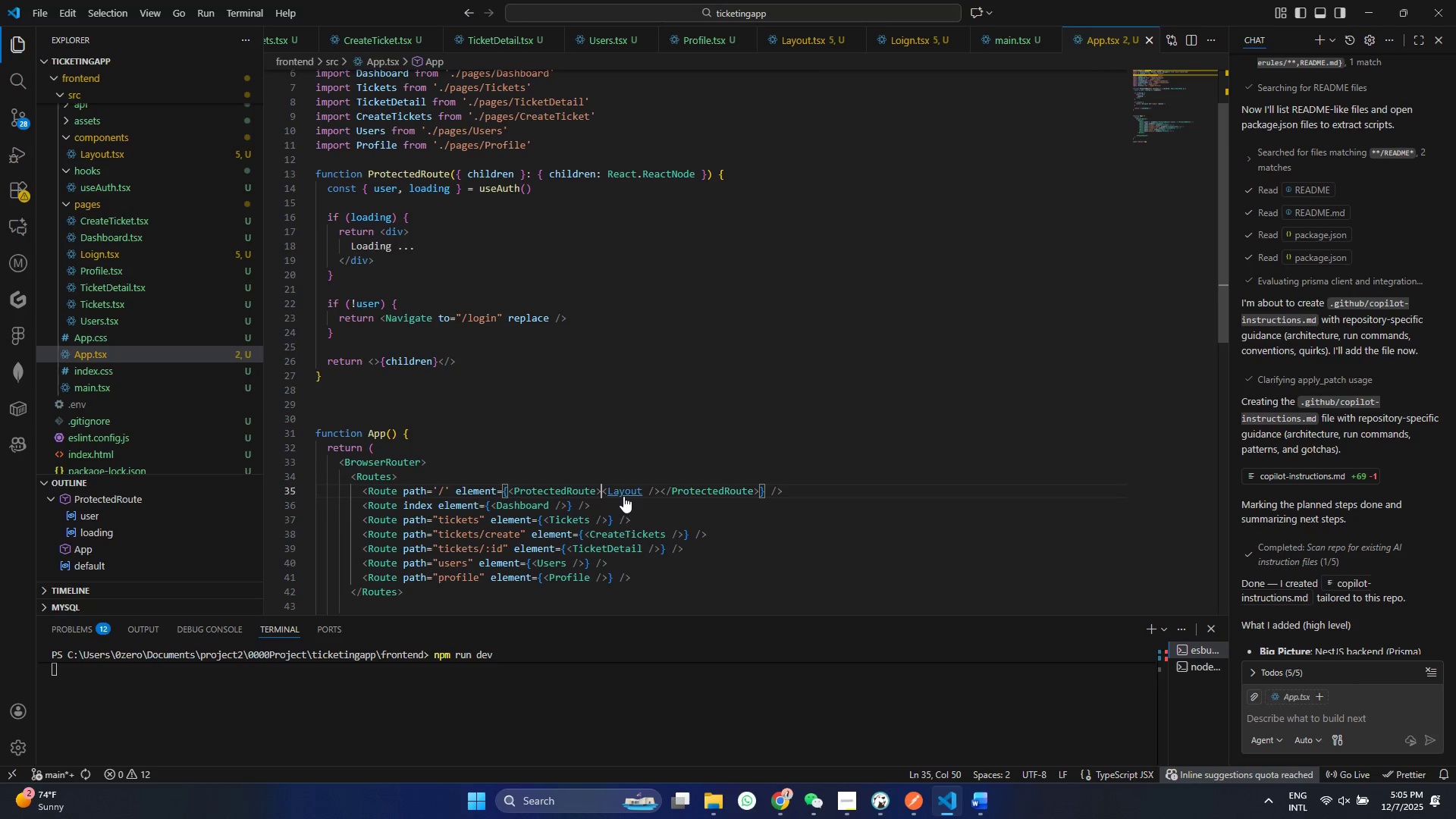 
hold_key(key=ControlLeft, duration=0.89)
left_click([625, 494])
 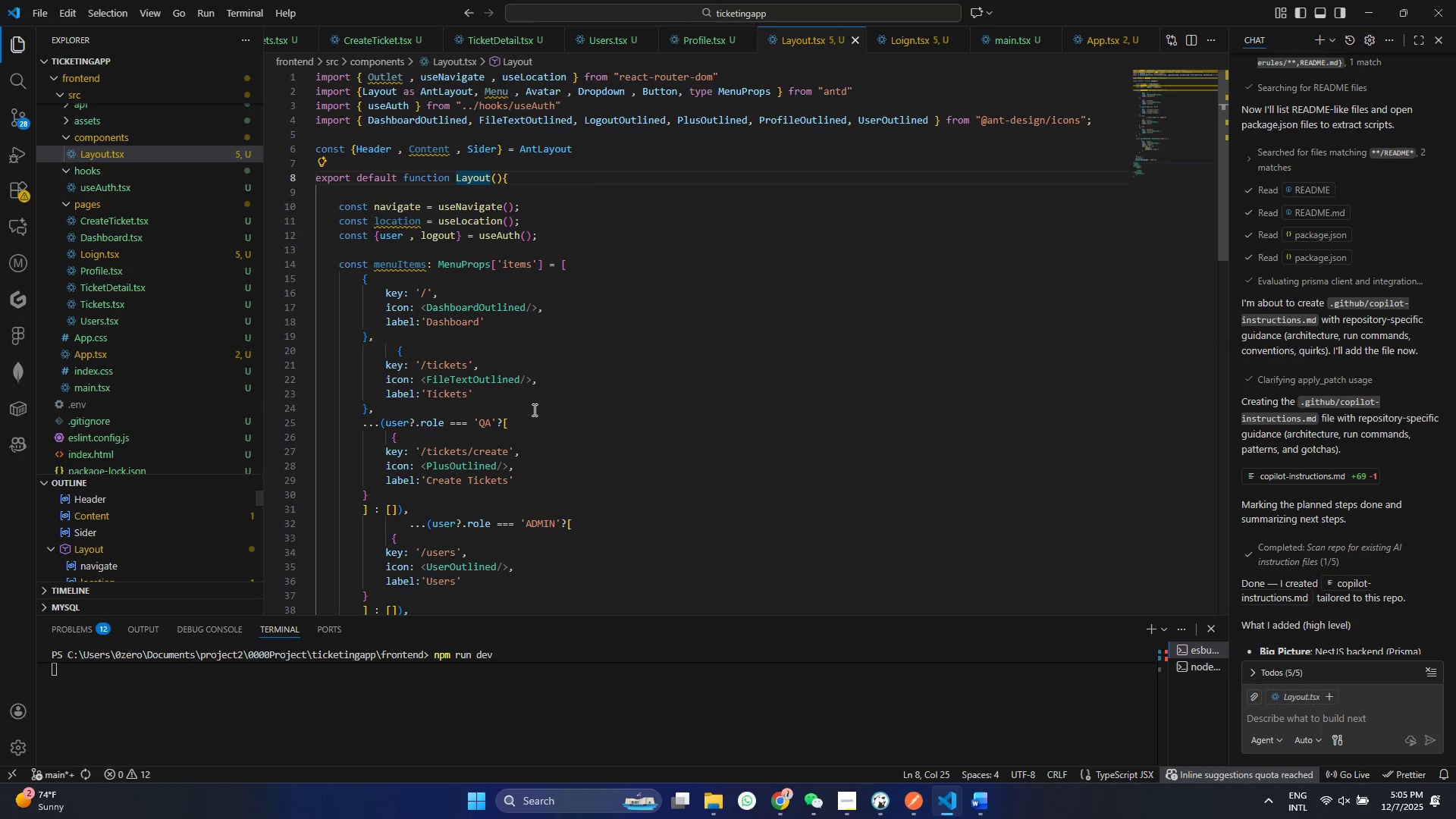 
scroll: coordinate [533, 410], scroll_direction: down, amount: 11.0
 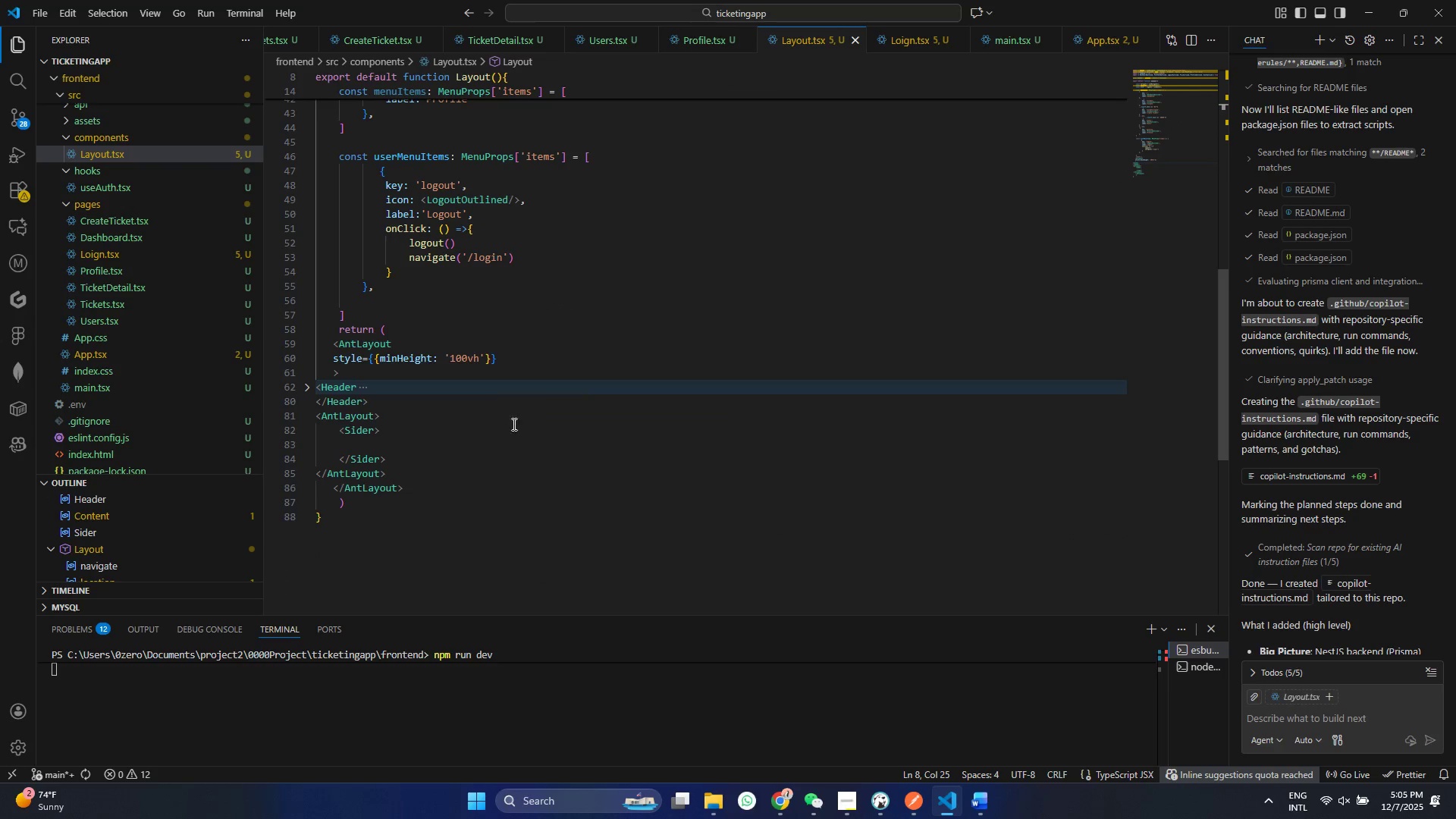 
left_click([429, 473])
 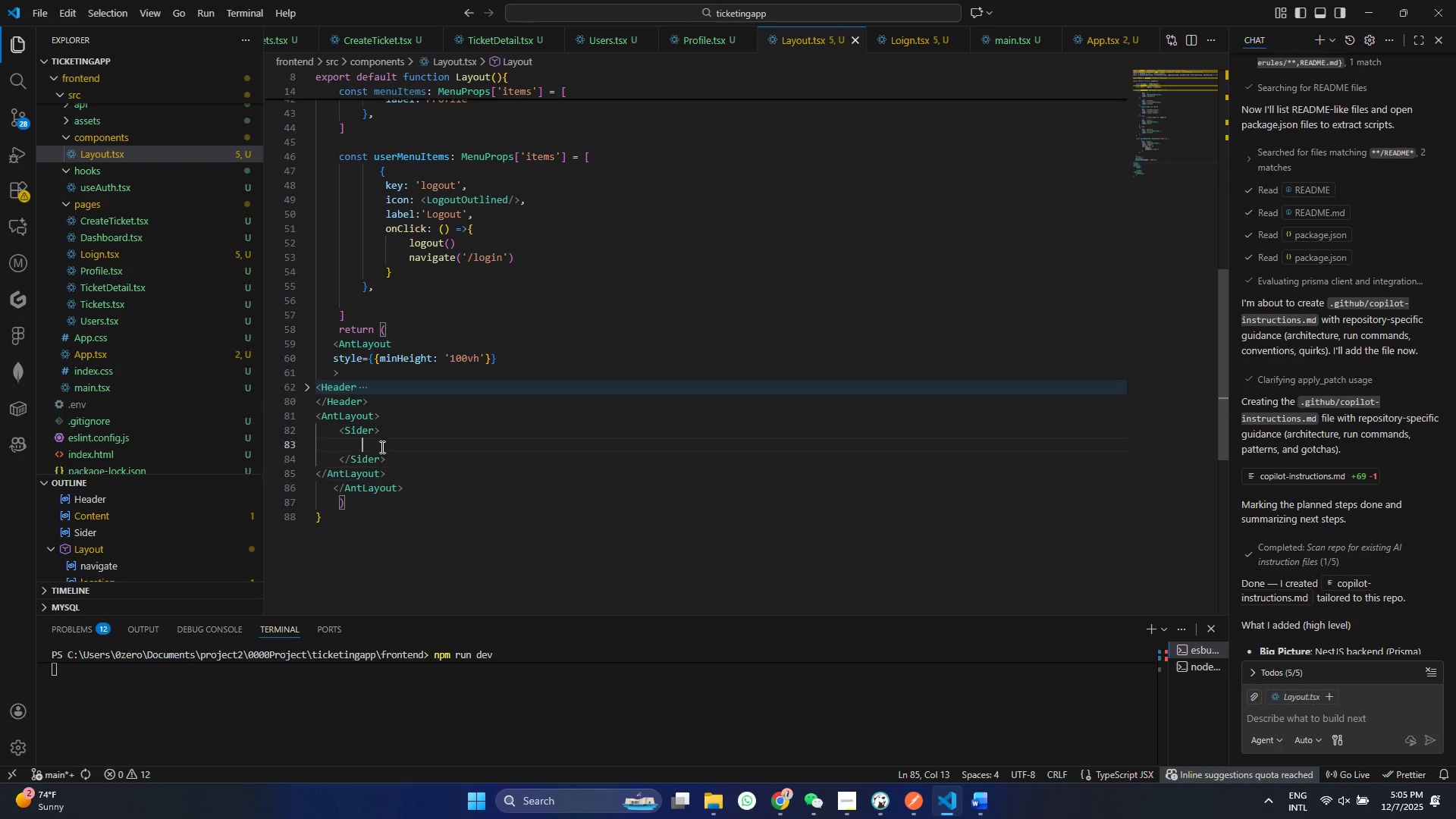 
left_click([381, 447])
 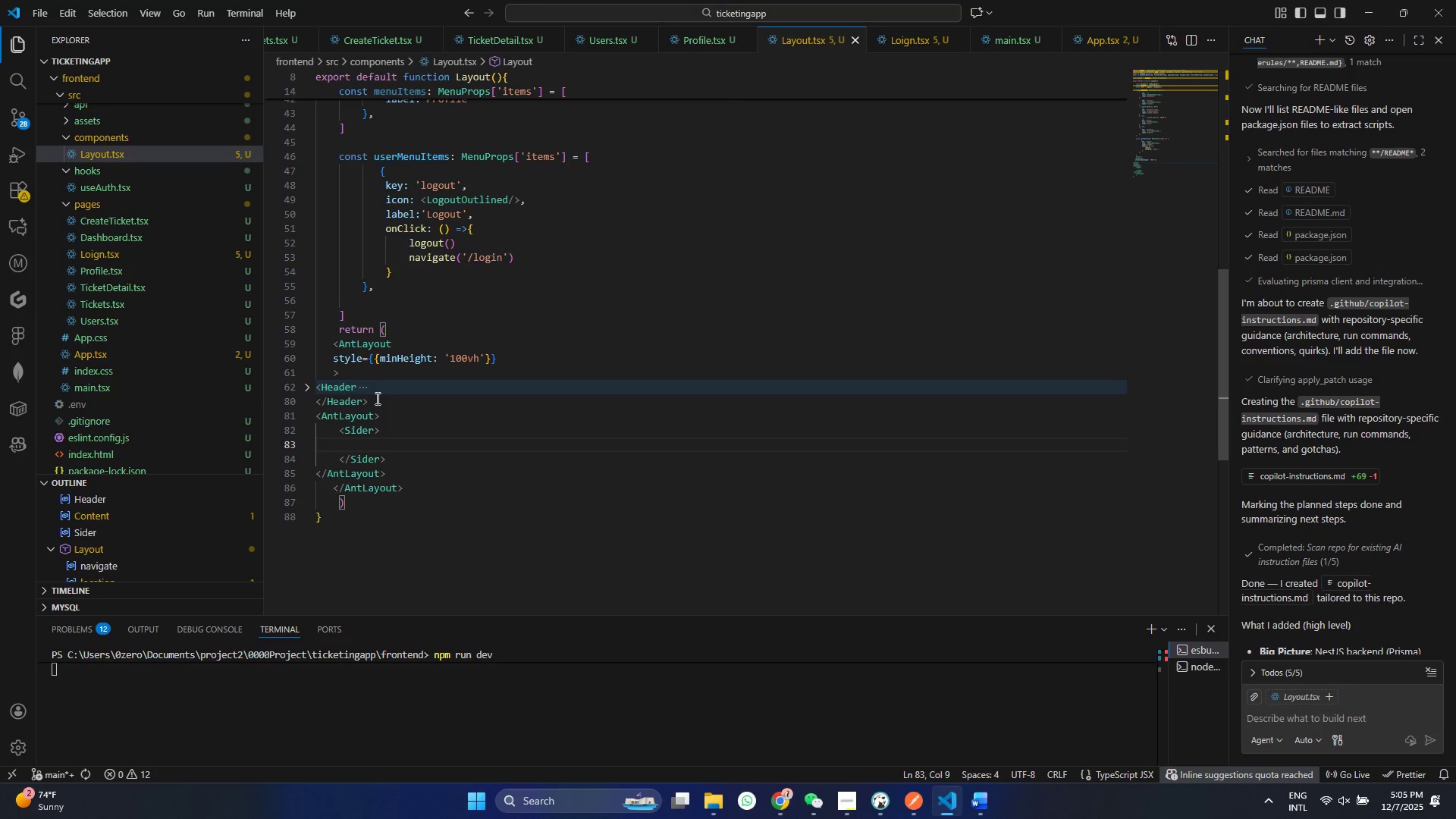 
key(Shift+ShiftRight)
 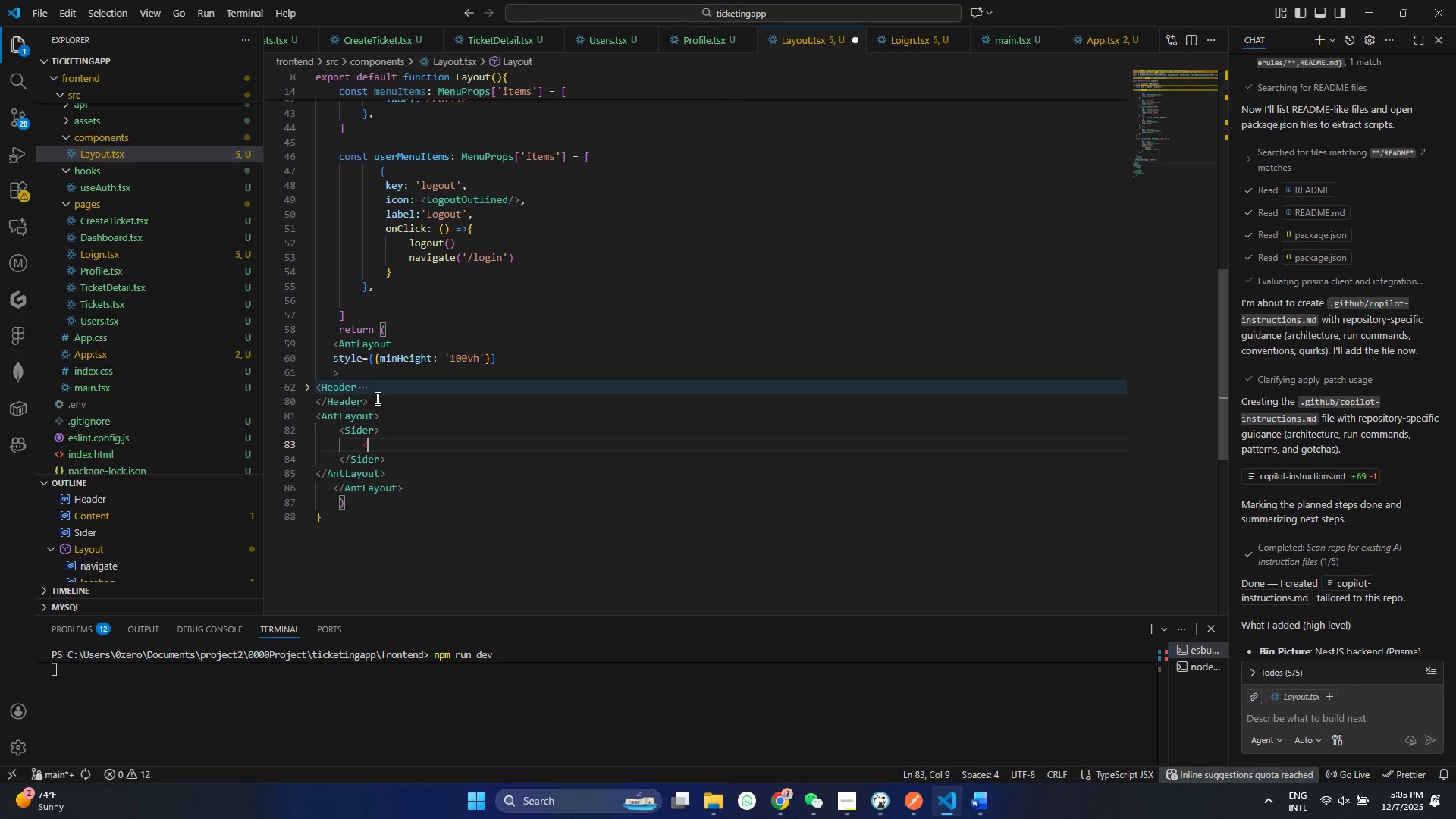 
key(Shift+Comma)
 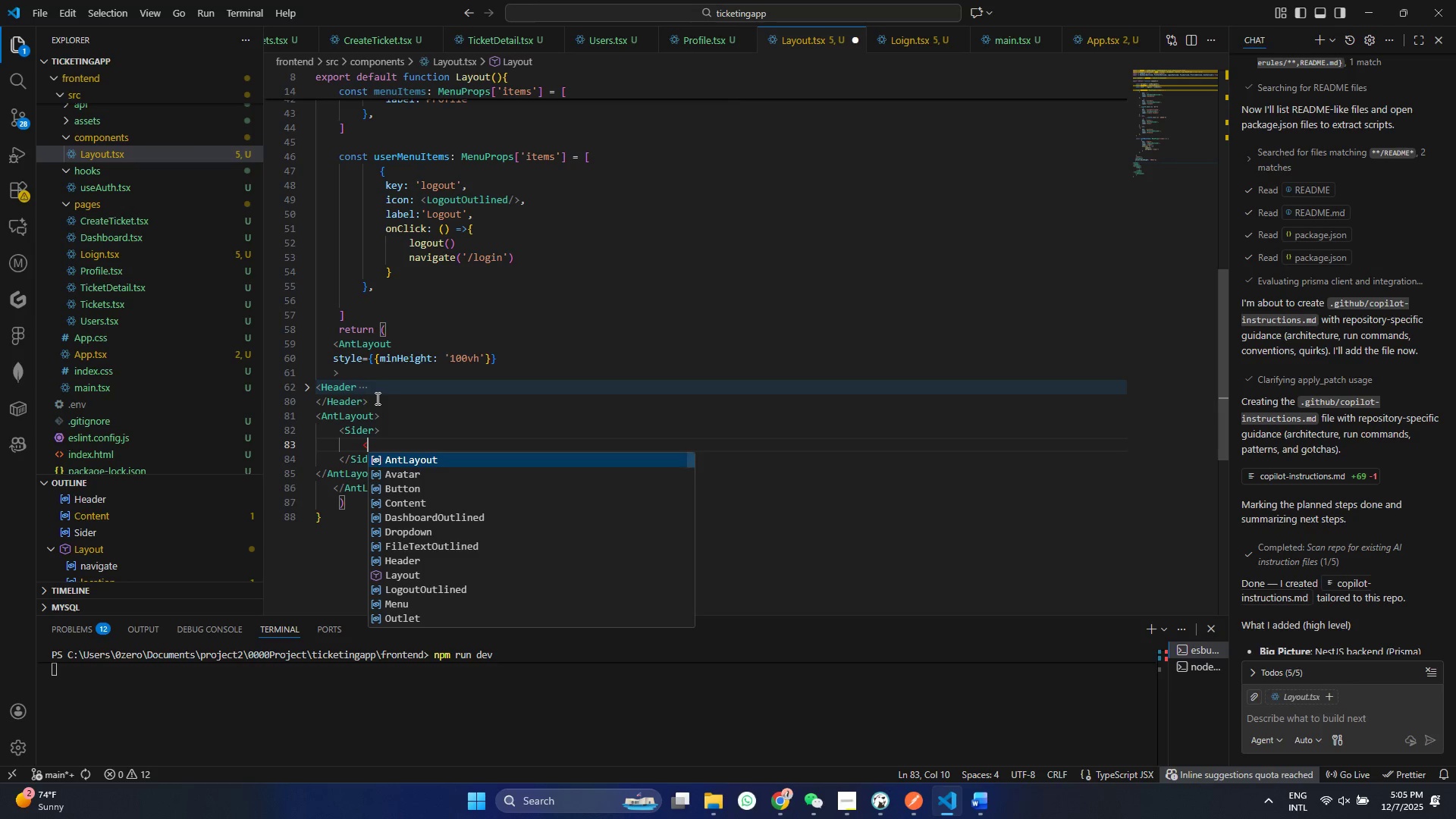 
key(Shift+ShiftRight)
 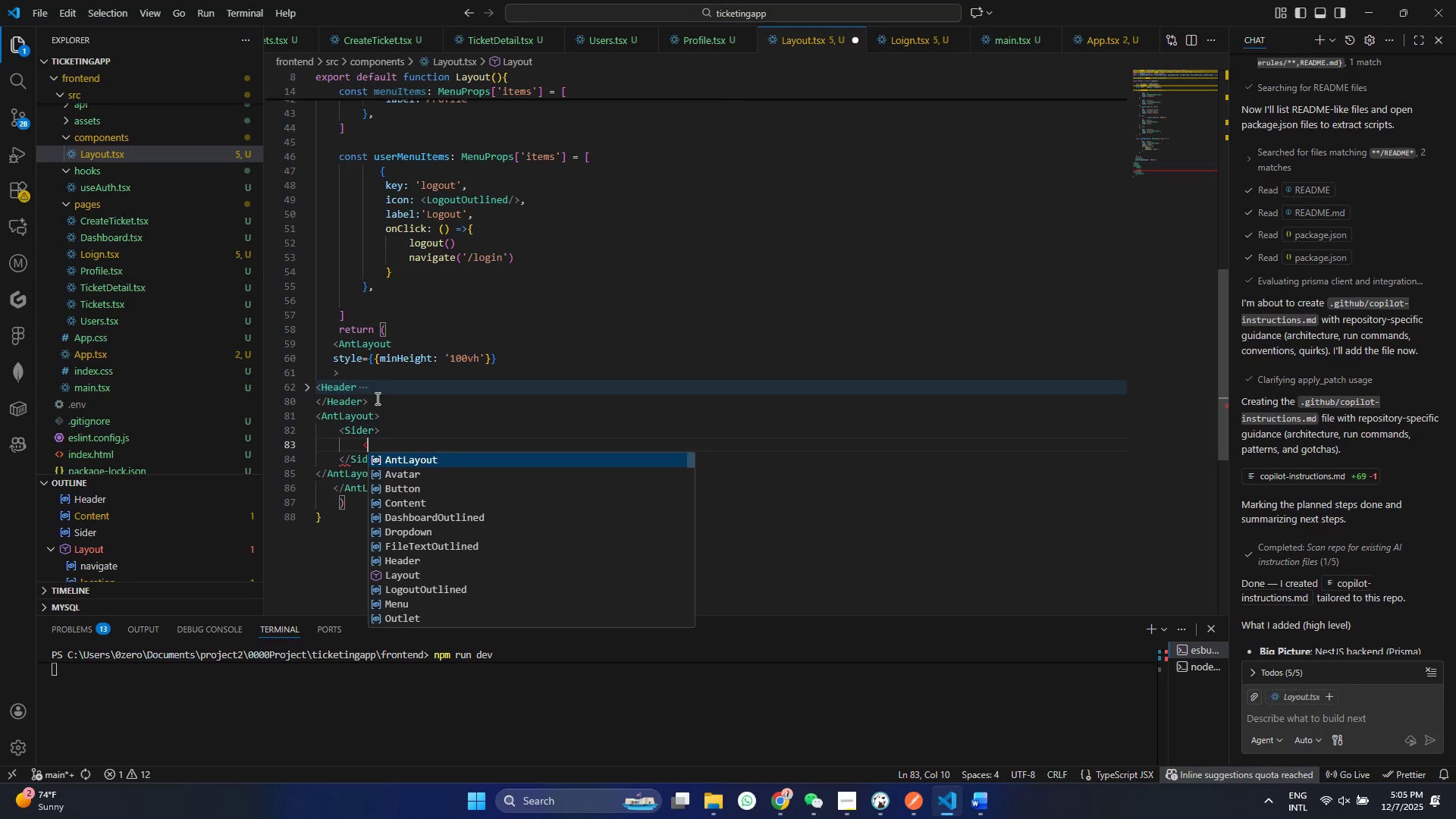 
key(Shift+M)
 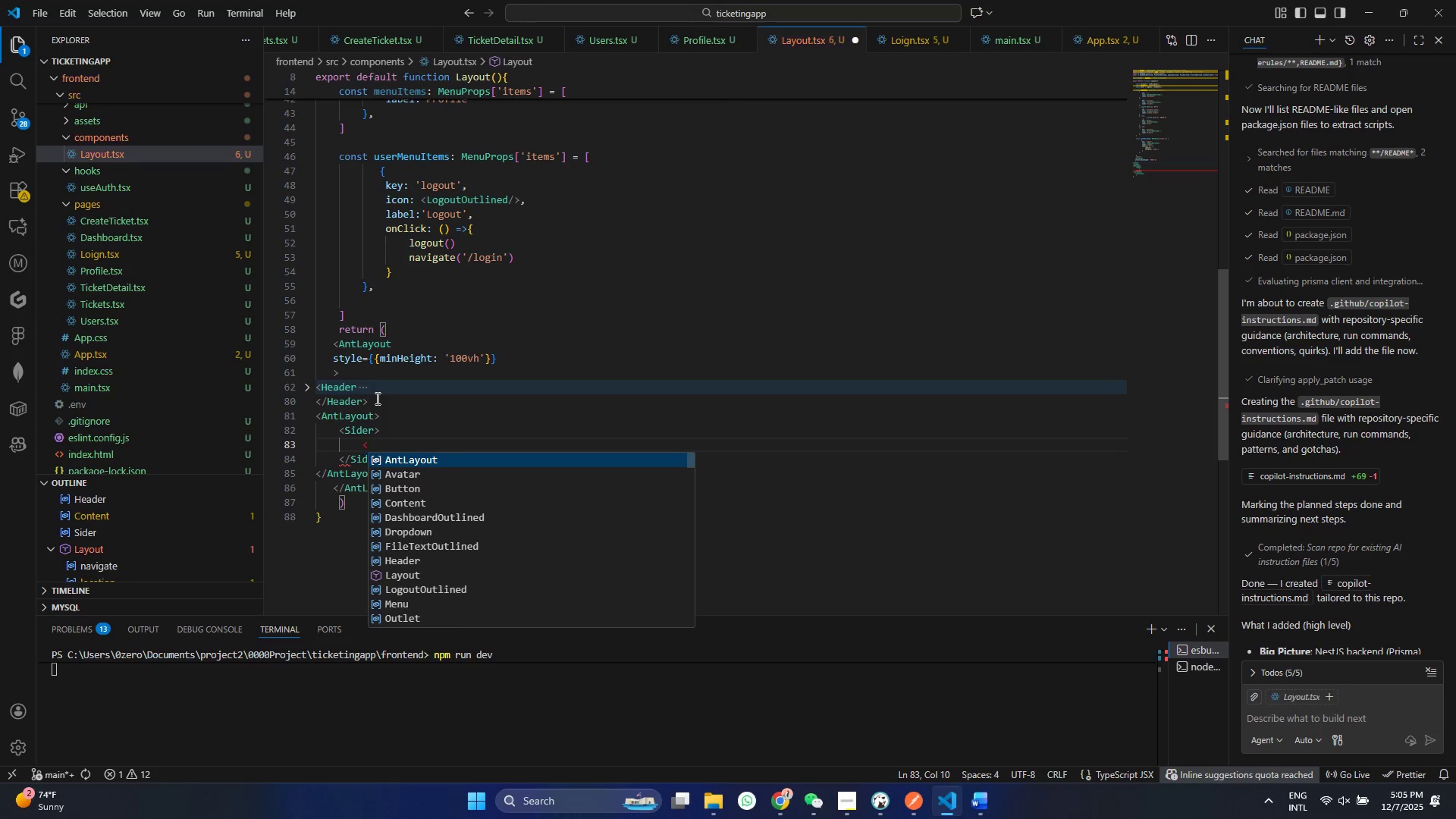 
hold_key(key=E, duration=9.84)
 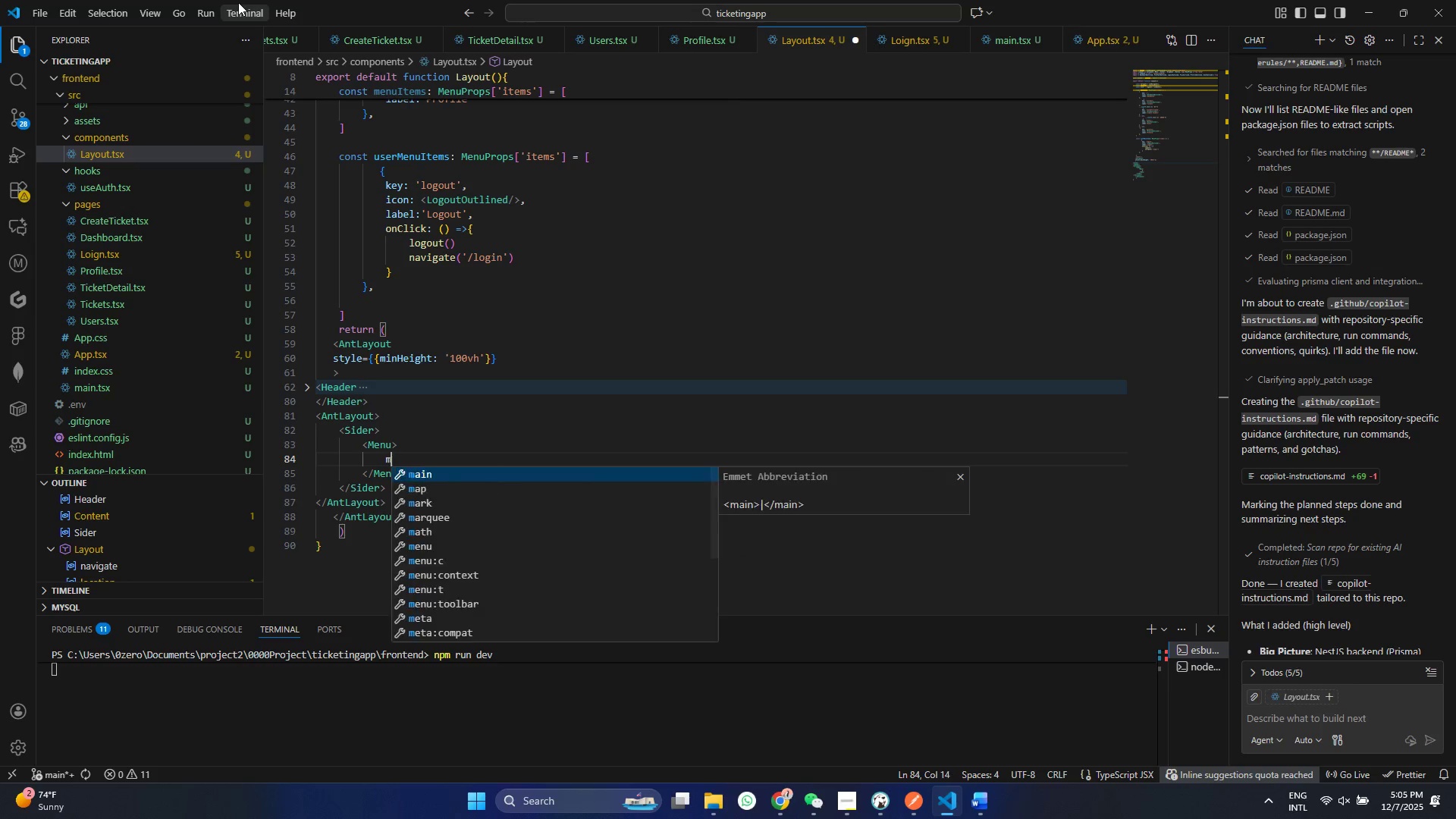 
key(Enter)
 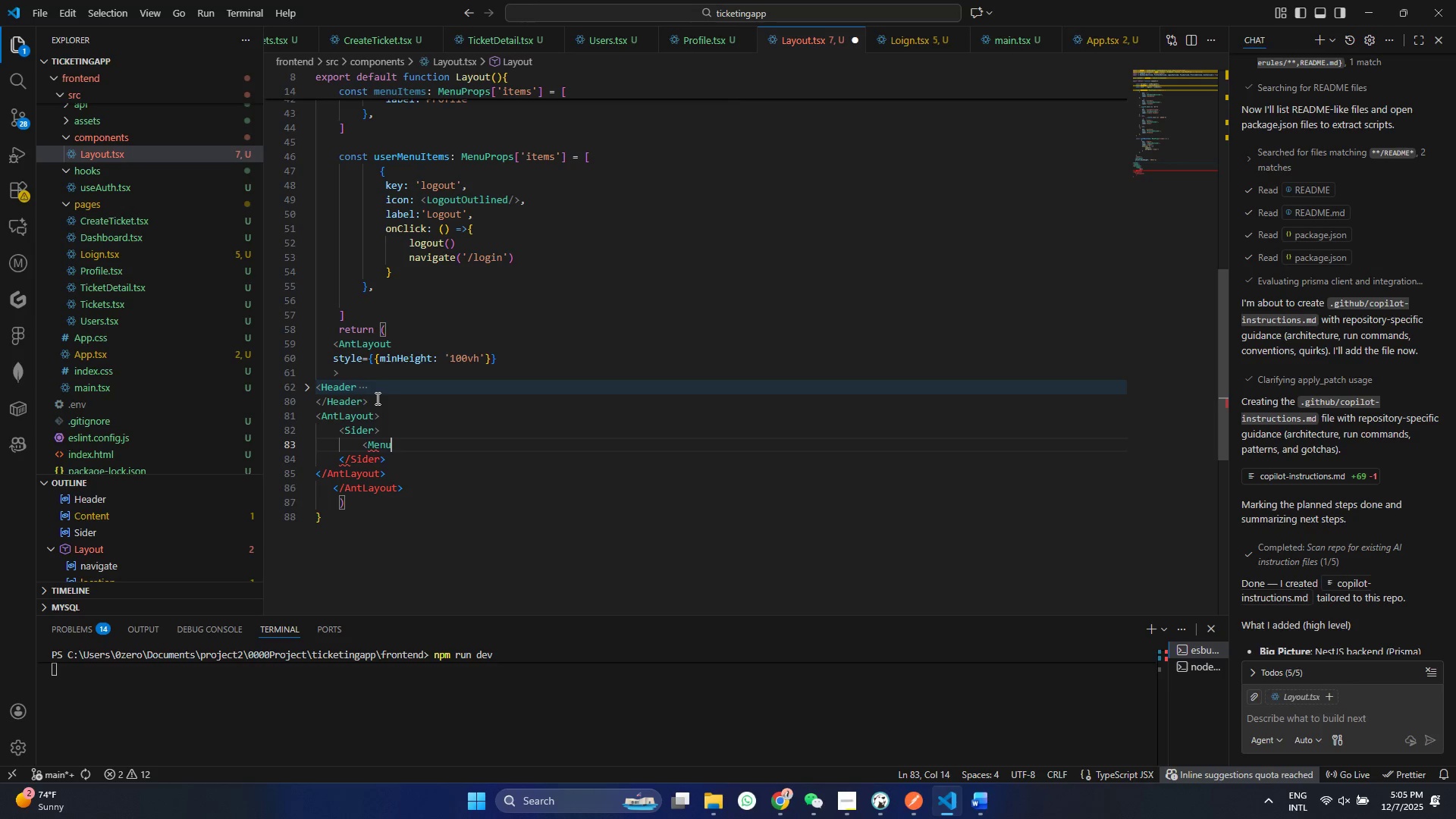 
key(Shift+ShiftRight)
 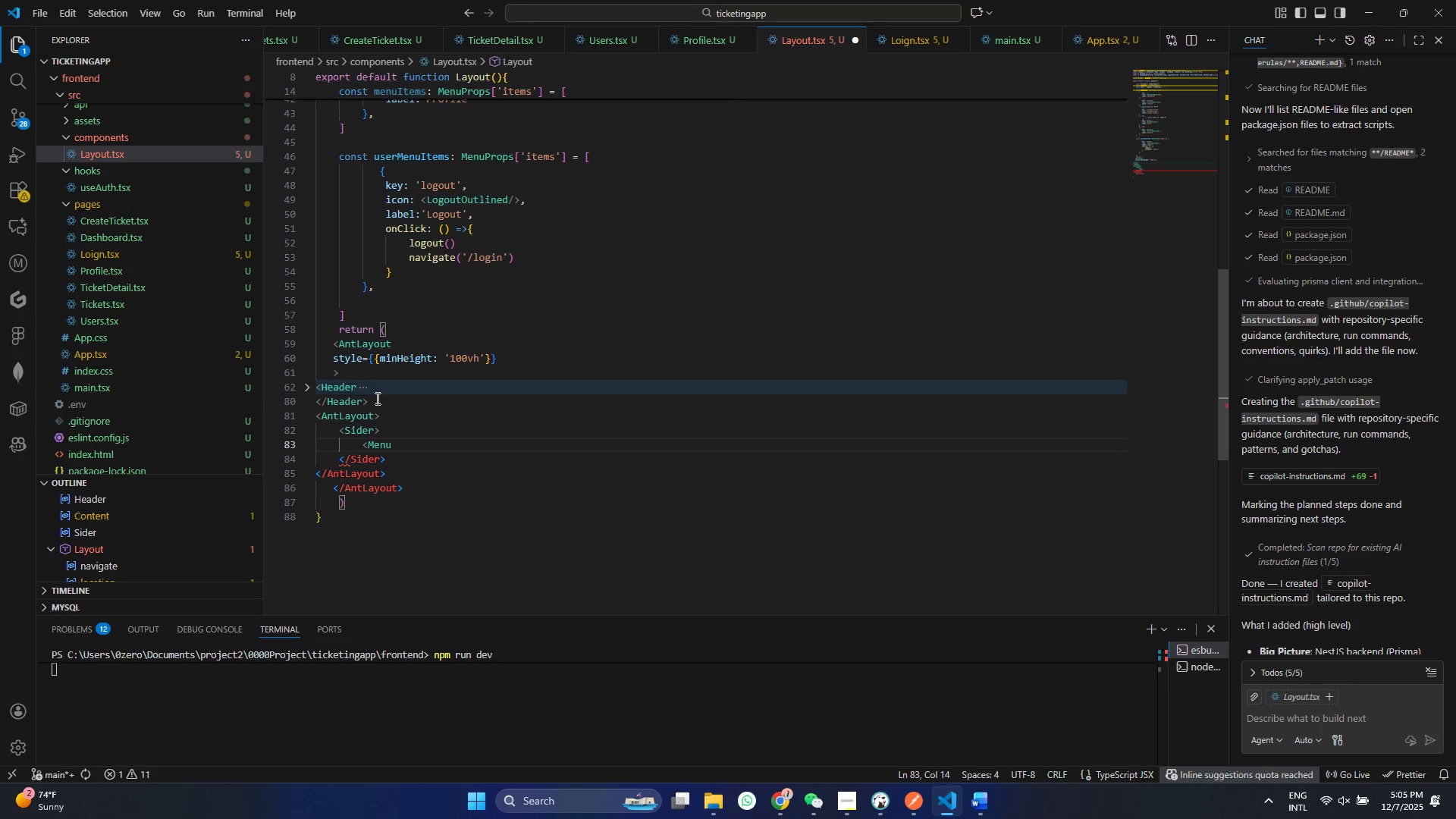 
key(Shift+Period)
 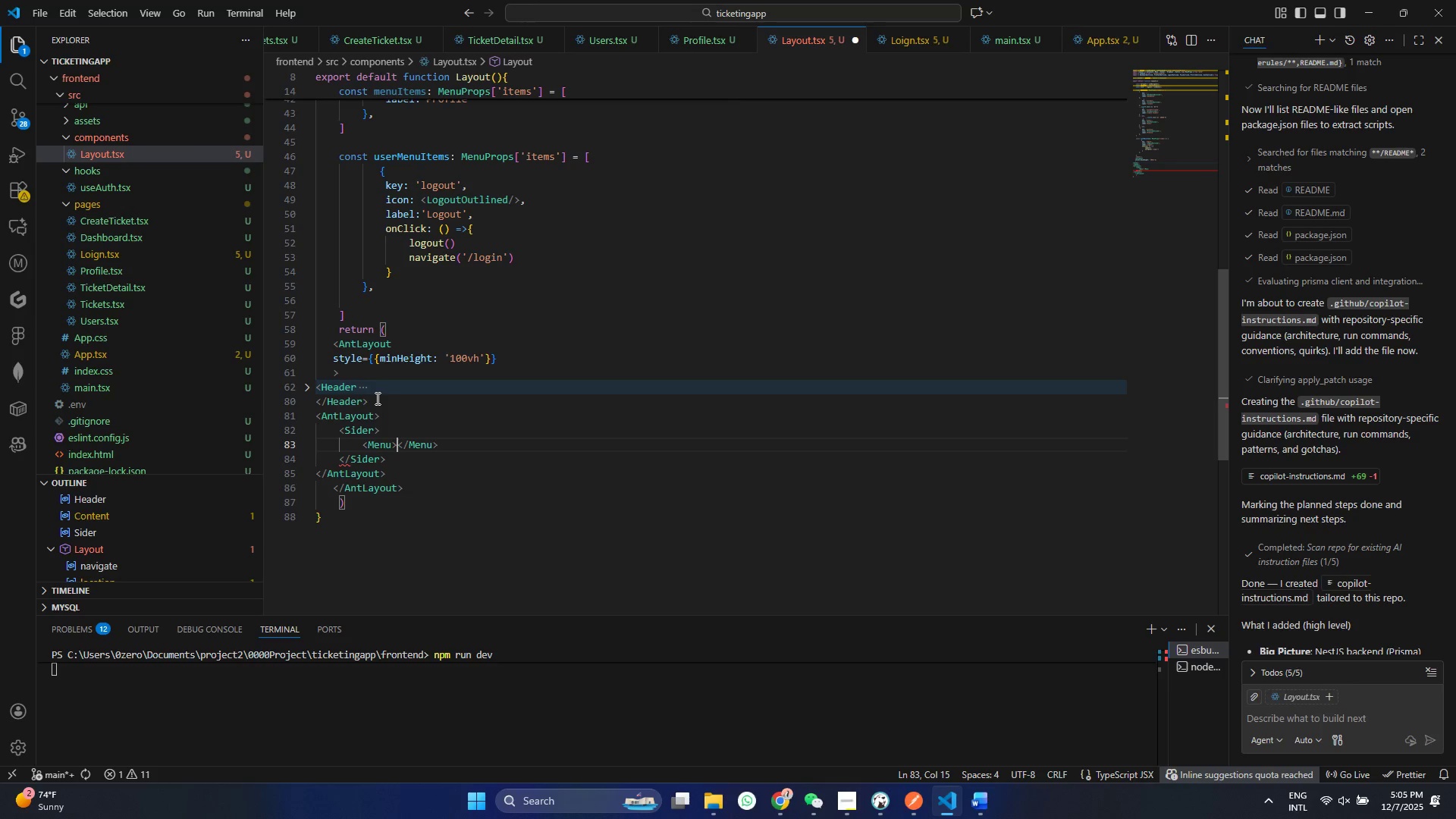 
key(Enter)
 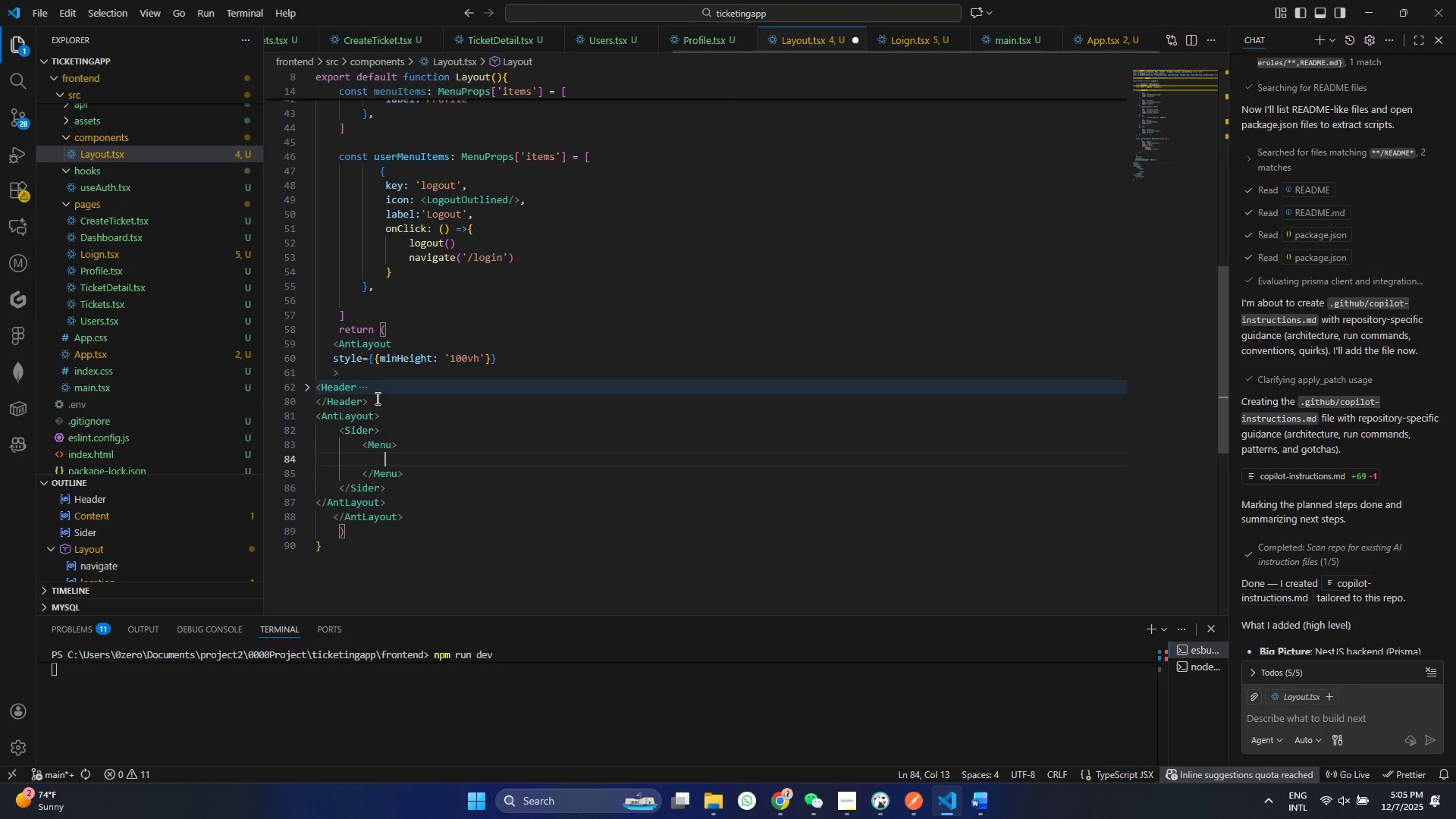 
key(Control+ControlLeft)
 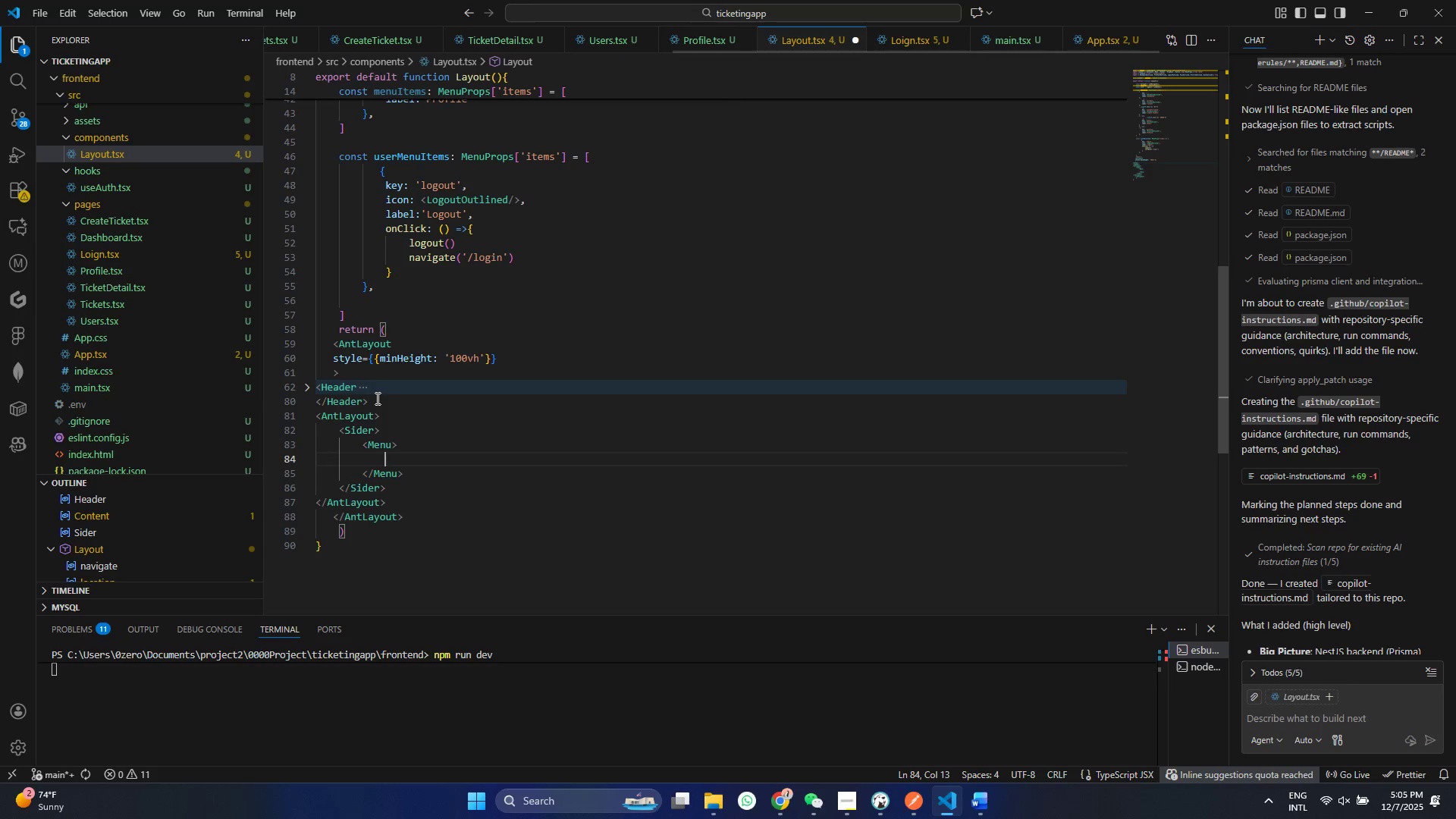 
key(Control+S)
 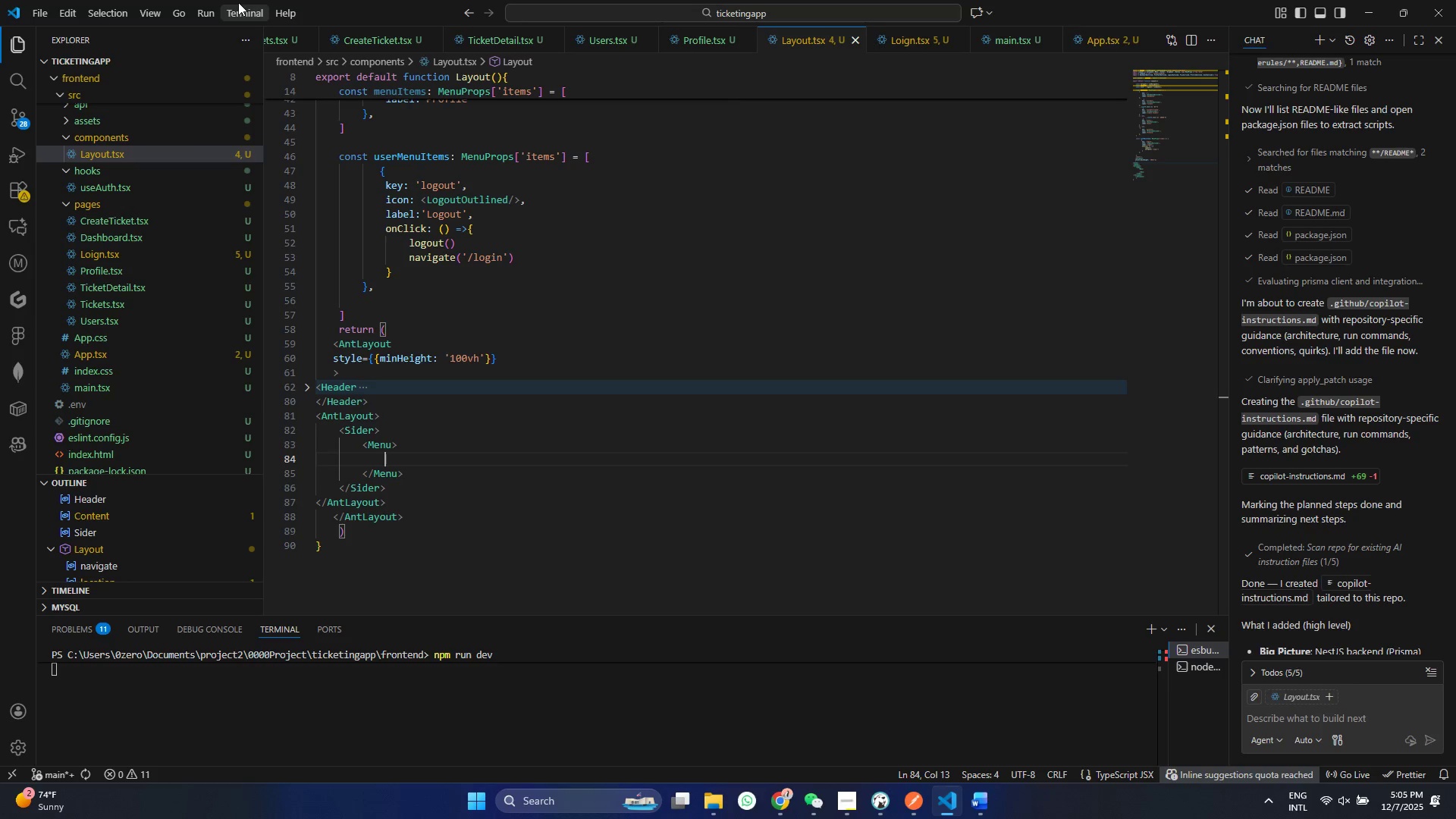 
key(Backspace)
key(Backspace)
type(de)
key(Backspace)
key(Backspace)
type(ode)
 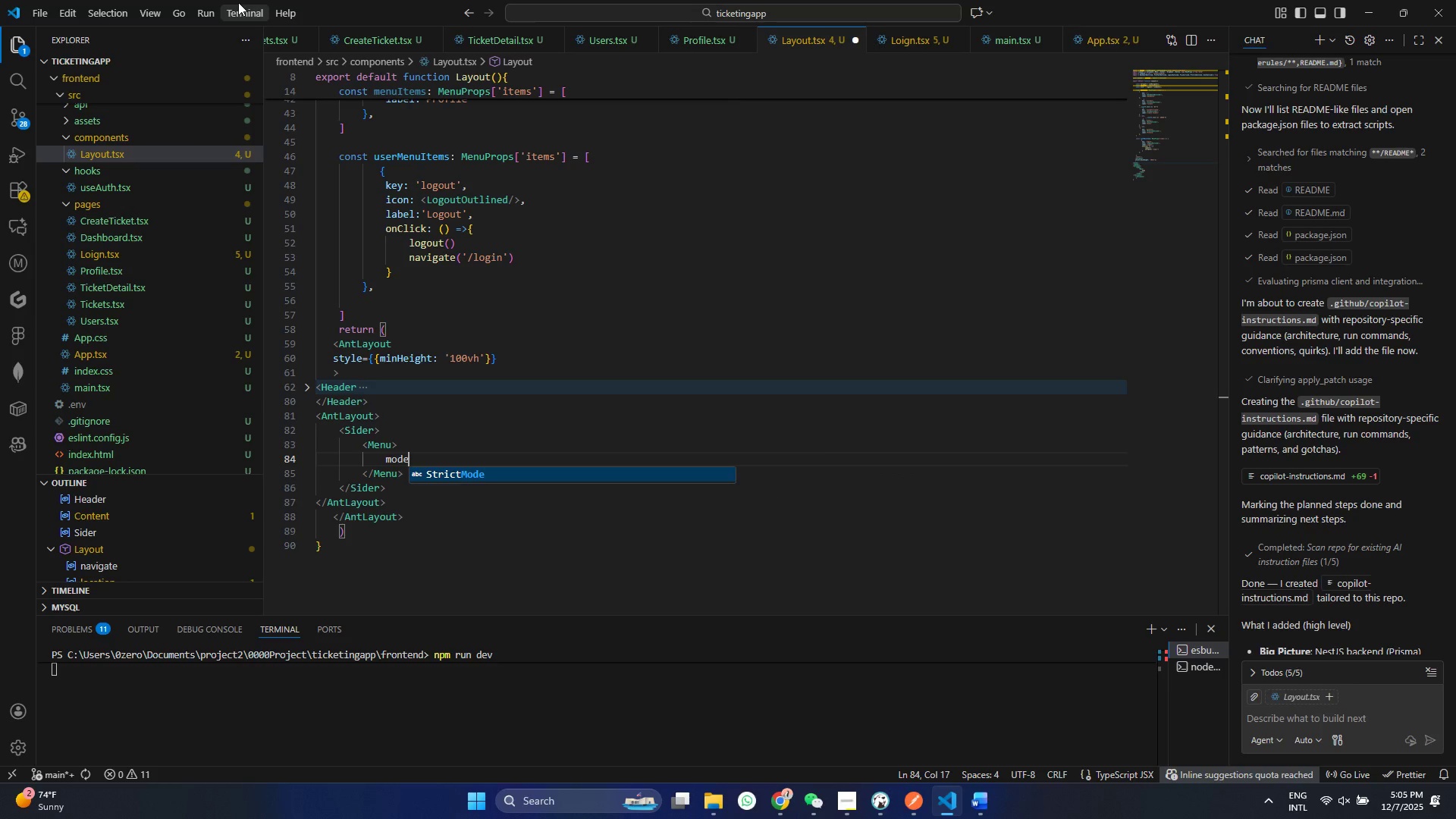 
key(Control+ControlLeft)
 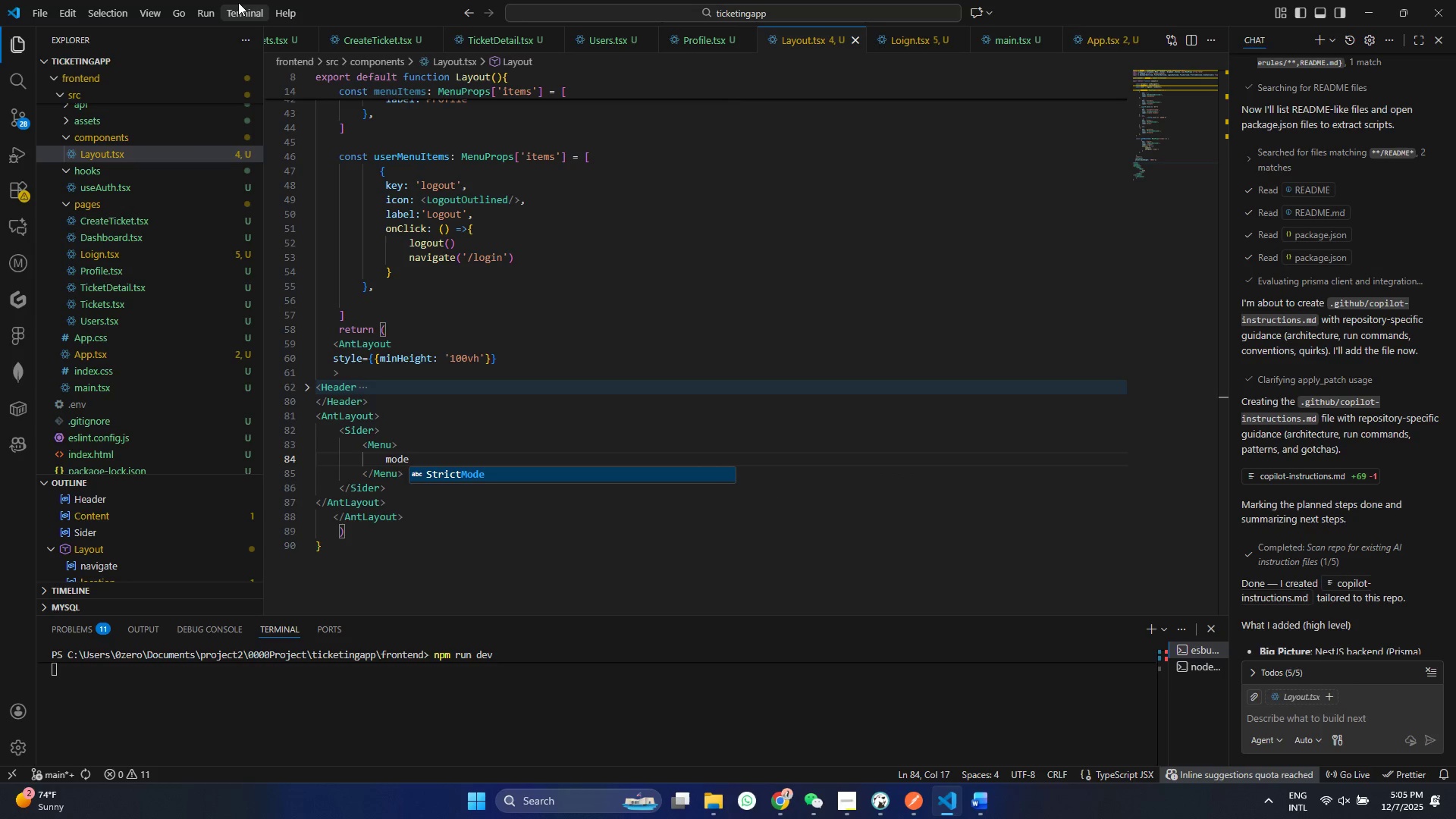 
key(Control+S)
 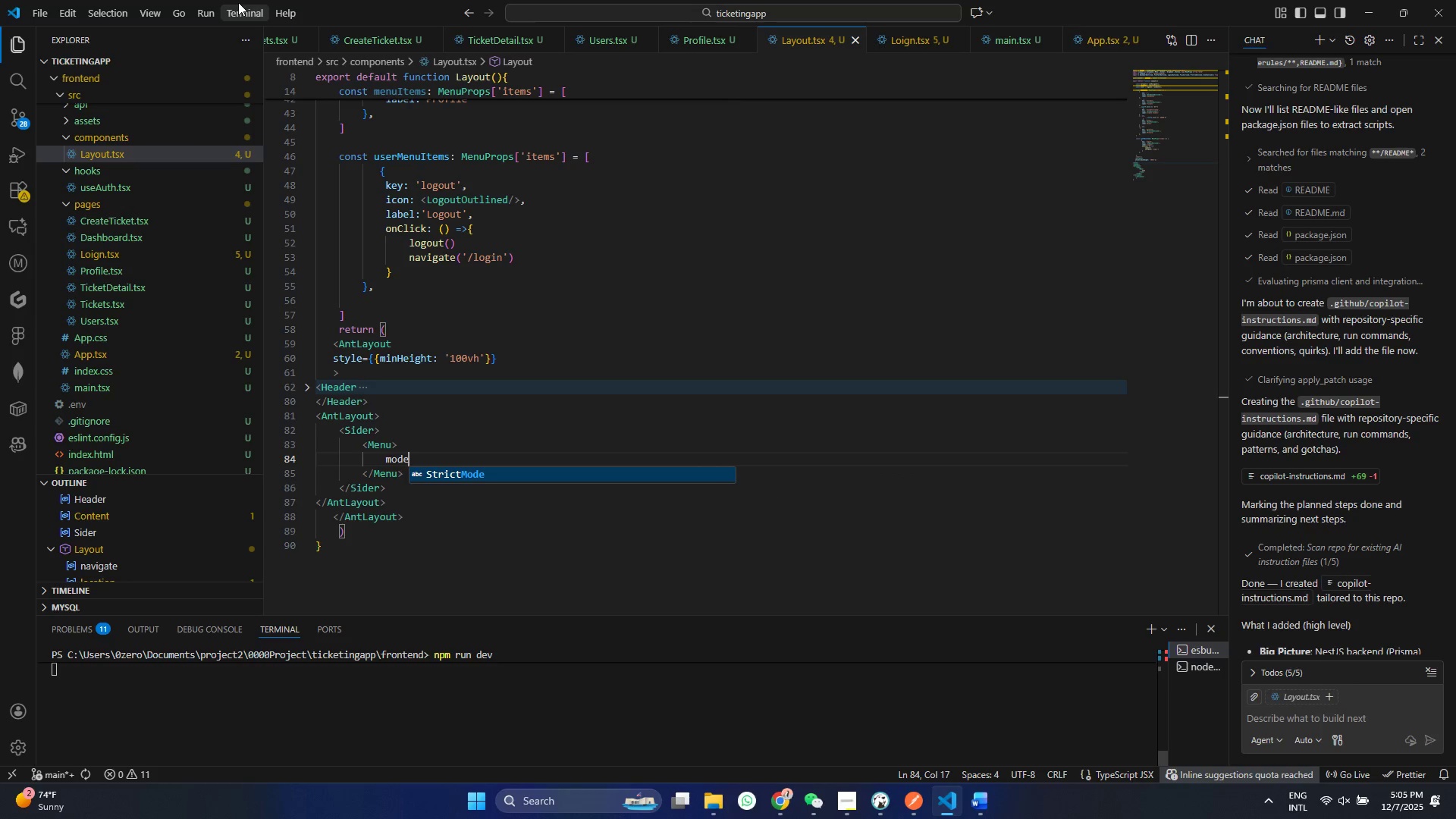 
key(Control+ControlLeft)
 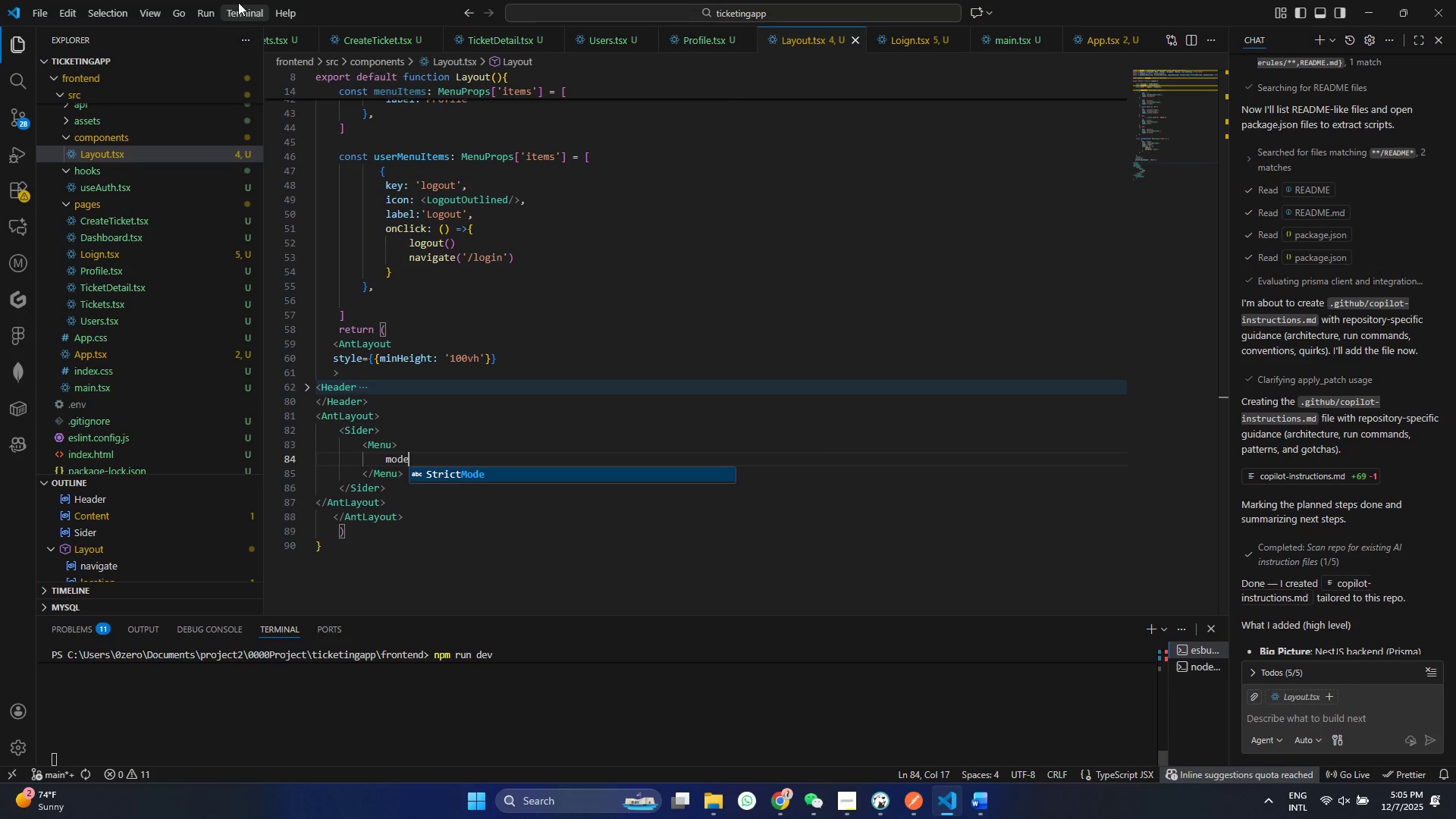 
key(Control+S)
 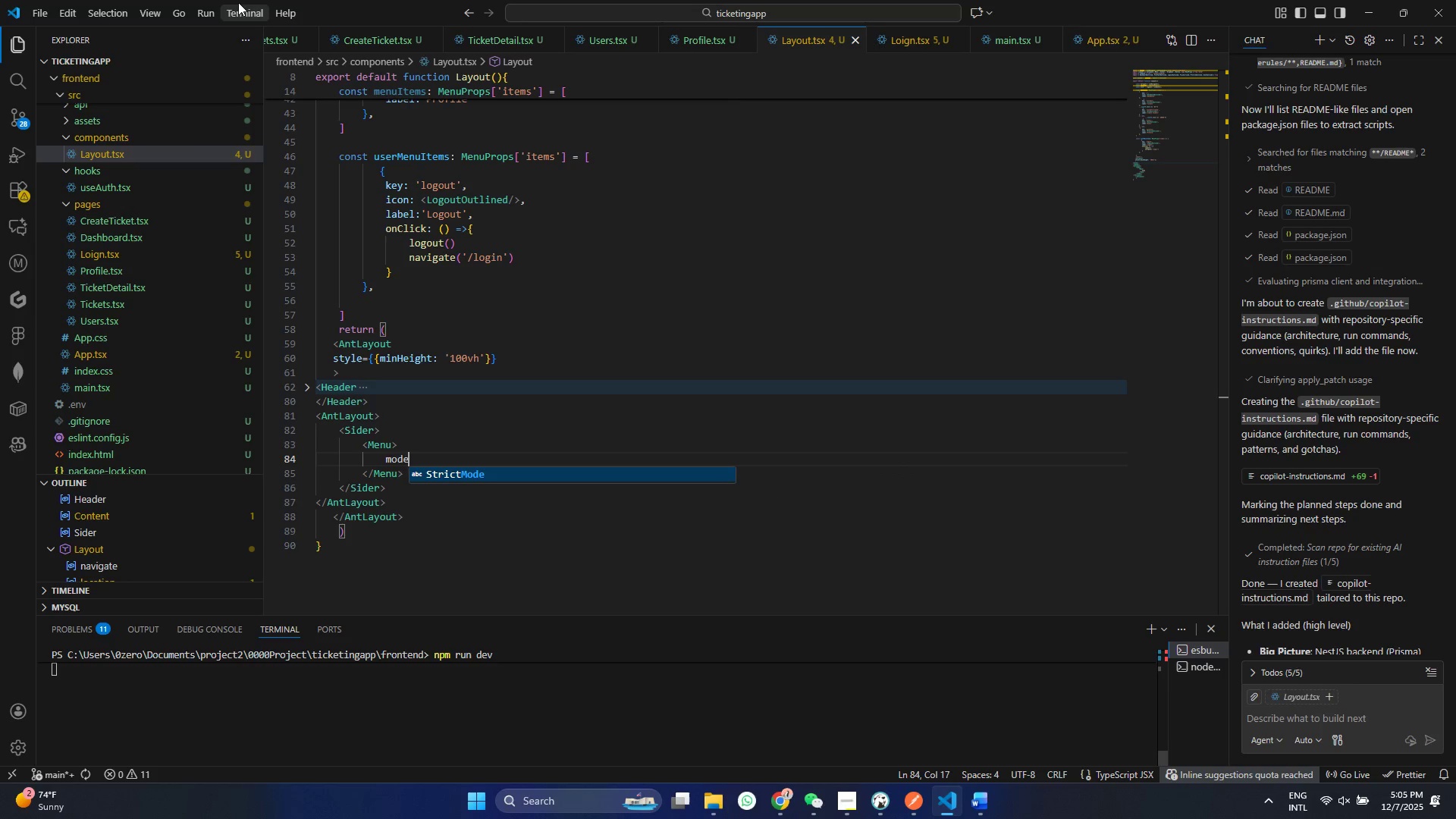 
key(Control+ControlLeft)
 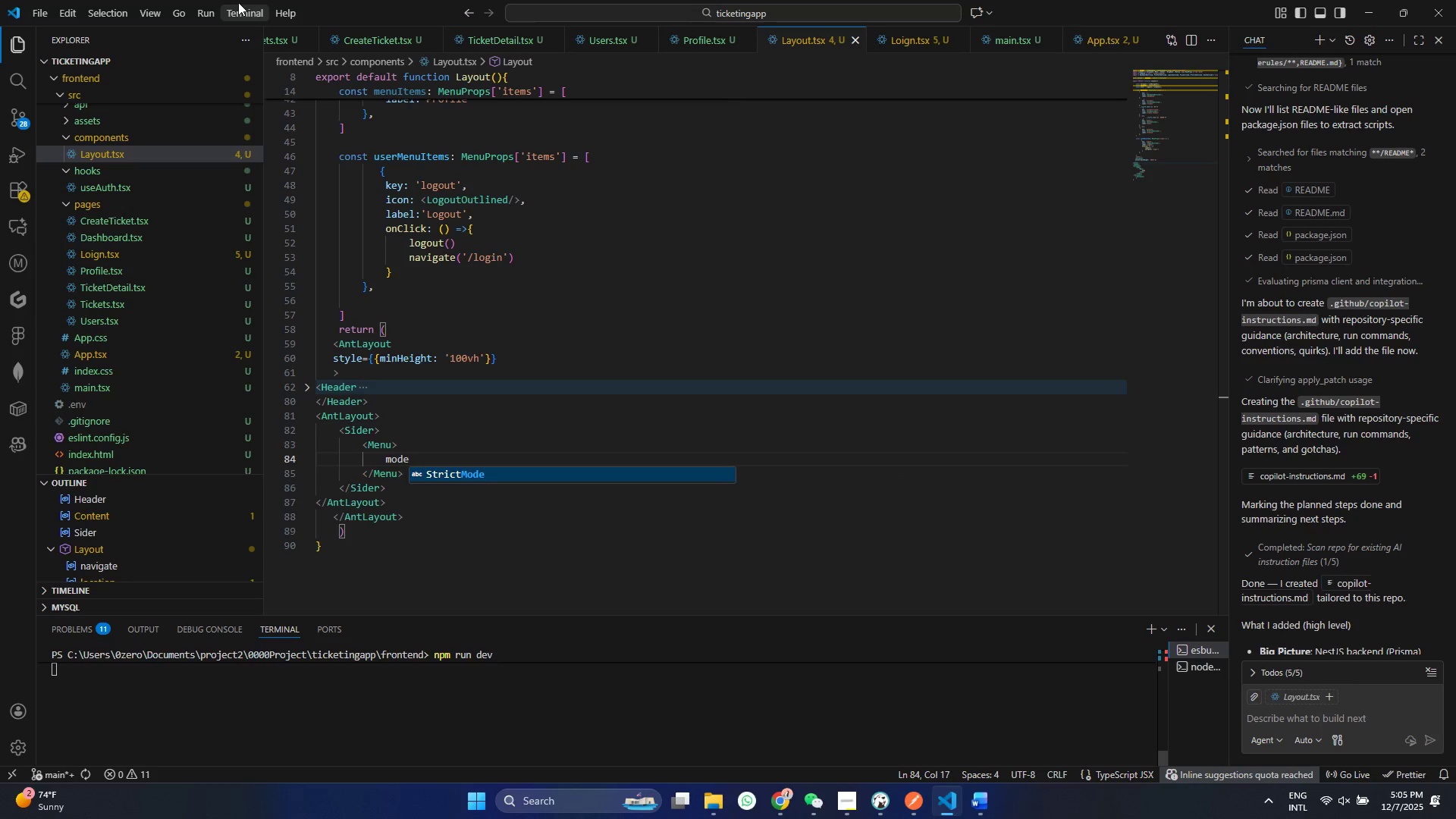 
key(Control+ControlLeft)
 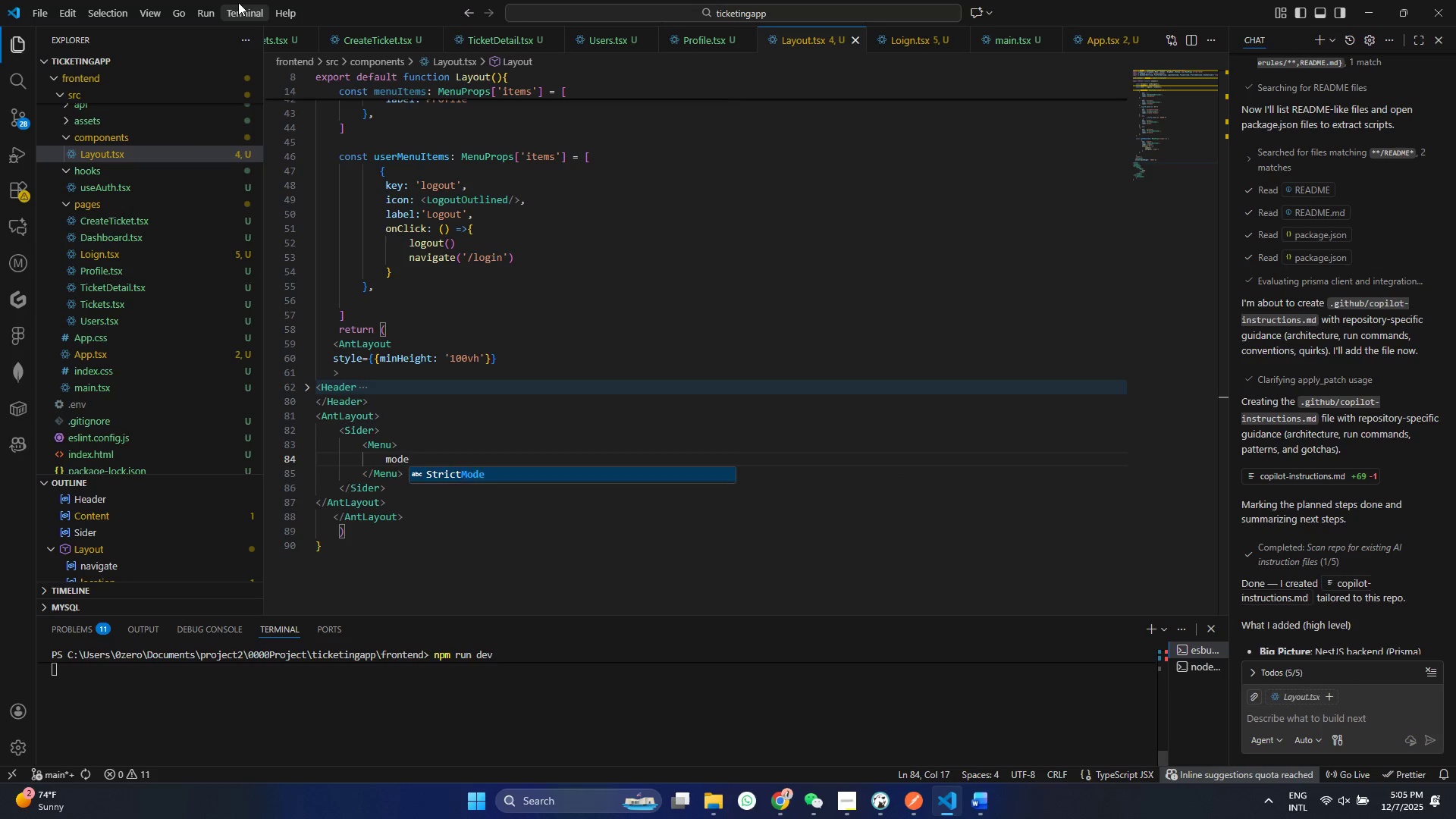 
key(Control+Z)
 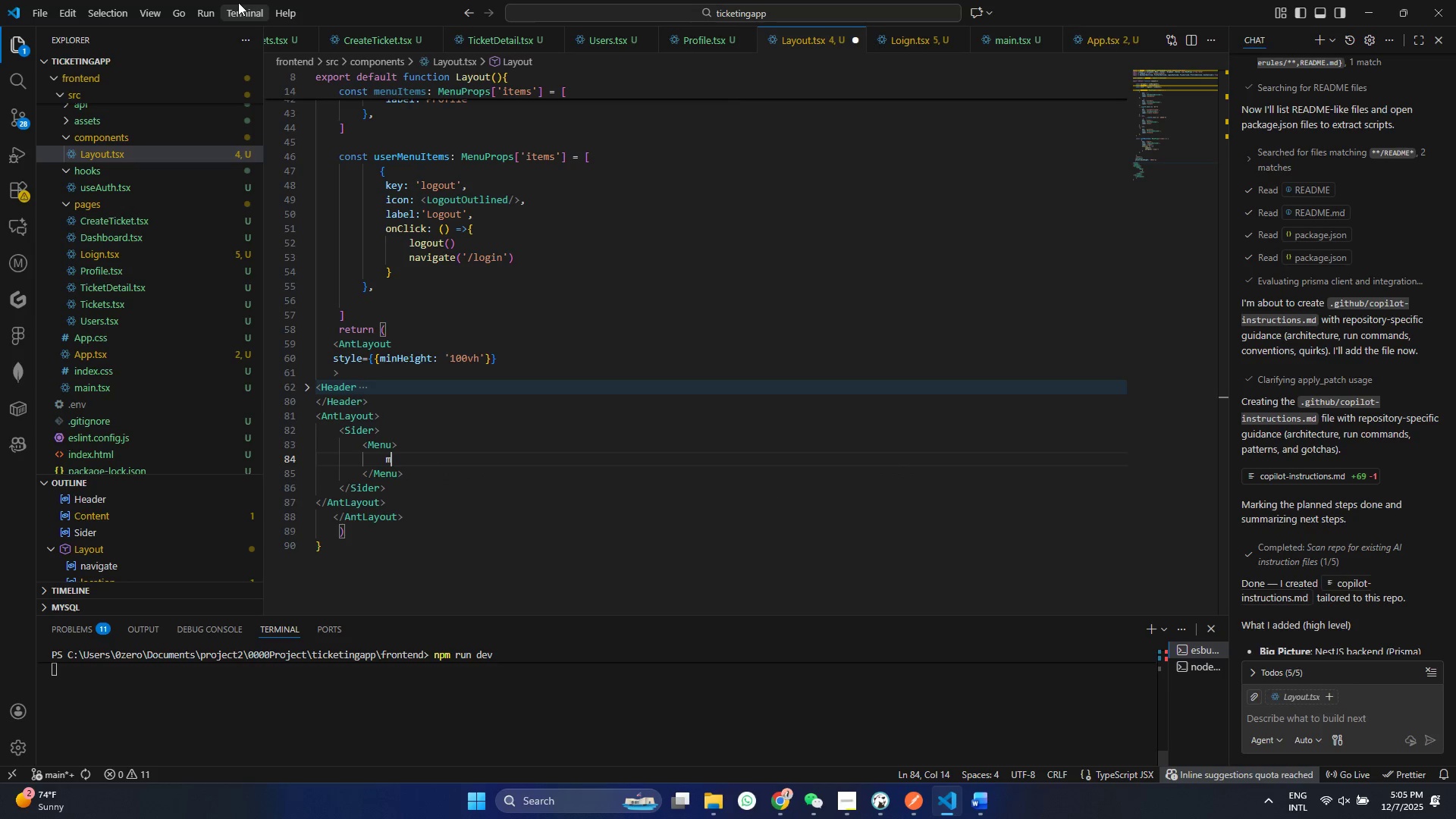 
key(Control+ControlLeft)
 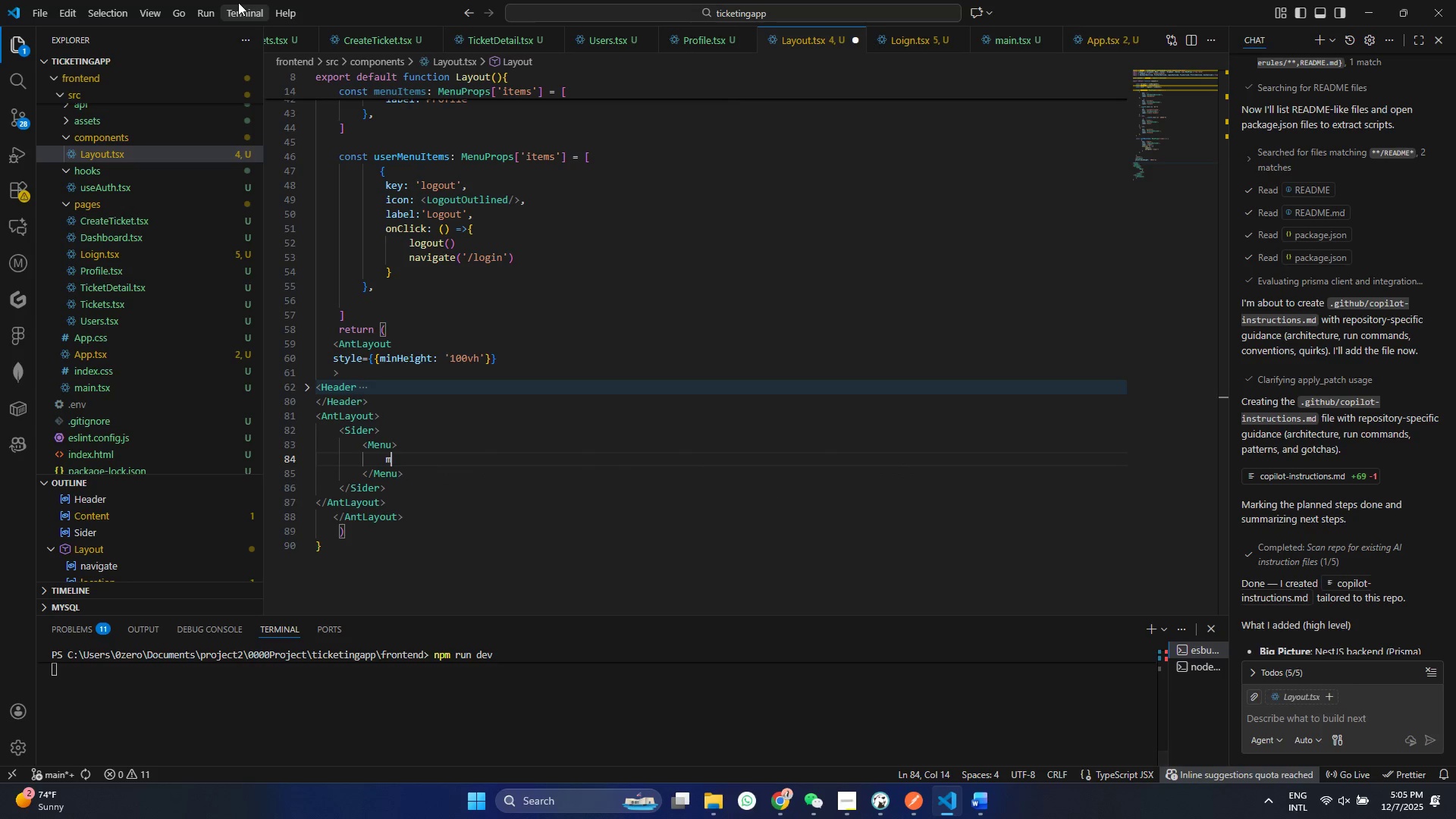 
key(Control+Z)
 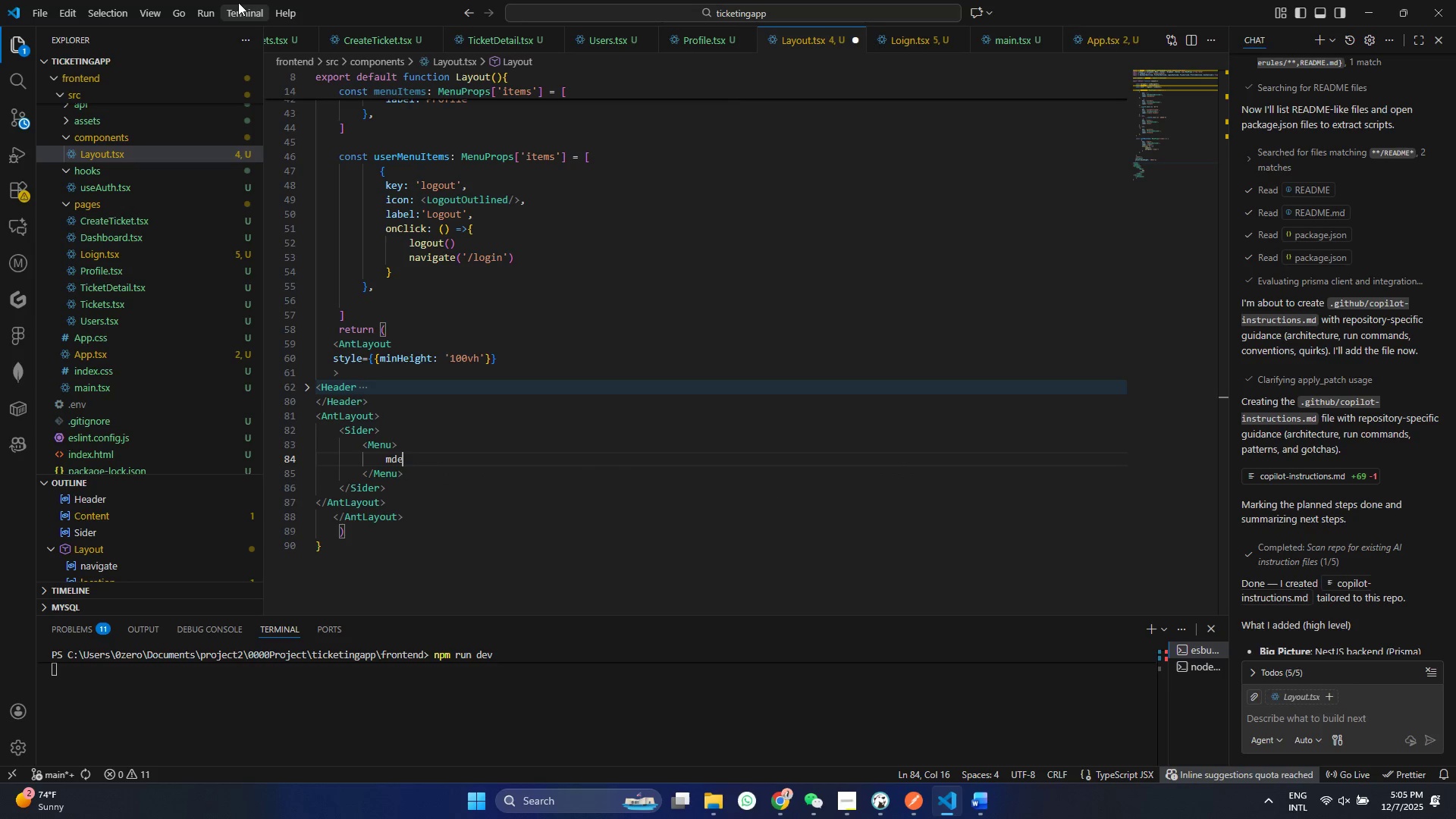 
key(Backspace)
 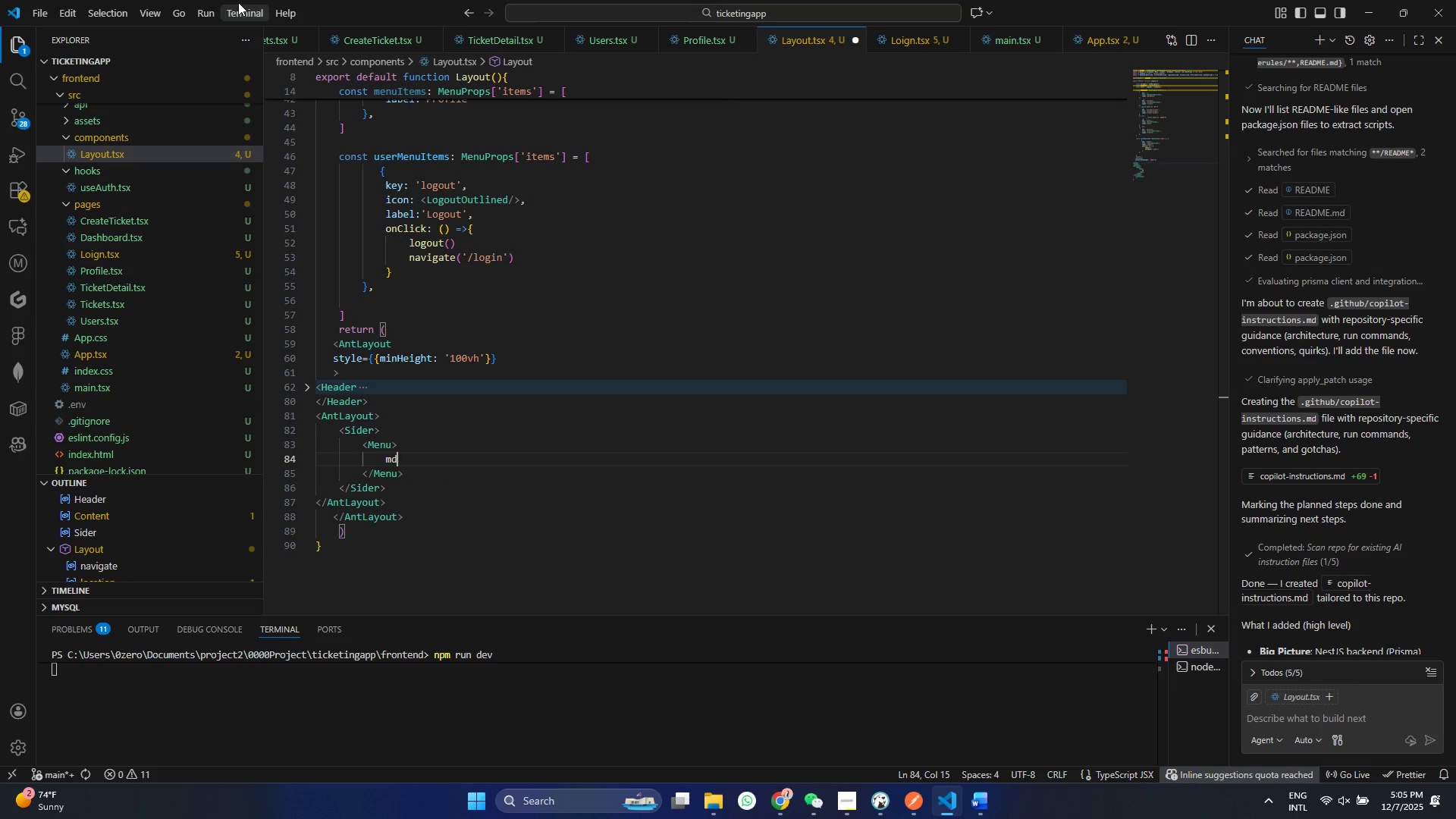 
key(Backspace)
 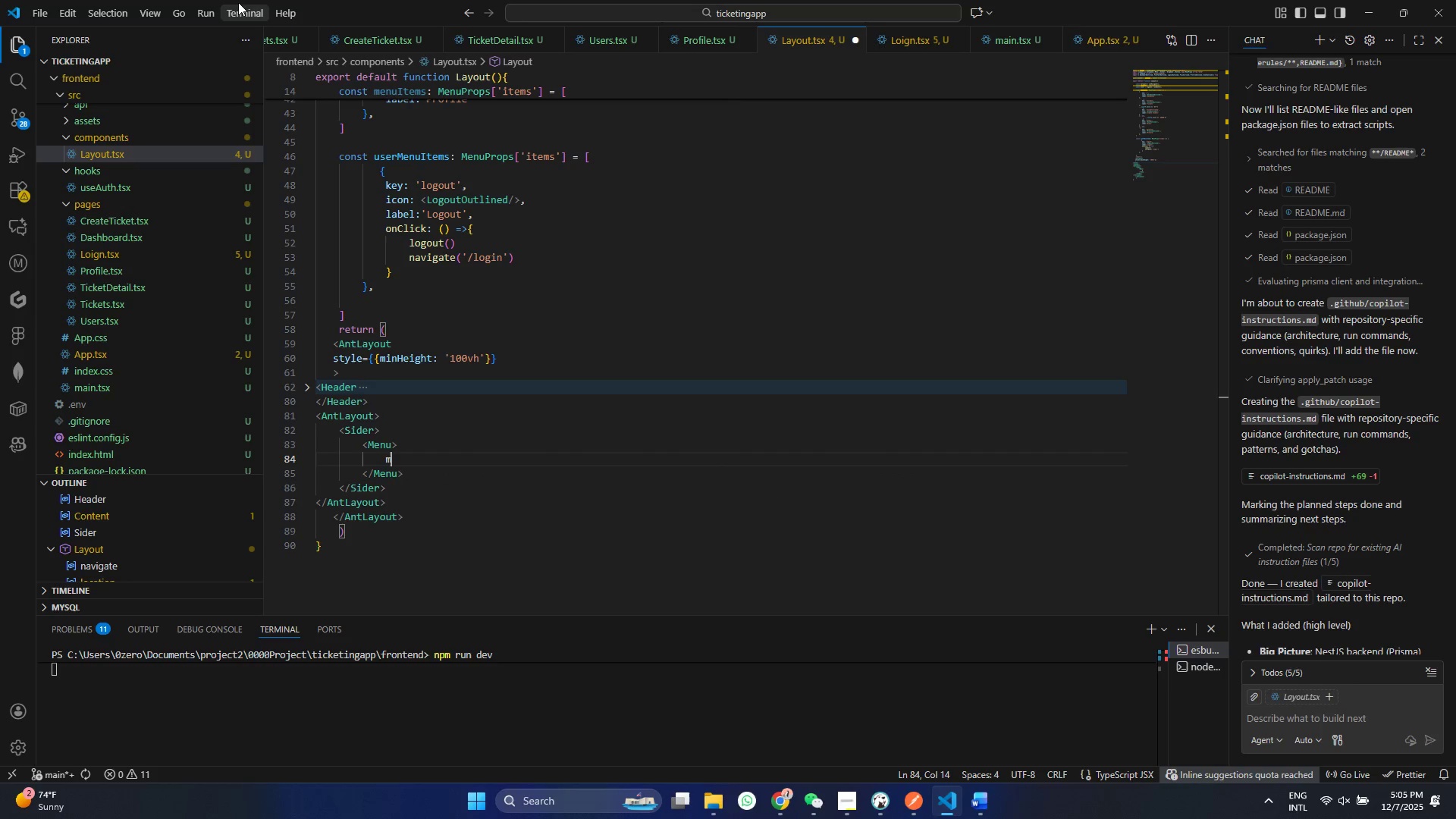 
key(Backspace)
 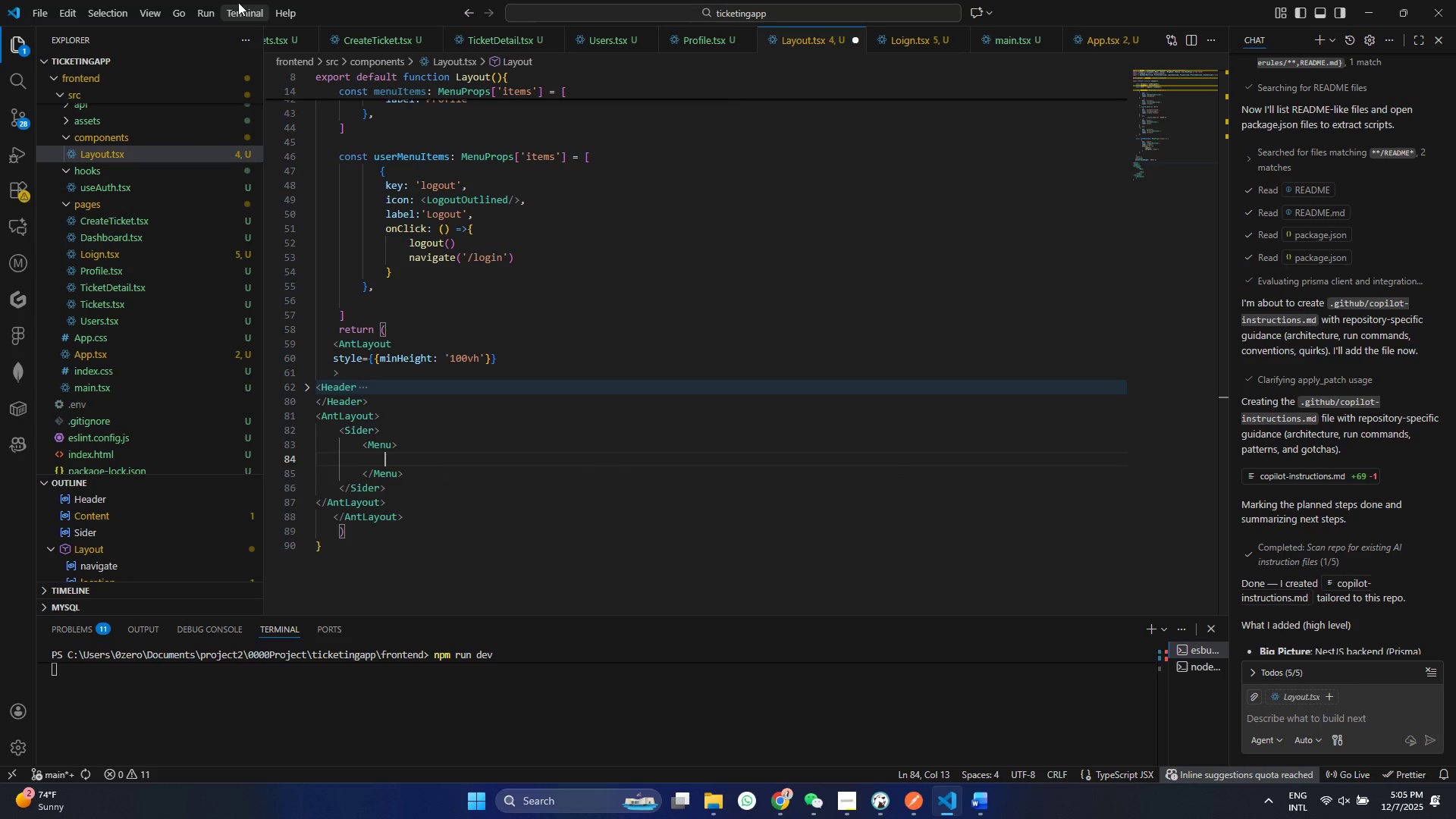 
key(Control+D)
 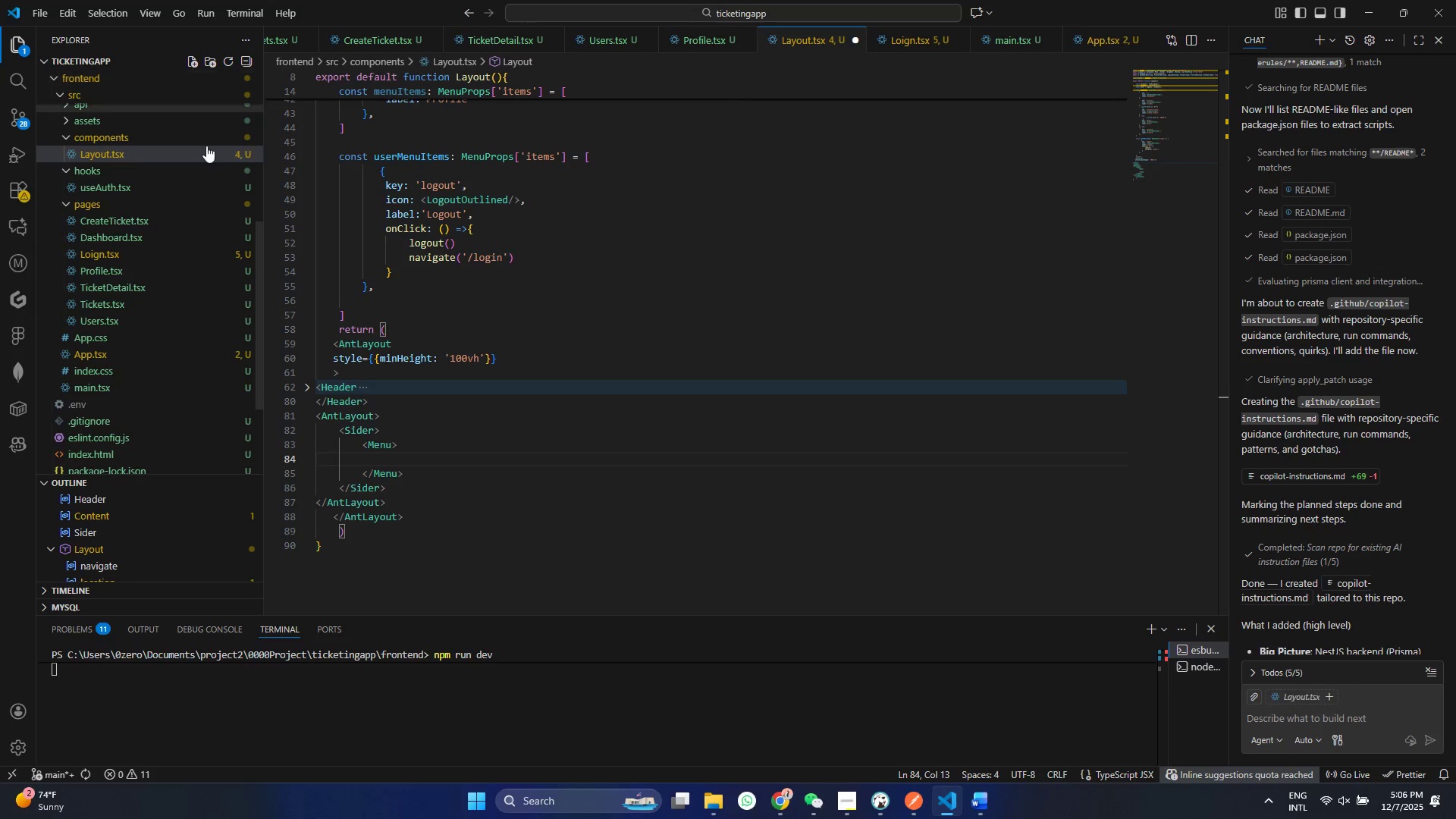 
wait(5.53)
 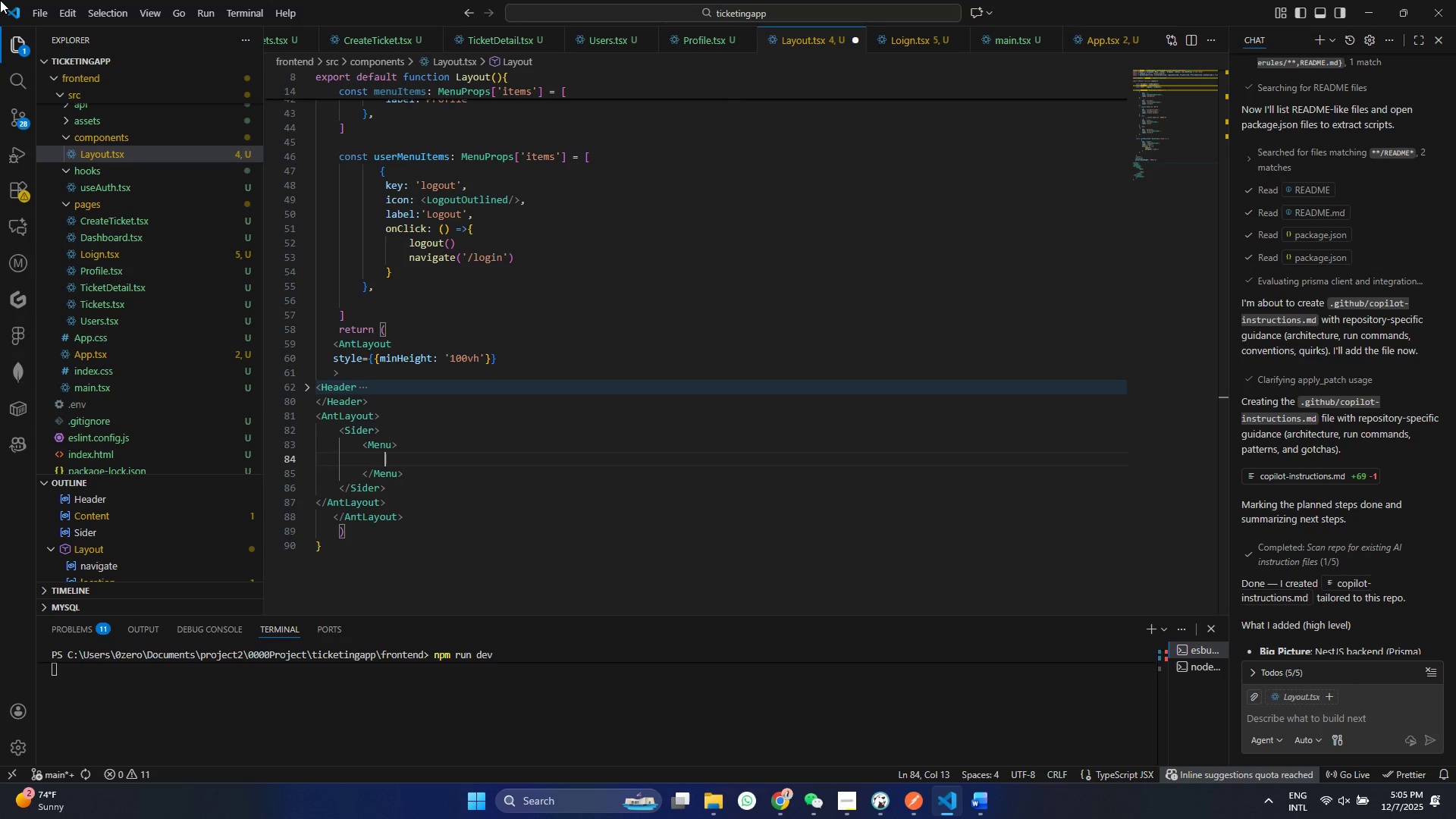 
left_click_drag(start_coordinate=[363, 478], to_coordinate=[445, 475])
 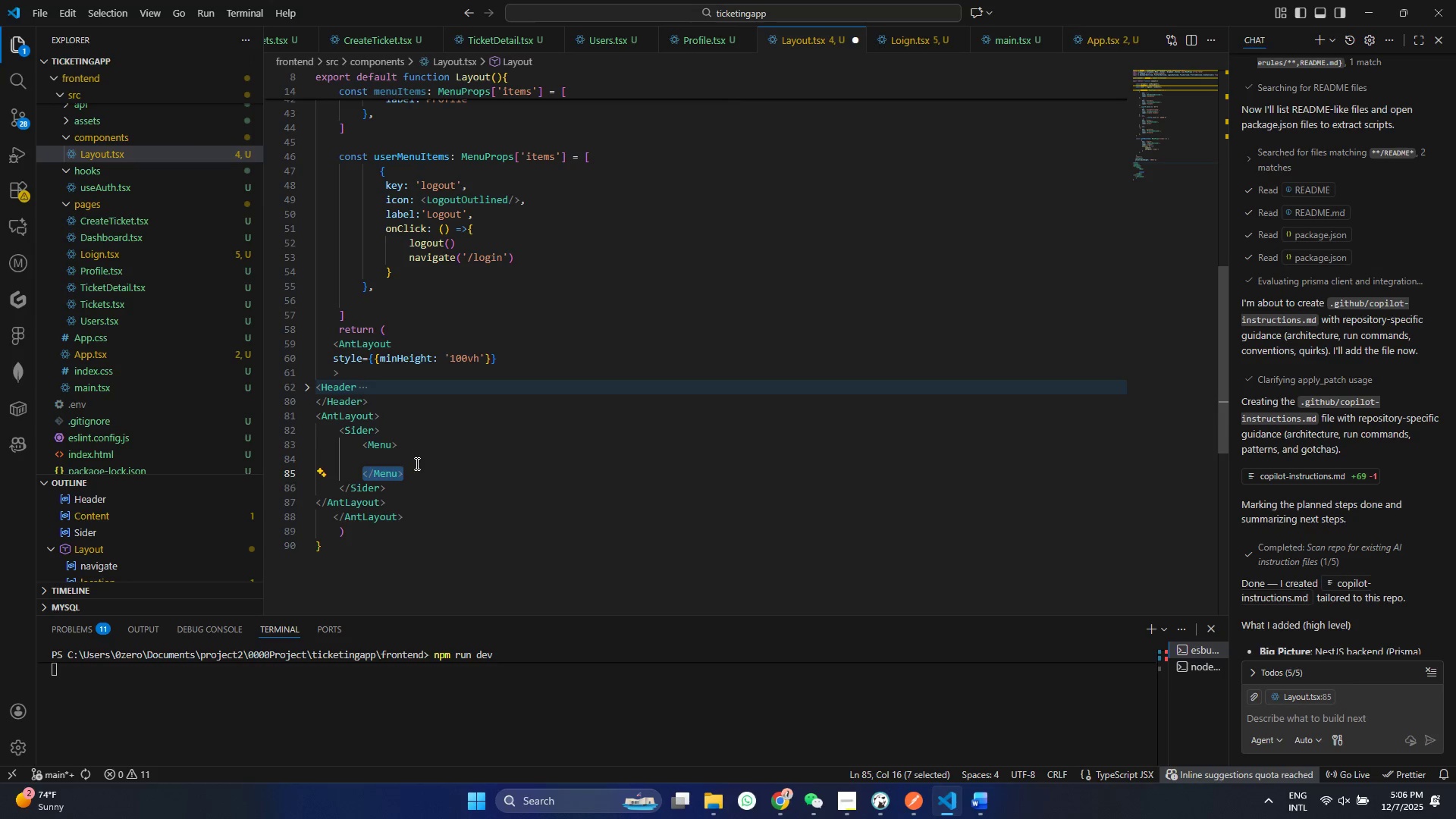 
key(Backspace)
 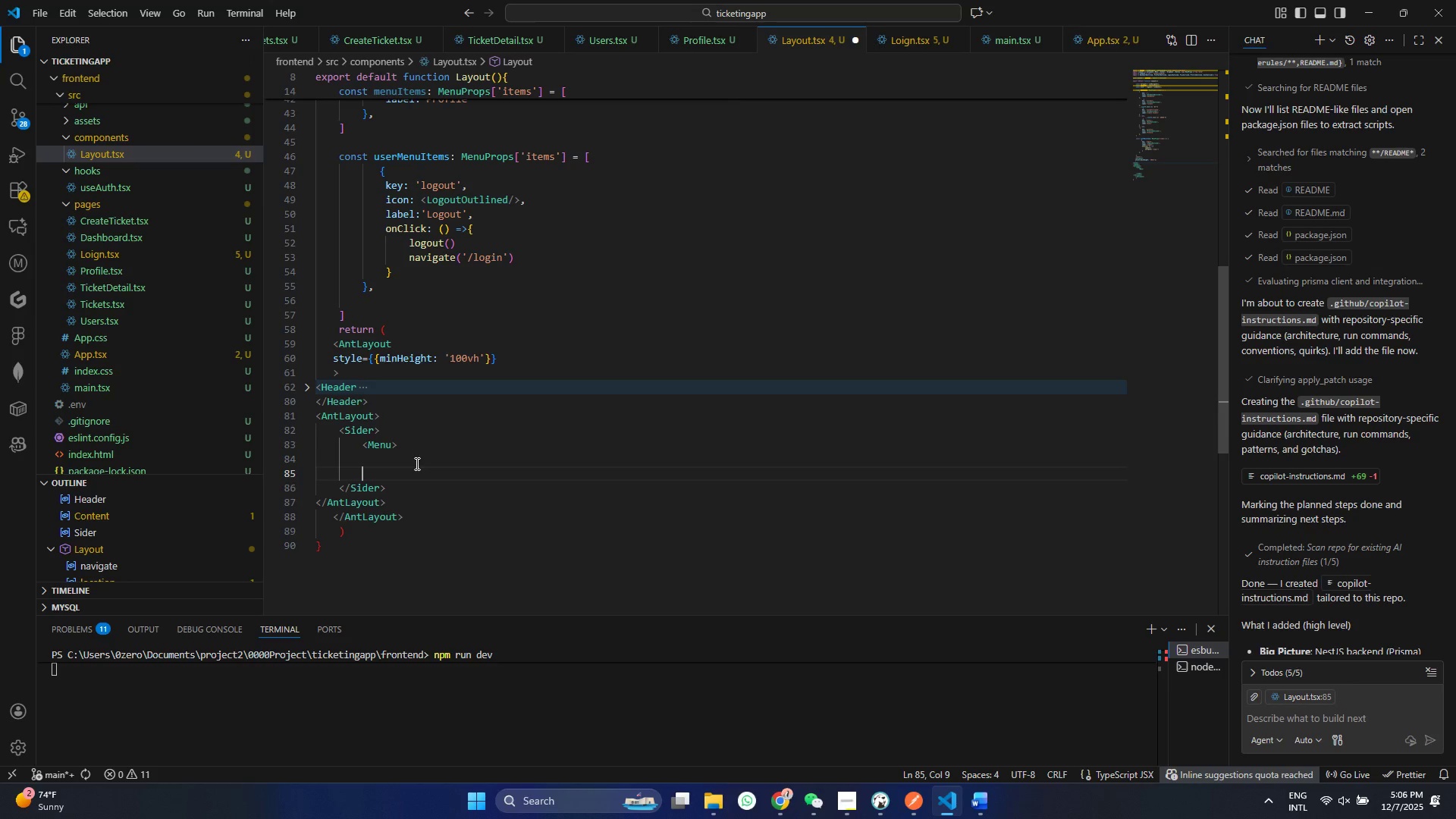 
key(Backspace)
 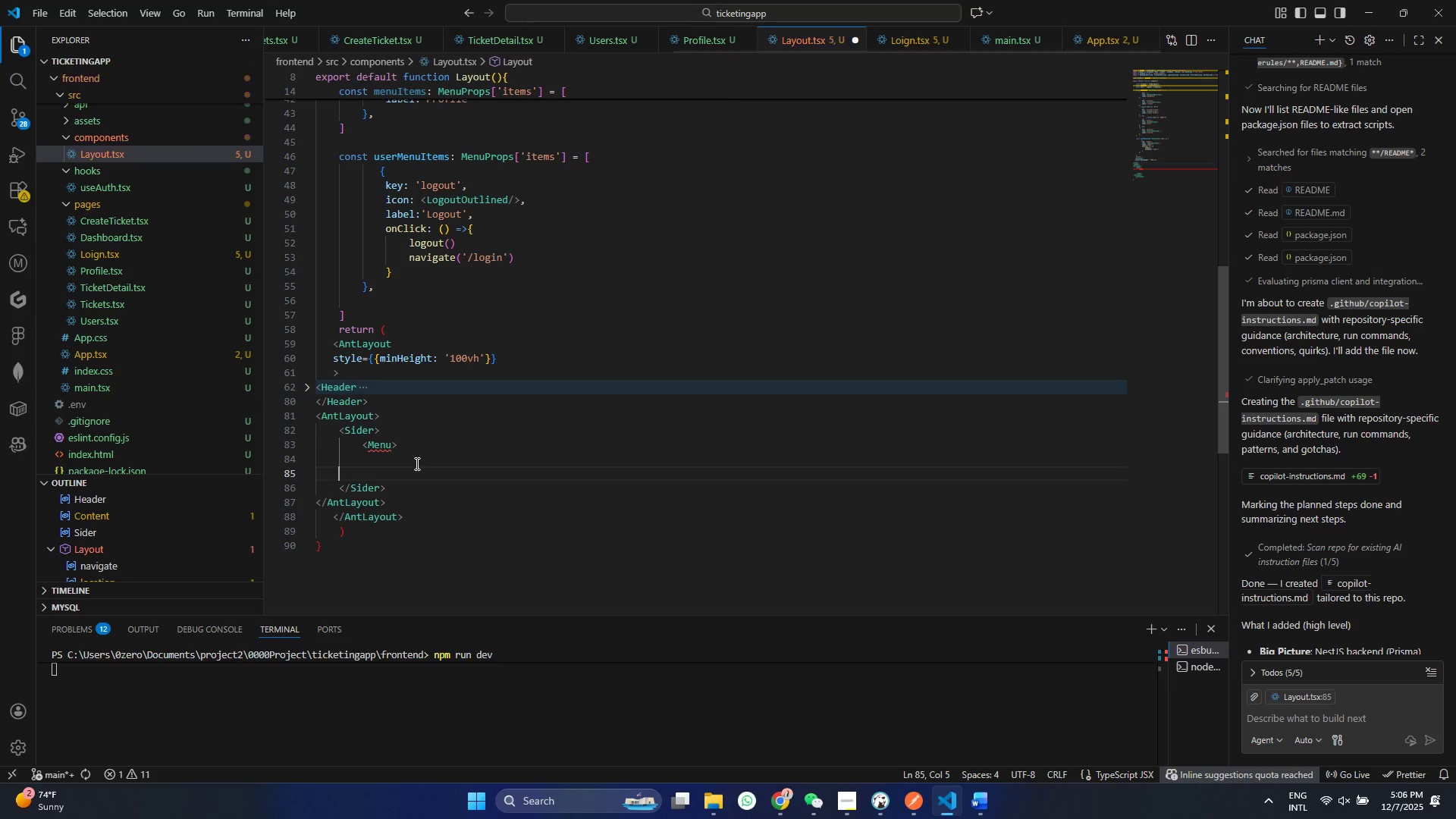 
key(Backspace)
 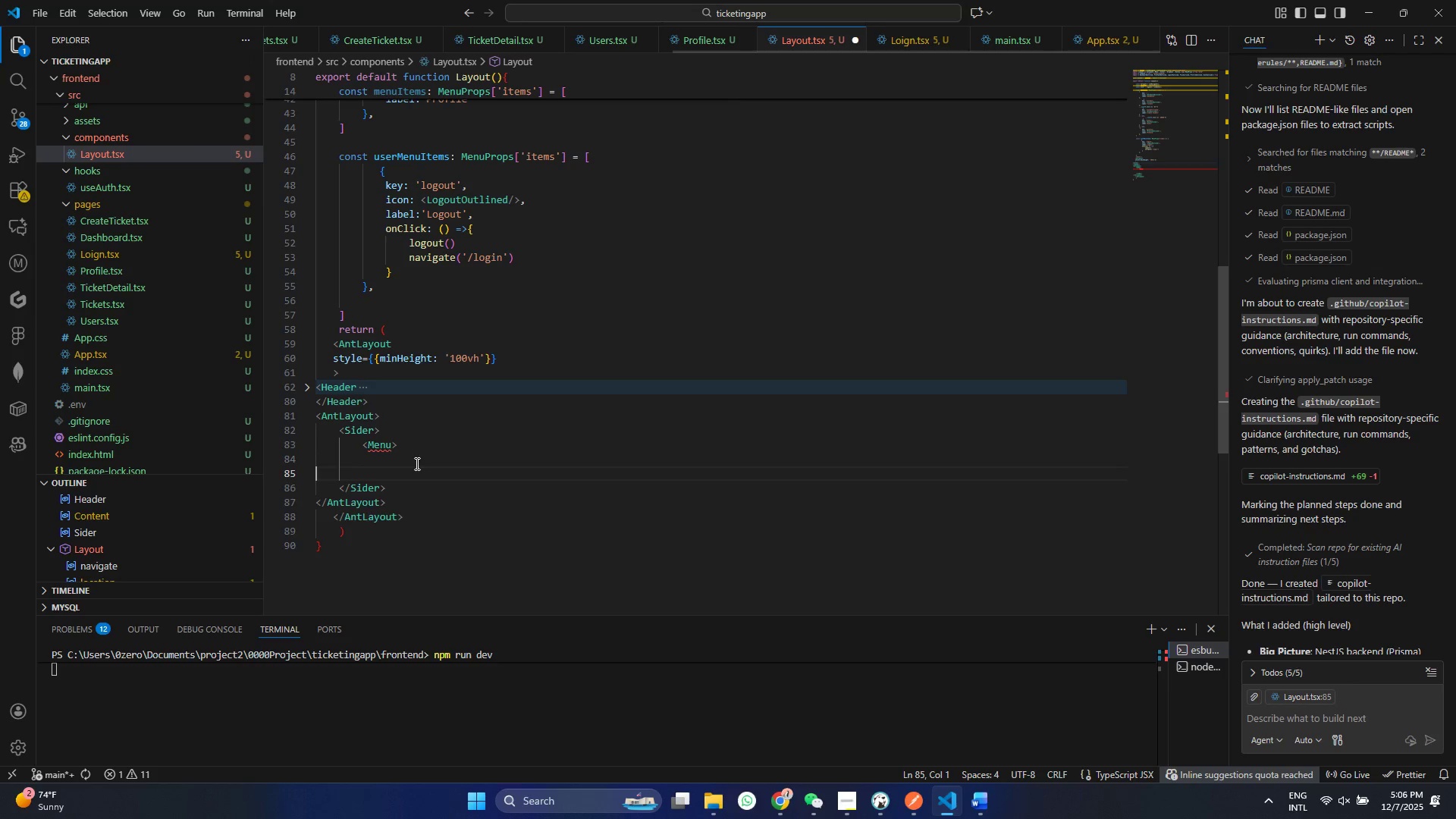 
key(Backspace)
 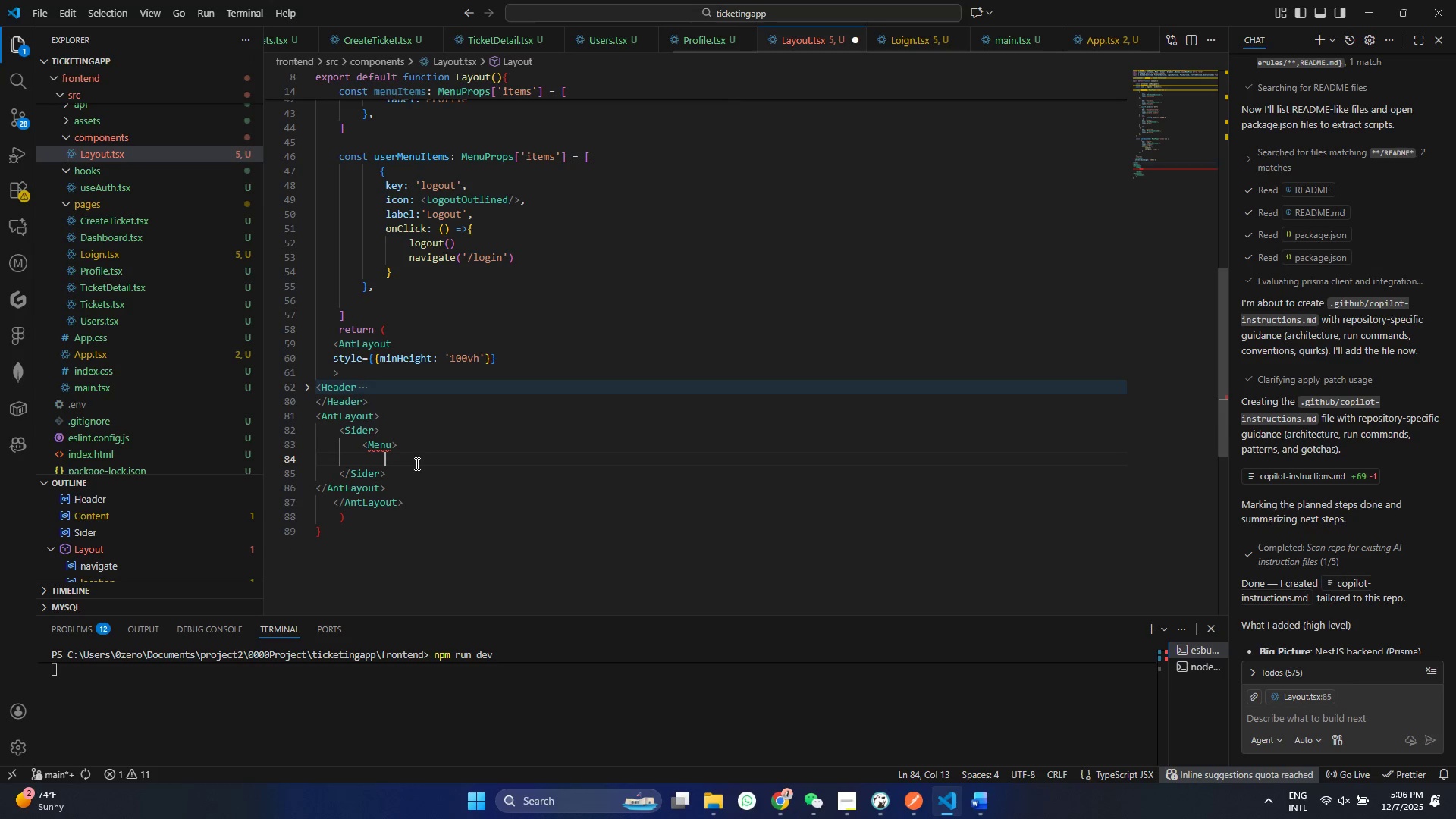 
key(Backspace)
 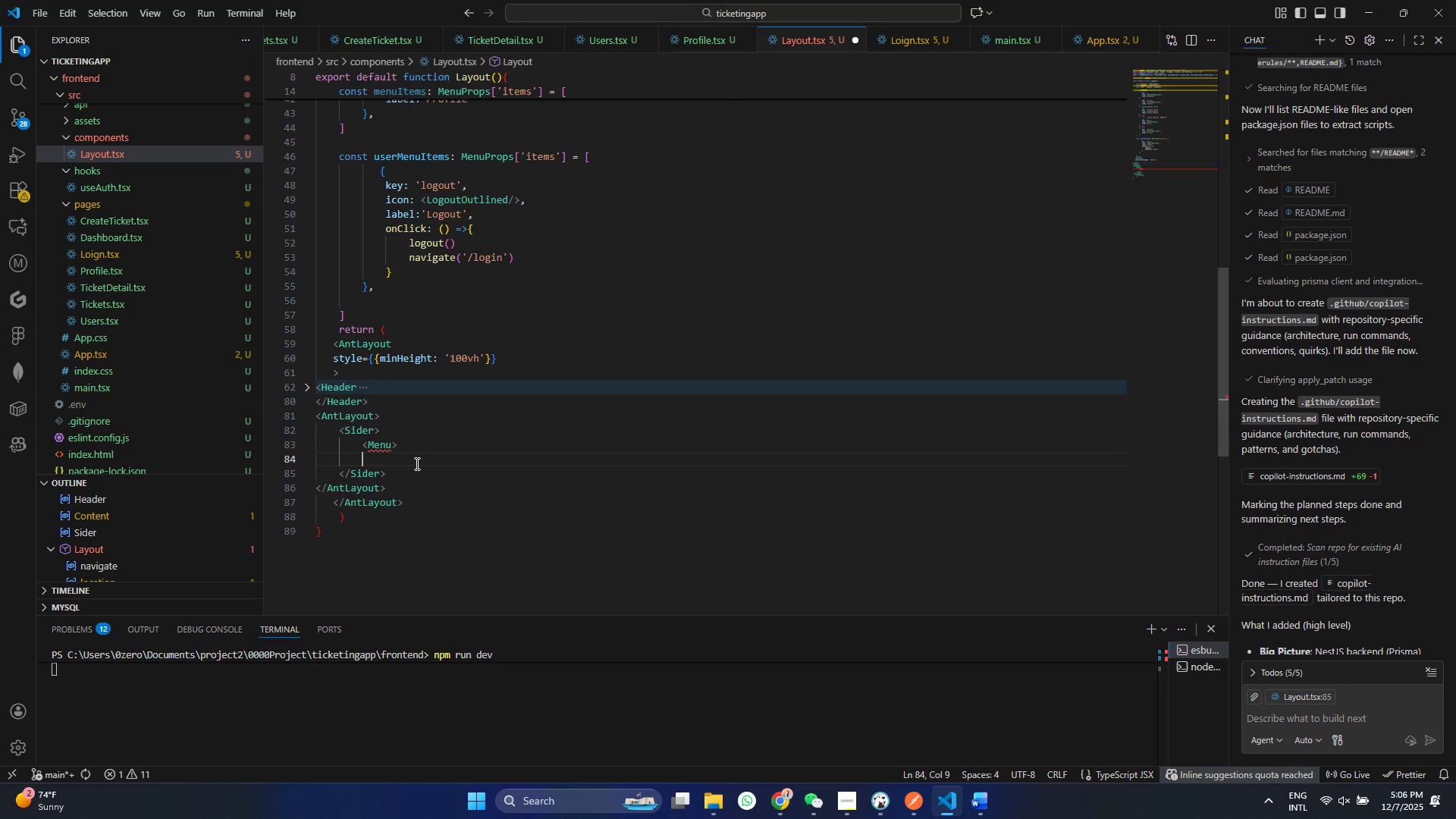 
key(Backspace)
 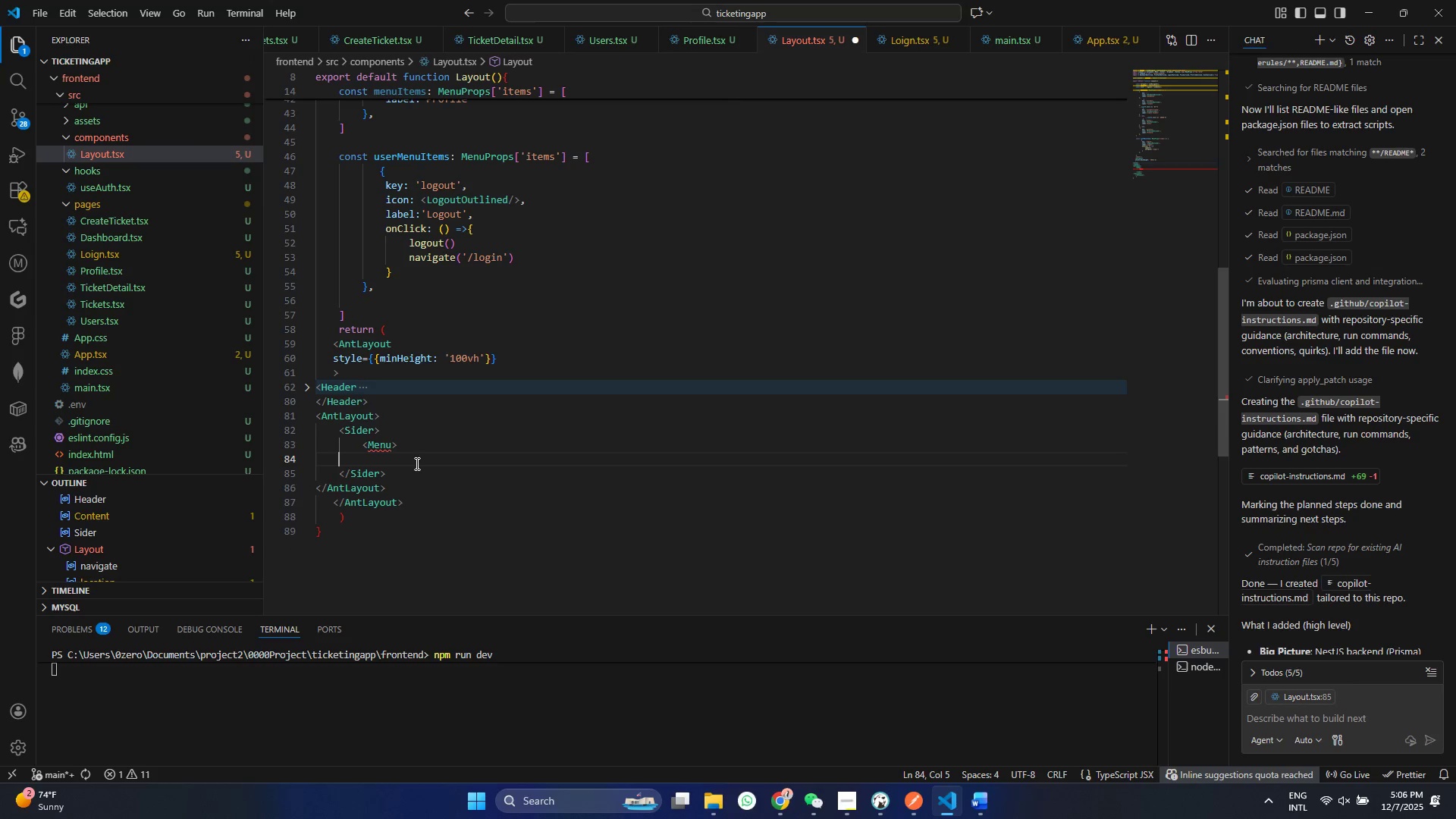 
key(Backspace)
 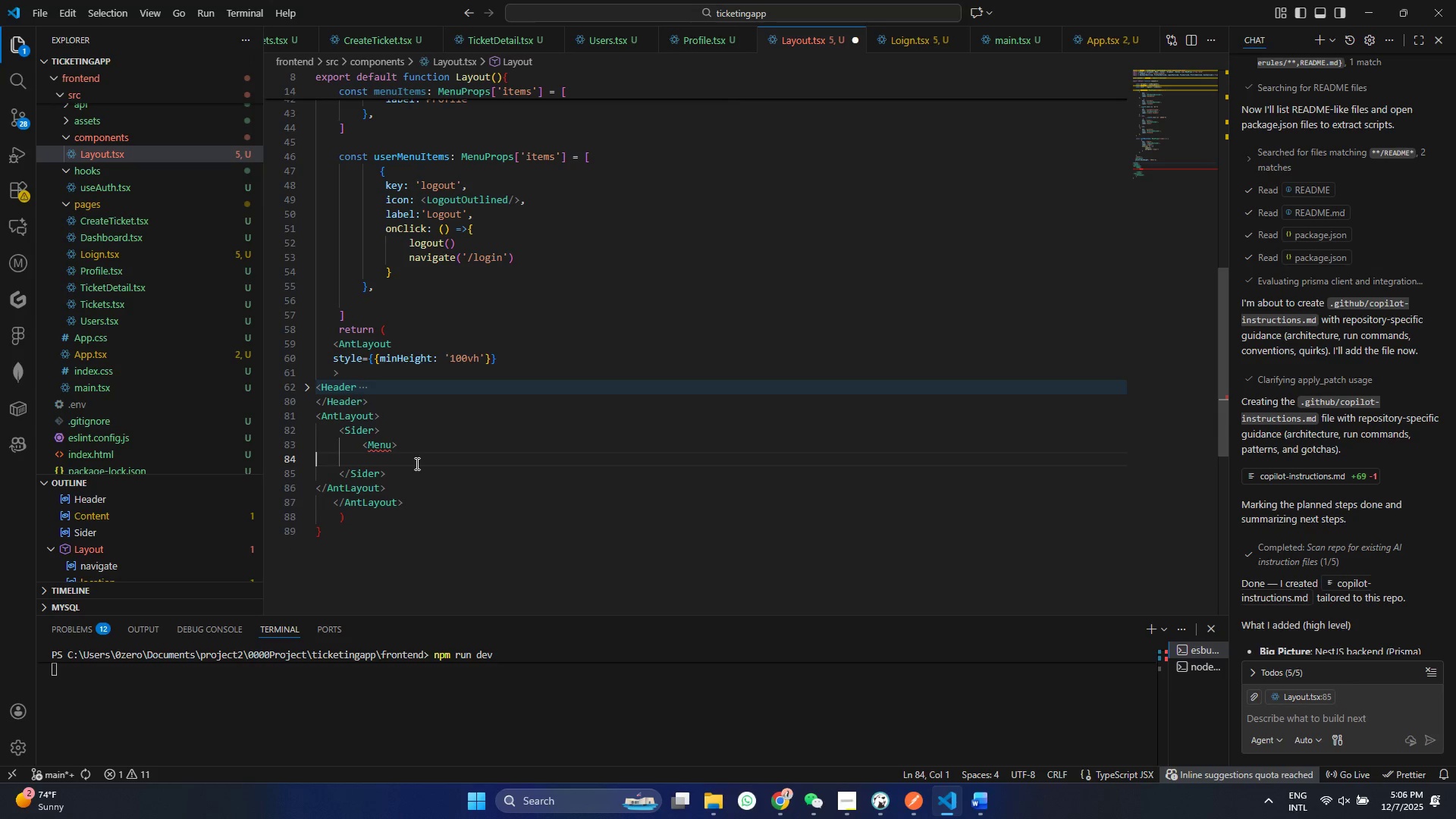 
key(Backspace)
 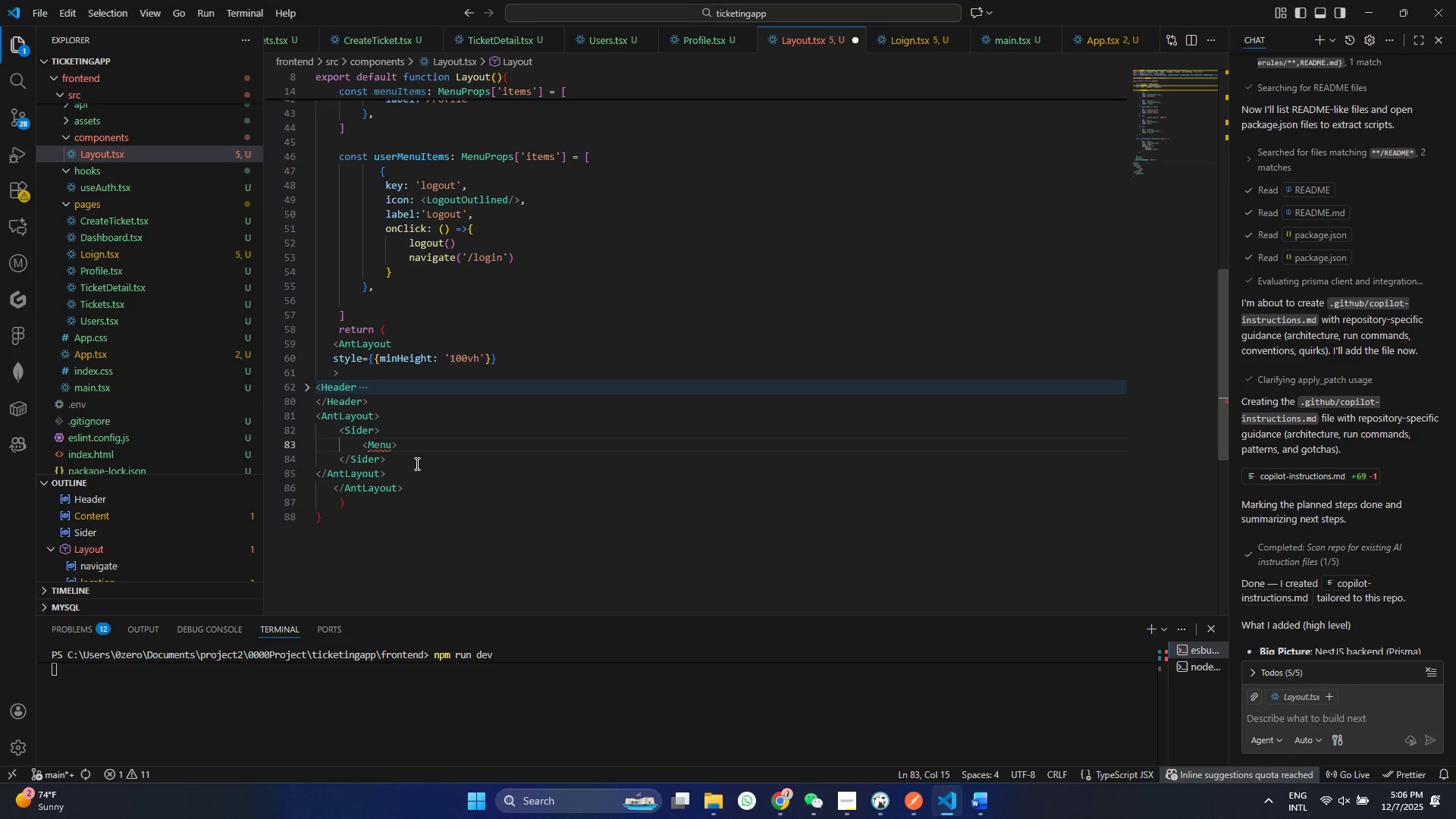 
key(ArrowDown)
 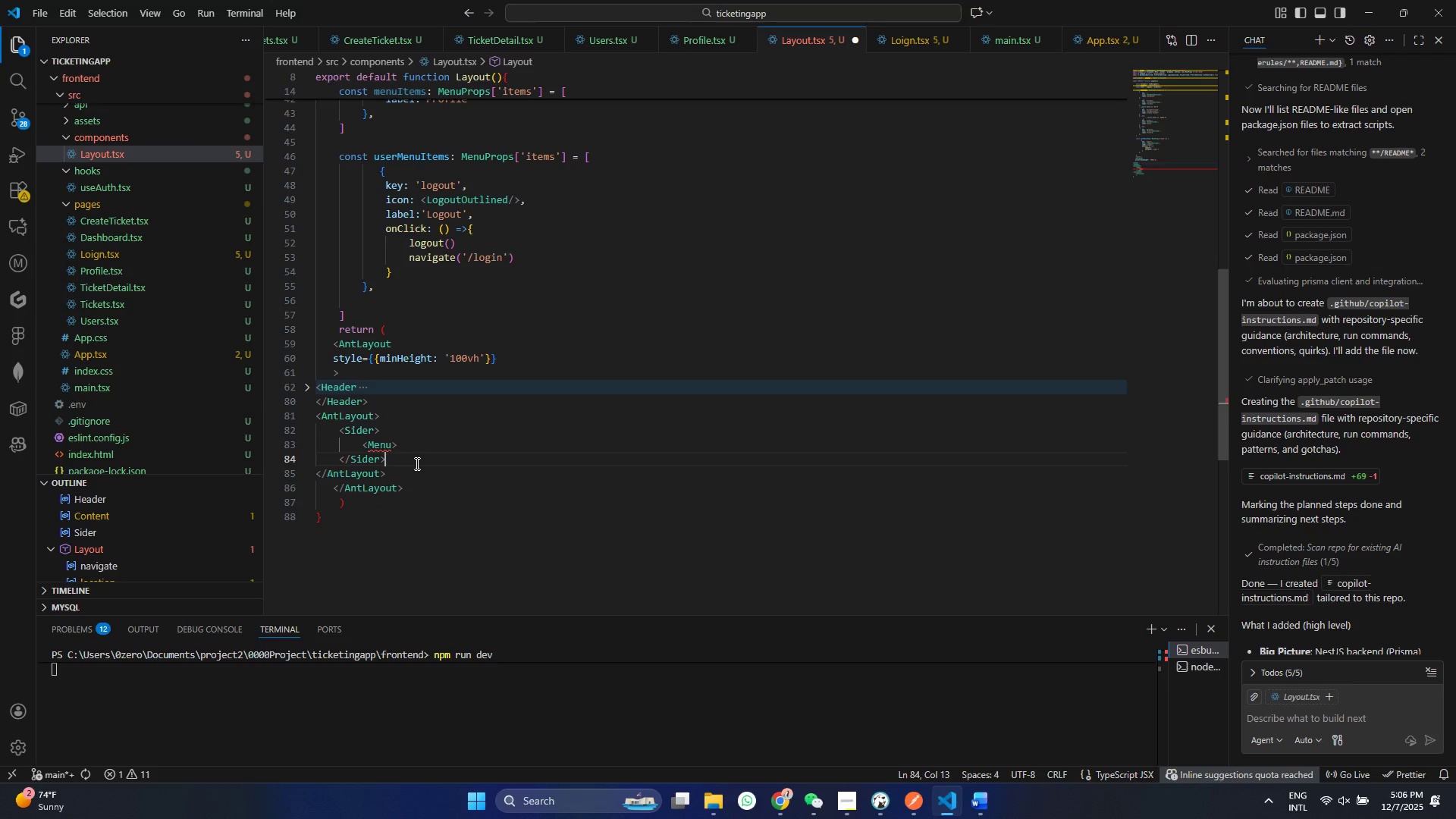 
key(ArrowUp)
 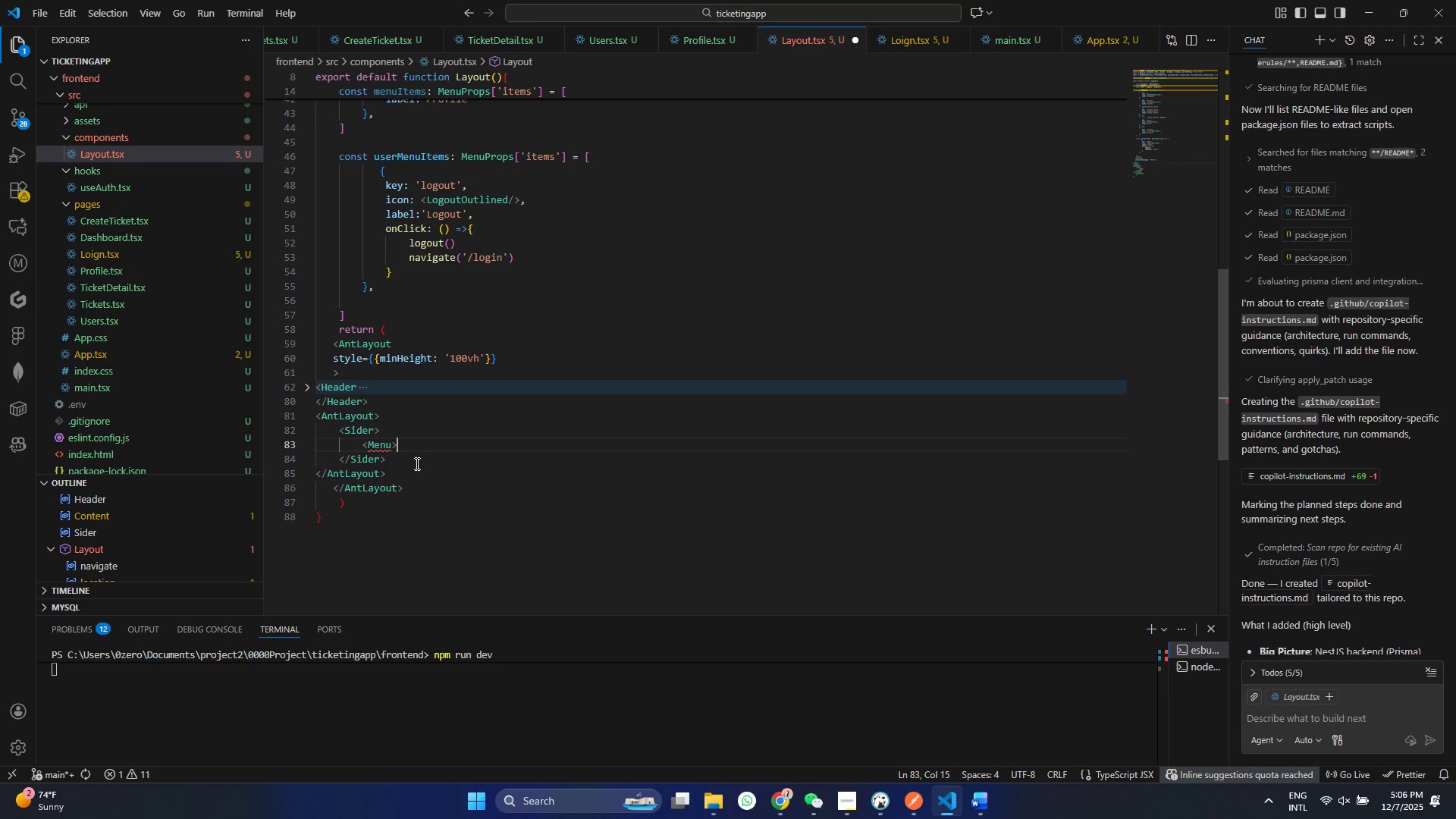 
key(ArrowLeft)
 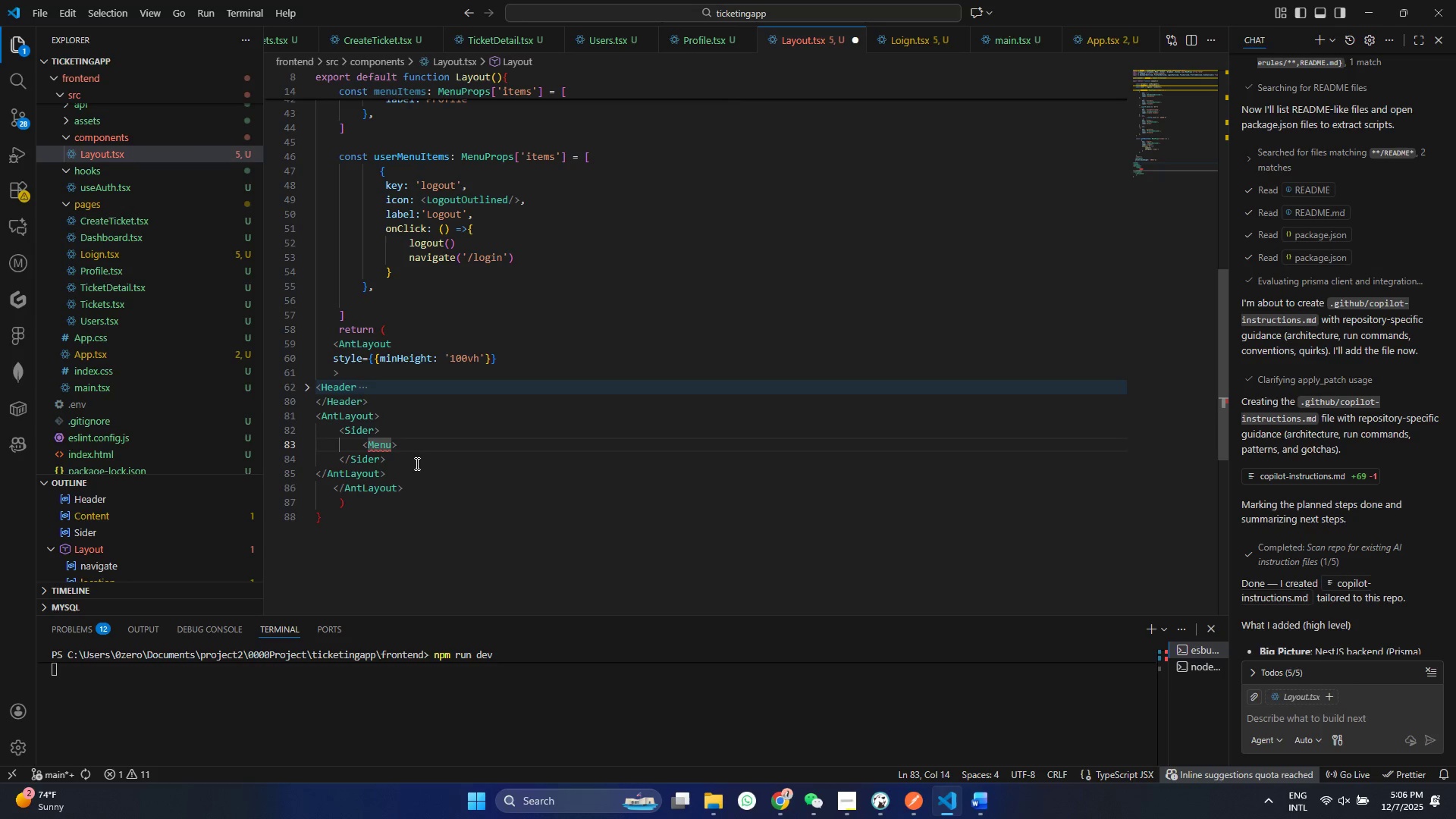 
key(Slash)
 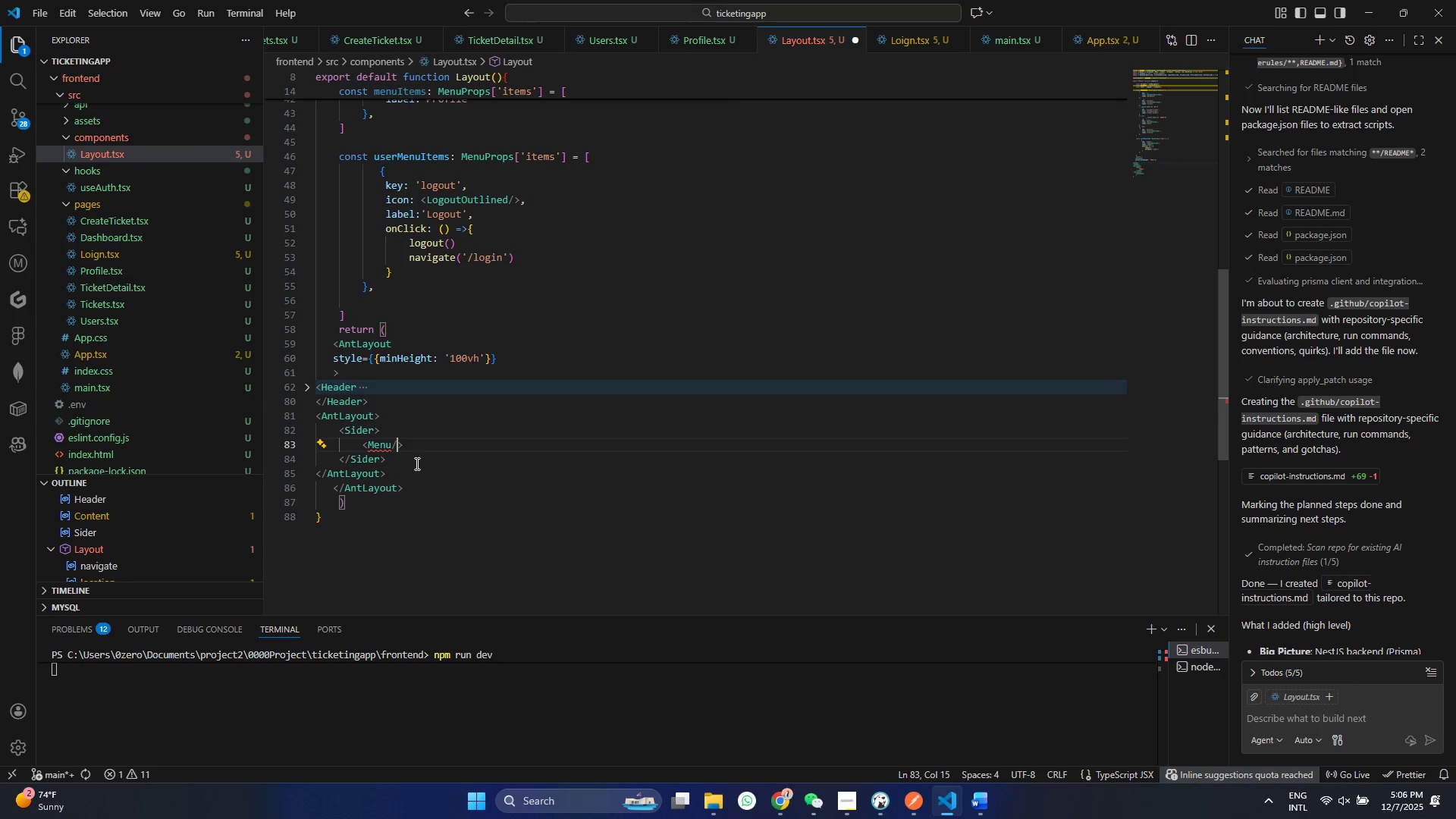 
key(Control+ControlLeft)
 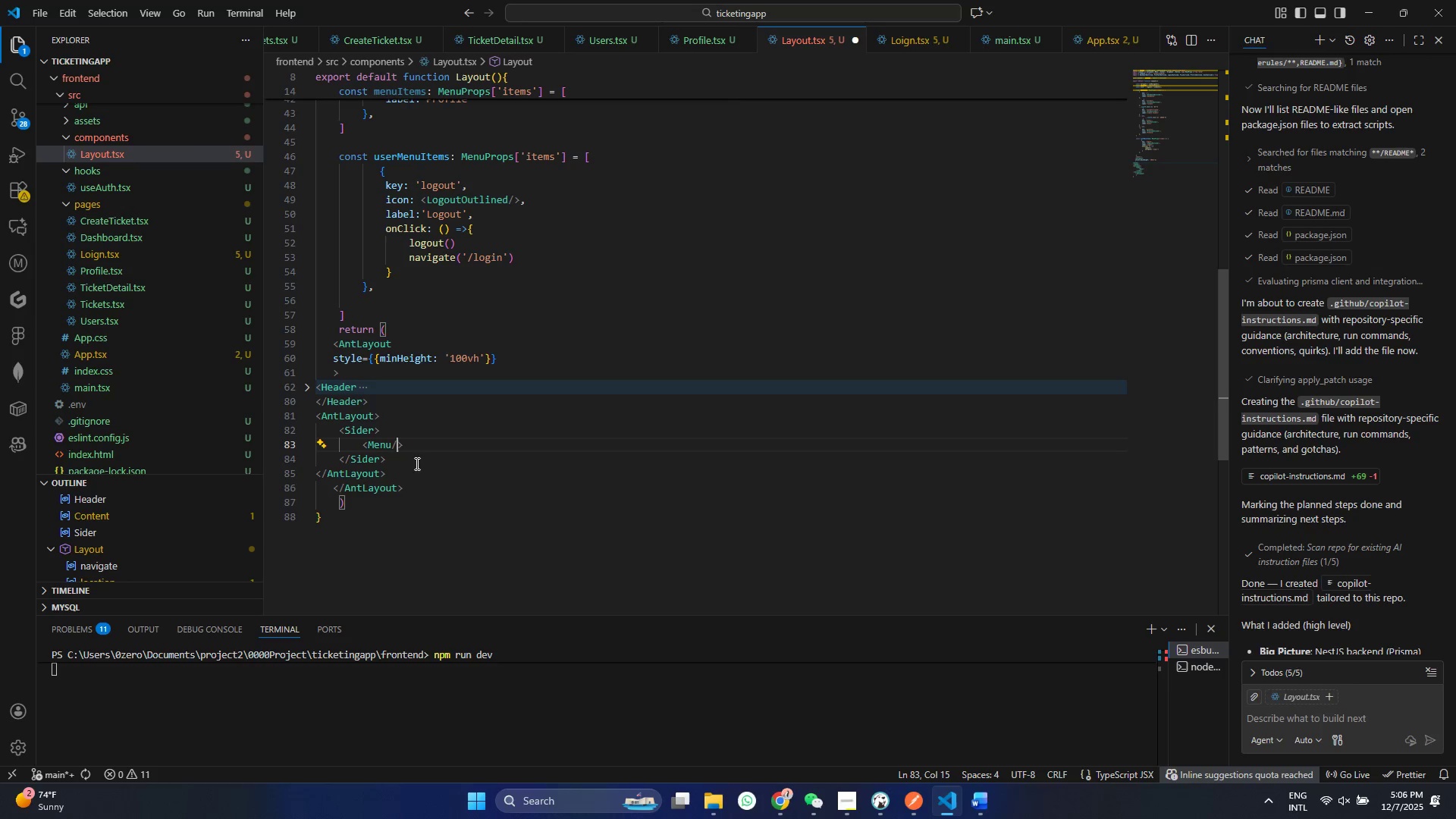 
key(Control+ControlLeft)
 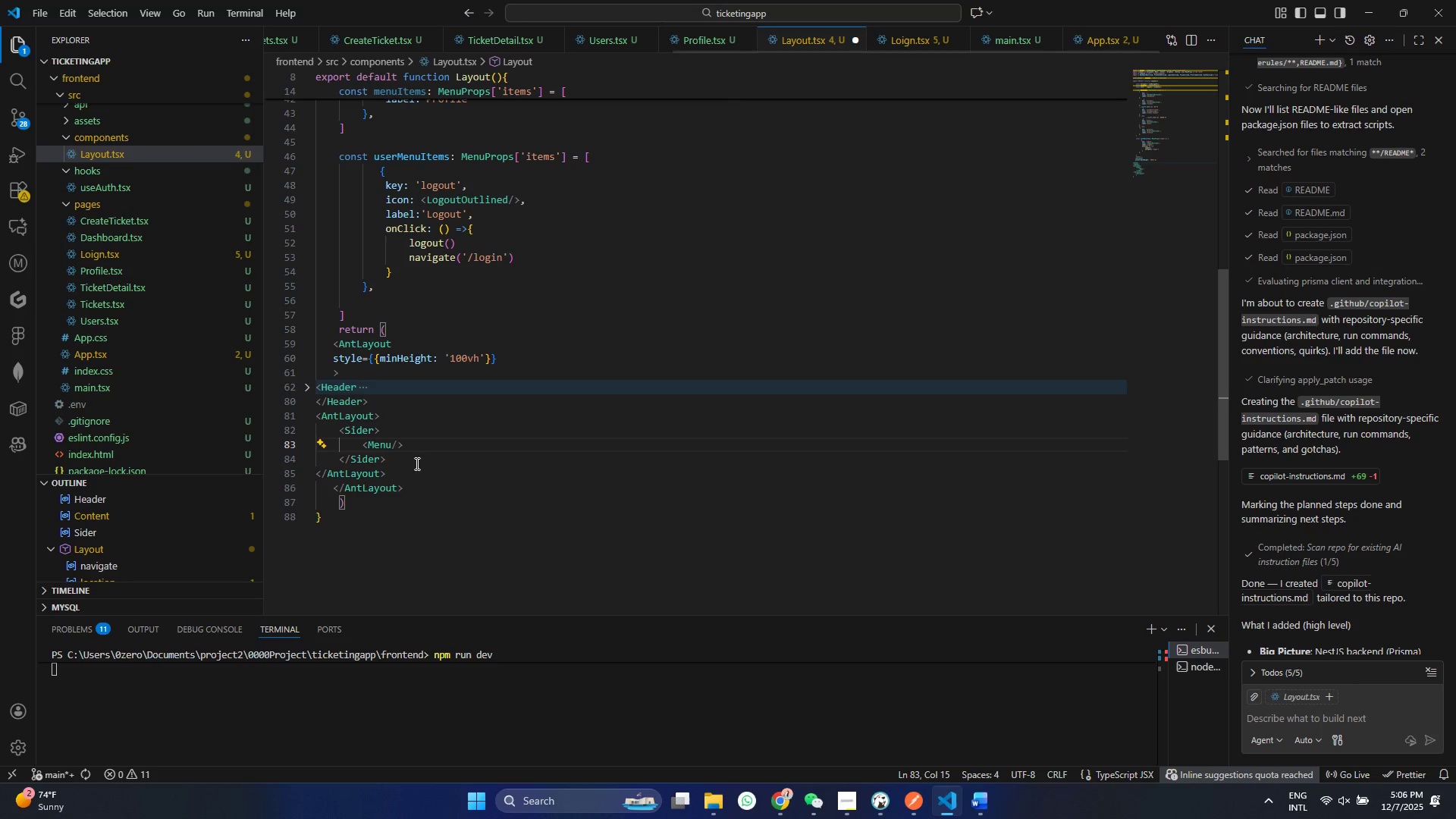 
key(Control+S)
 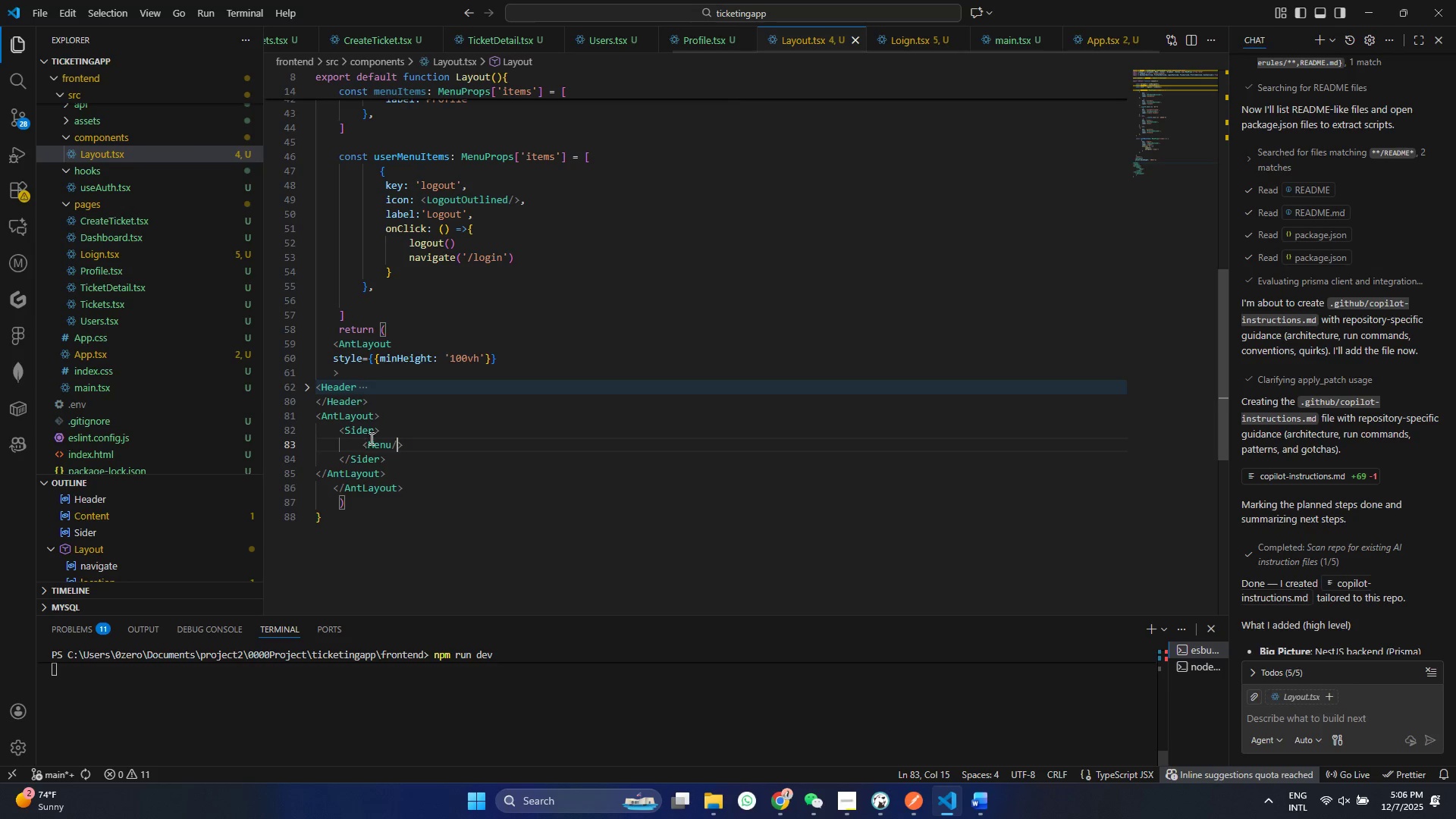 
left_click([374, 430])
 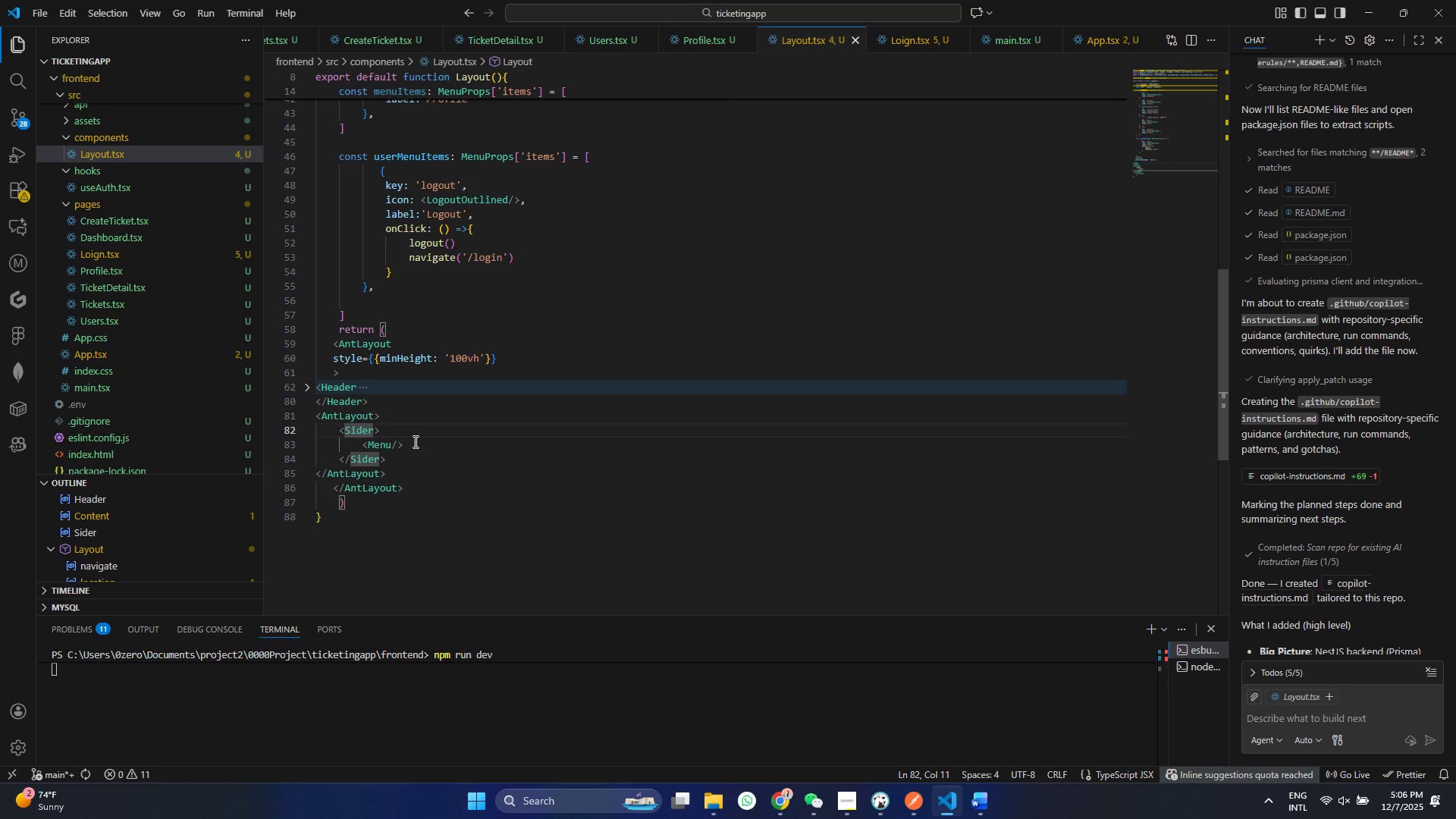 
type( width)
 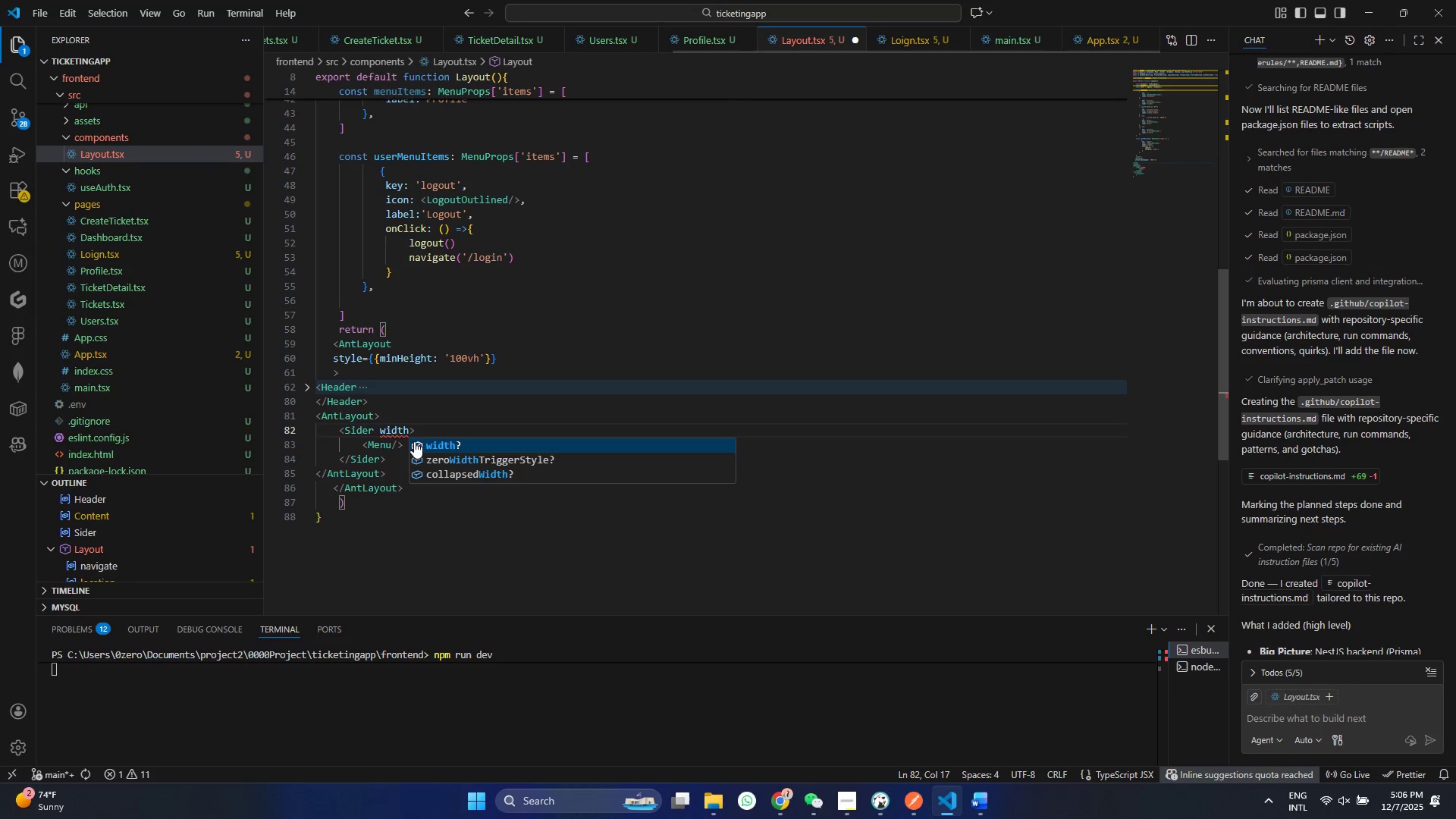 
key(Enter)
 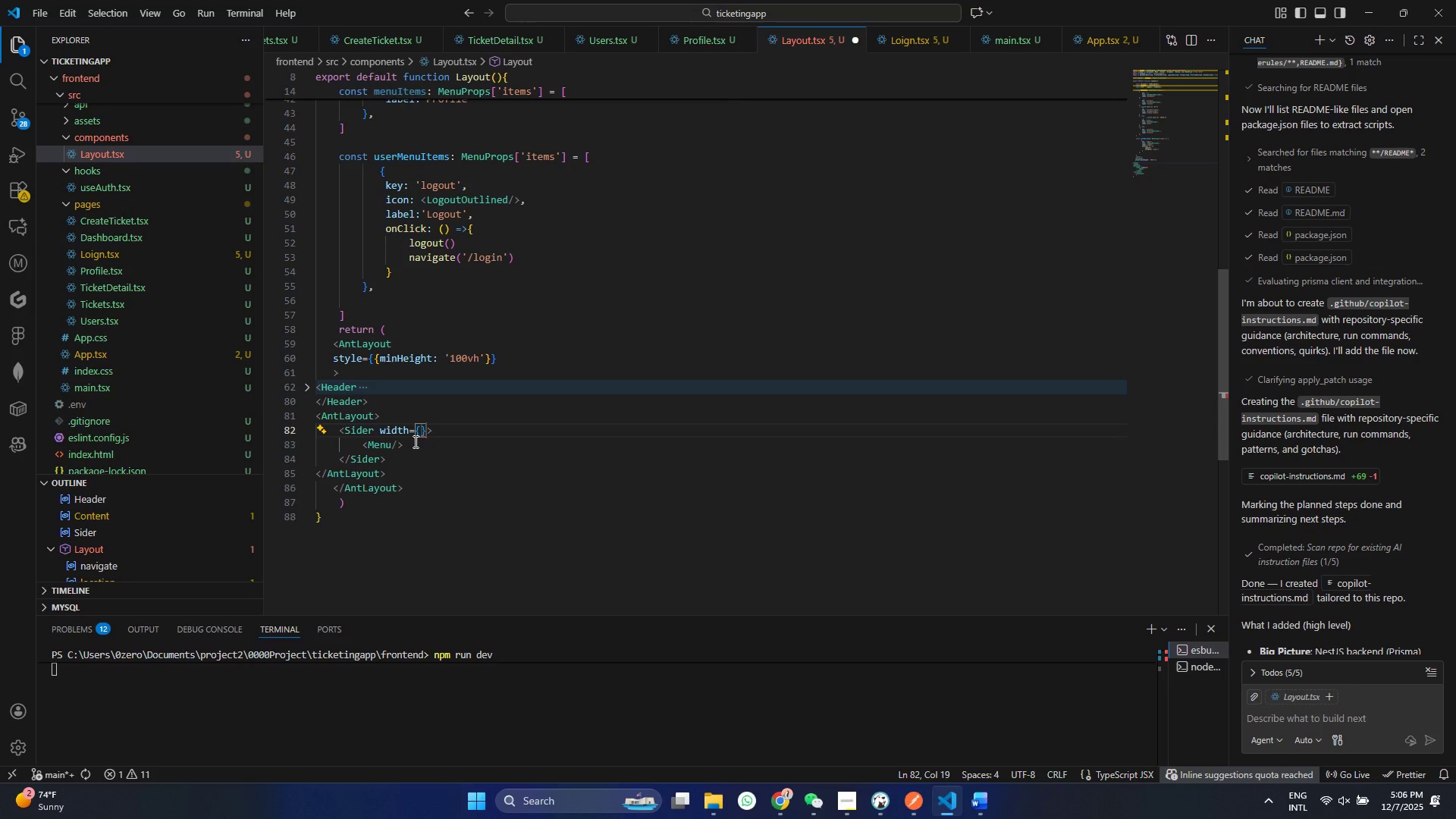 
type(200)
 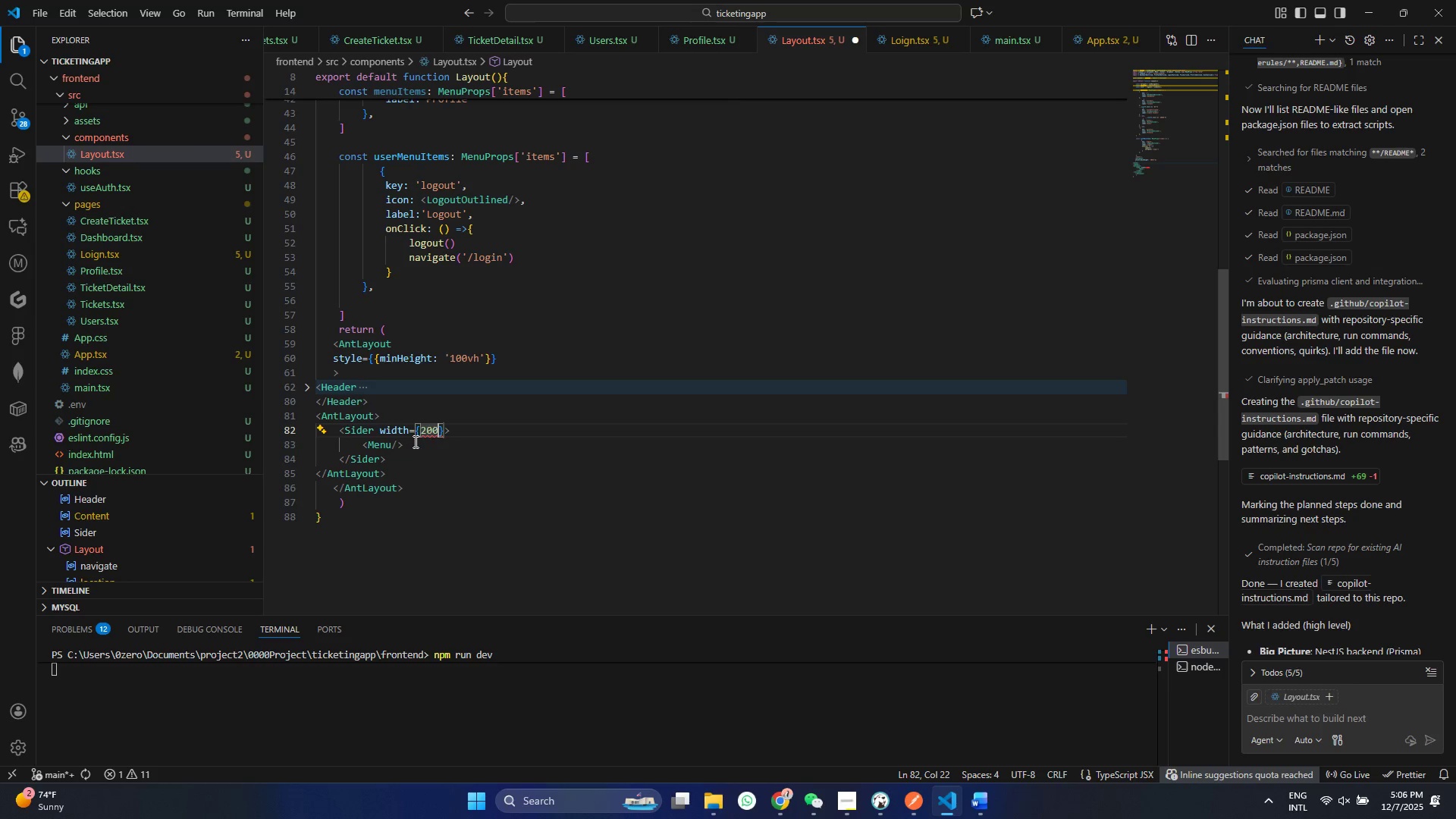 
key(ArrowRight)
 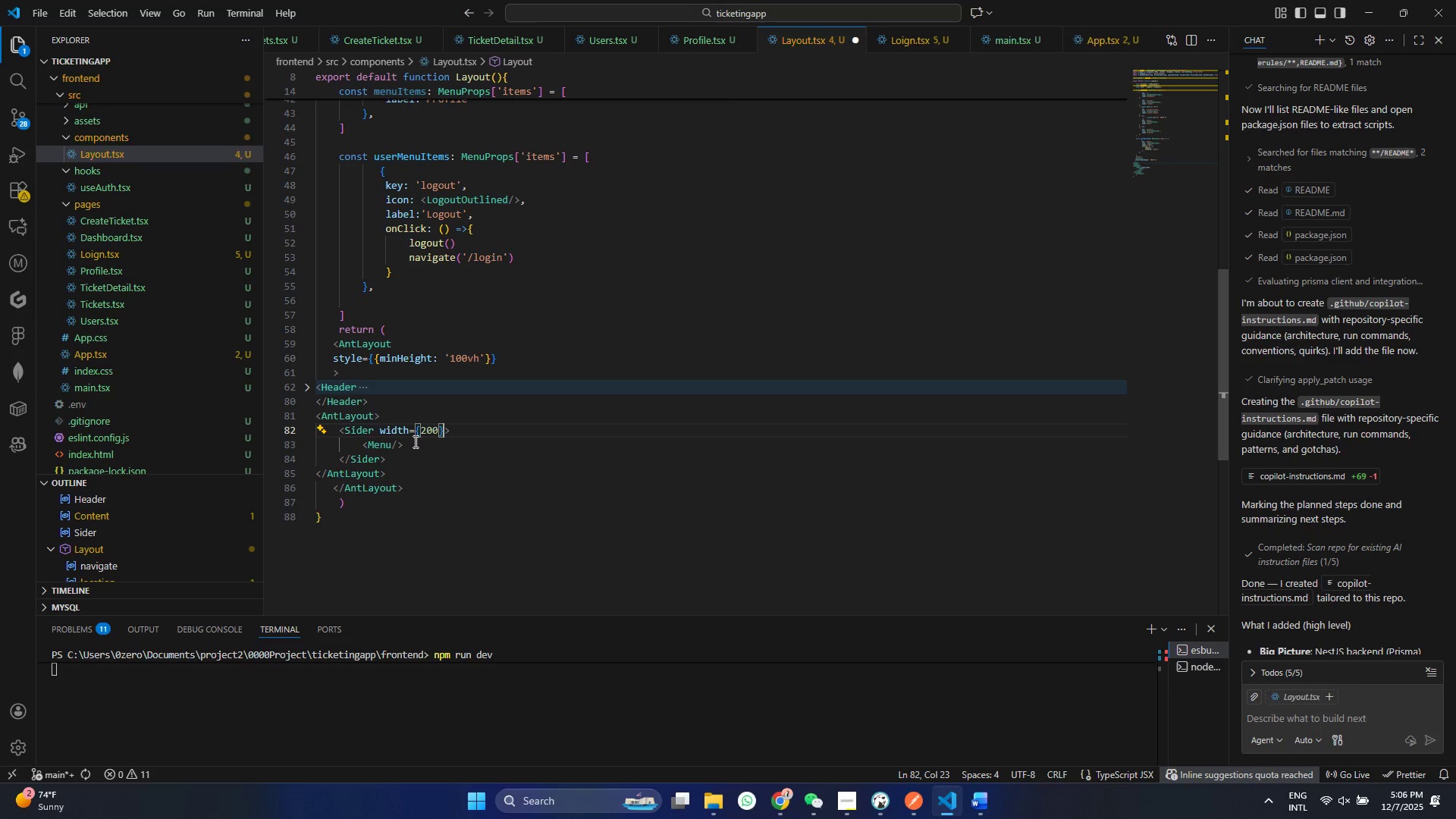 
key(ArrowRight)
 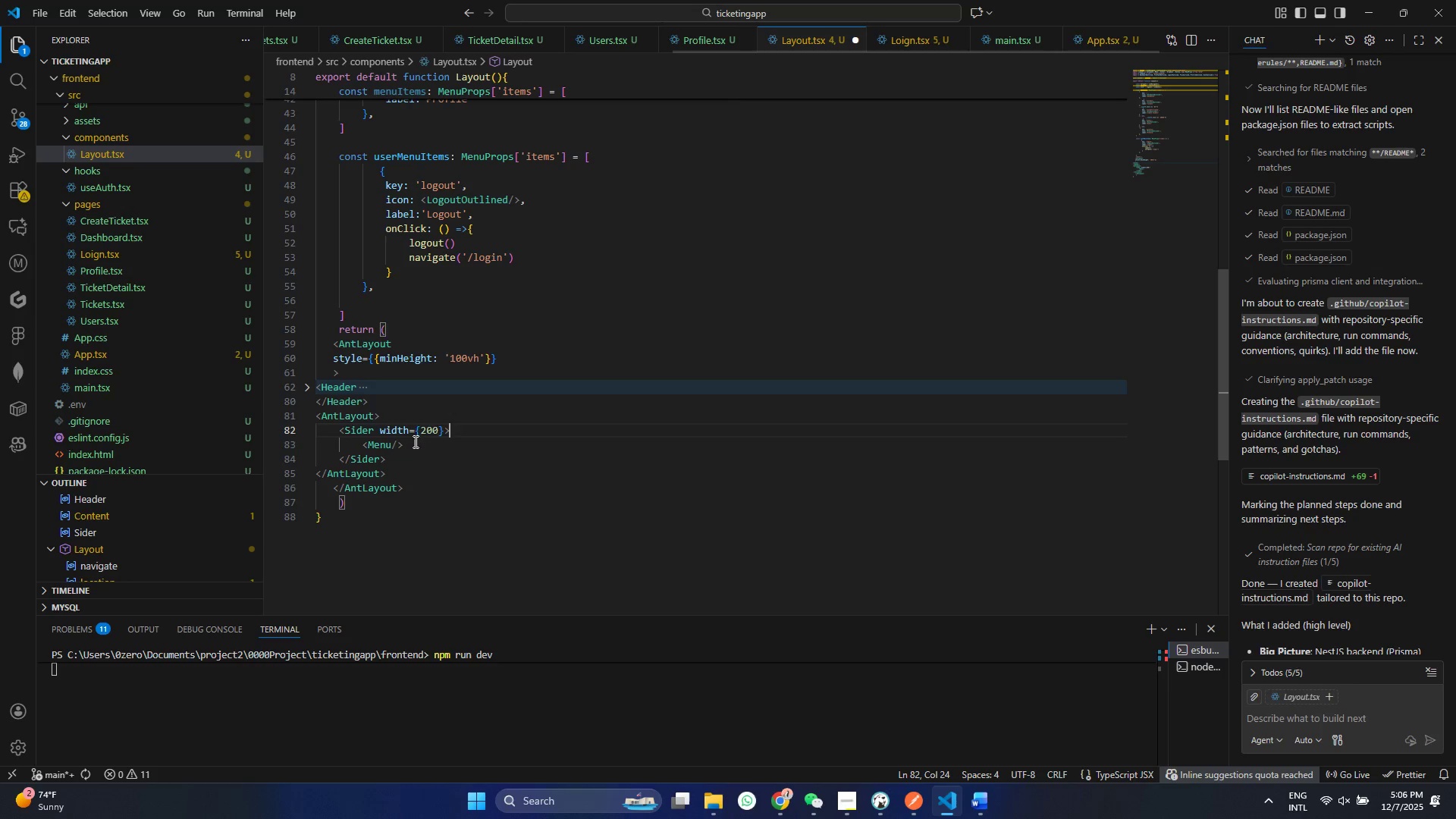 
key(ArrowLeft)
 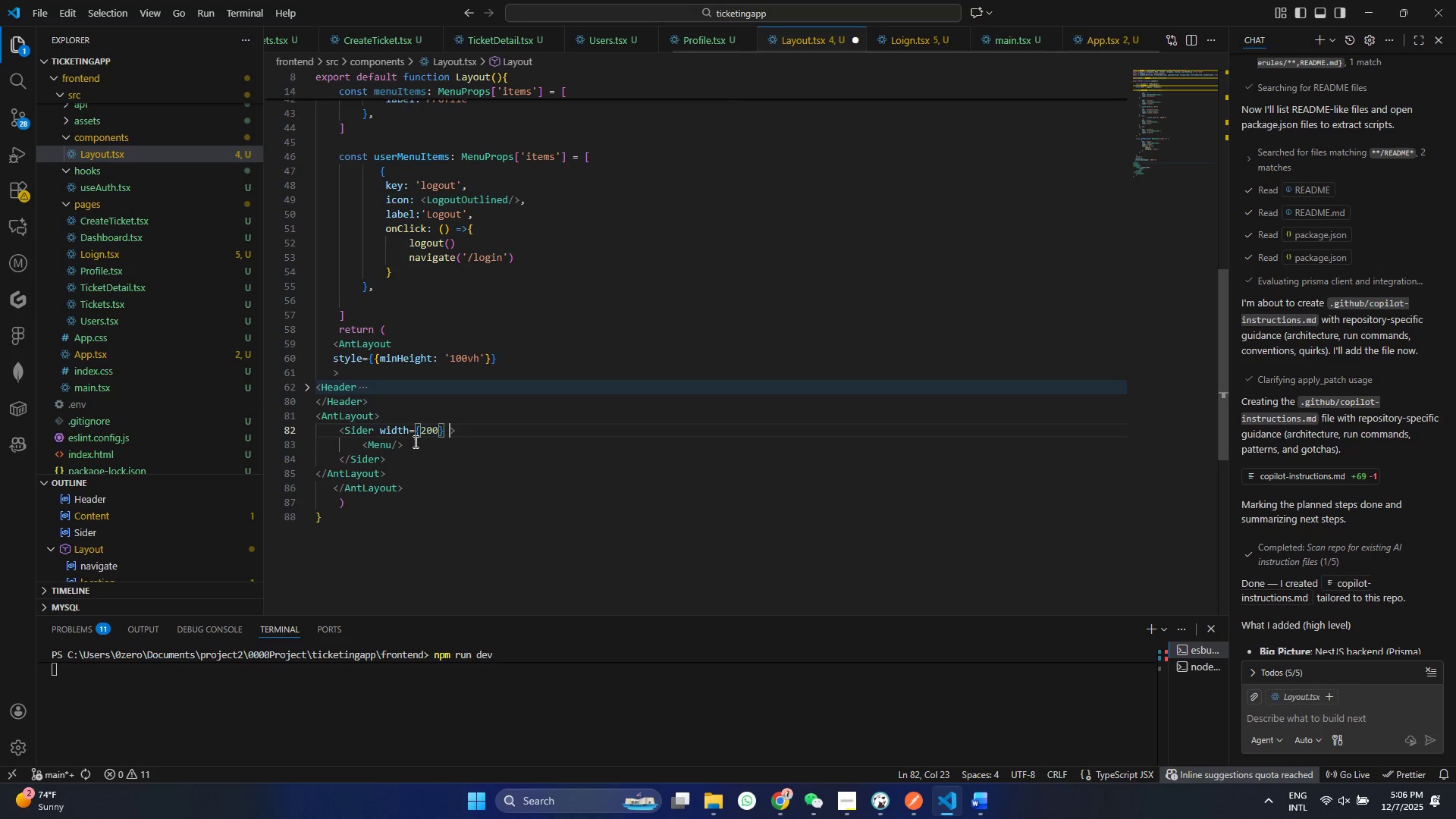 
type( sy)
 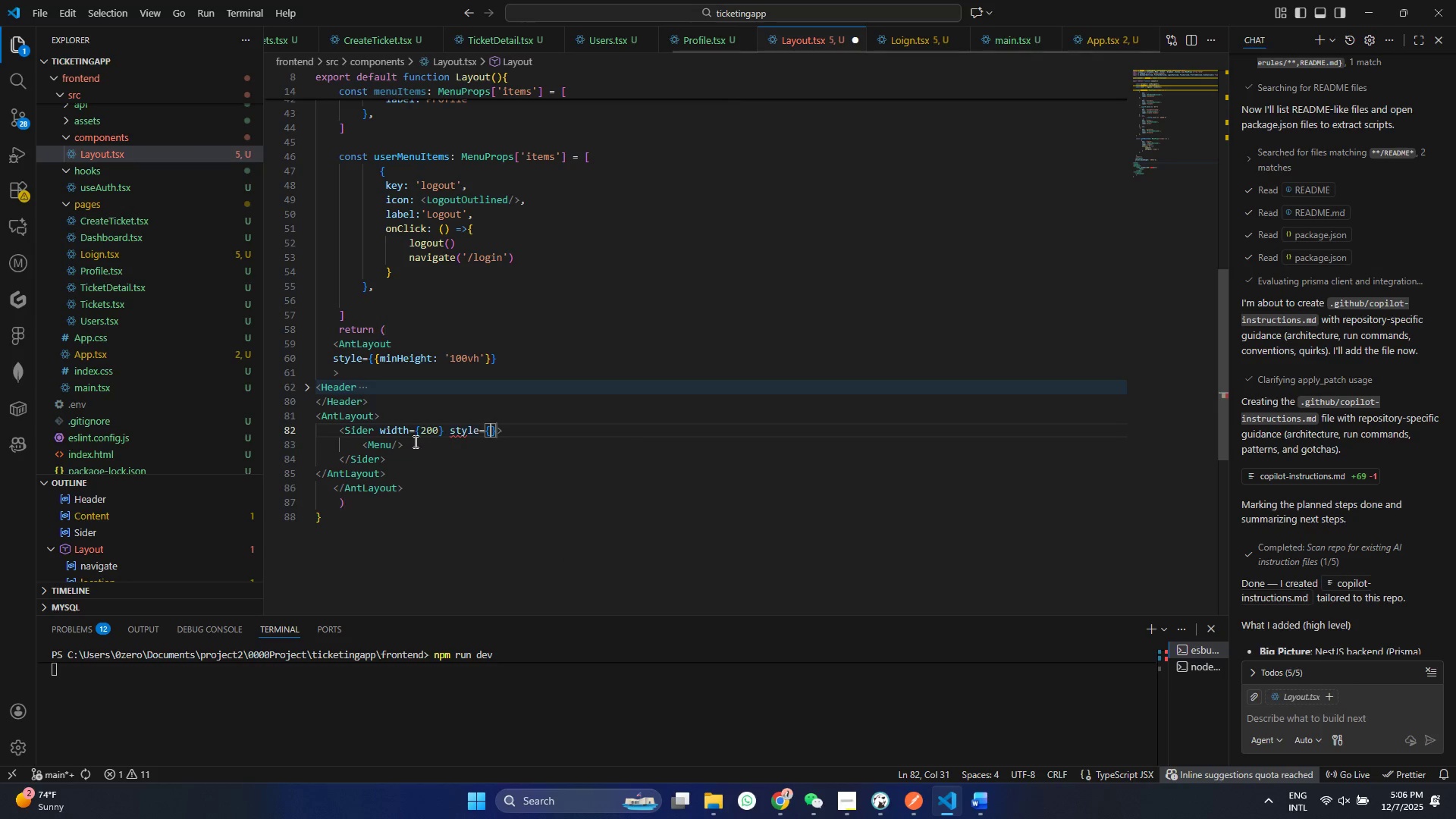 
key(Enter)
 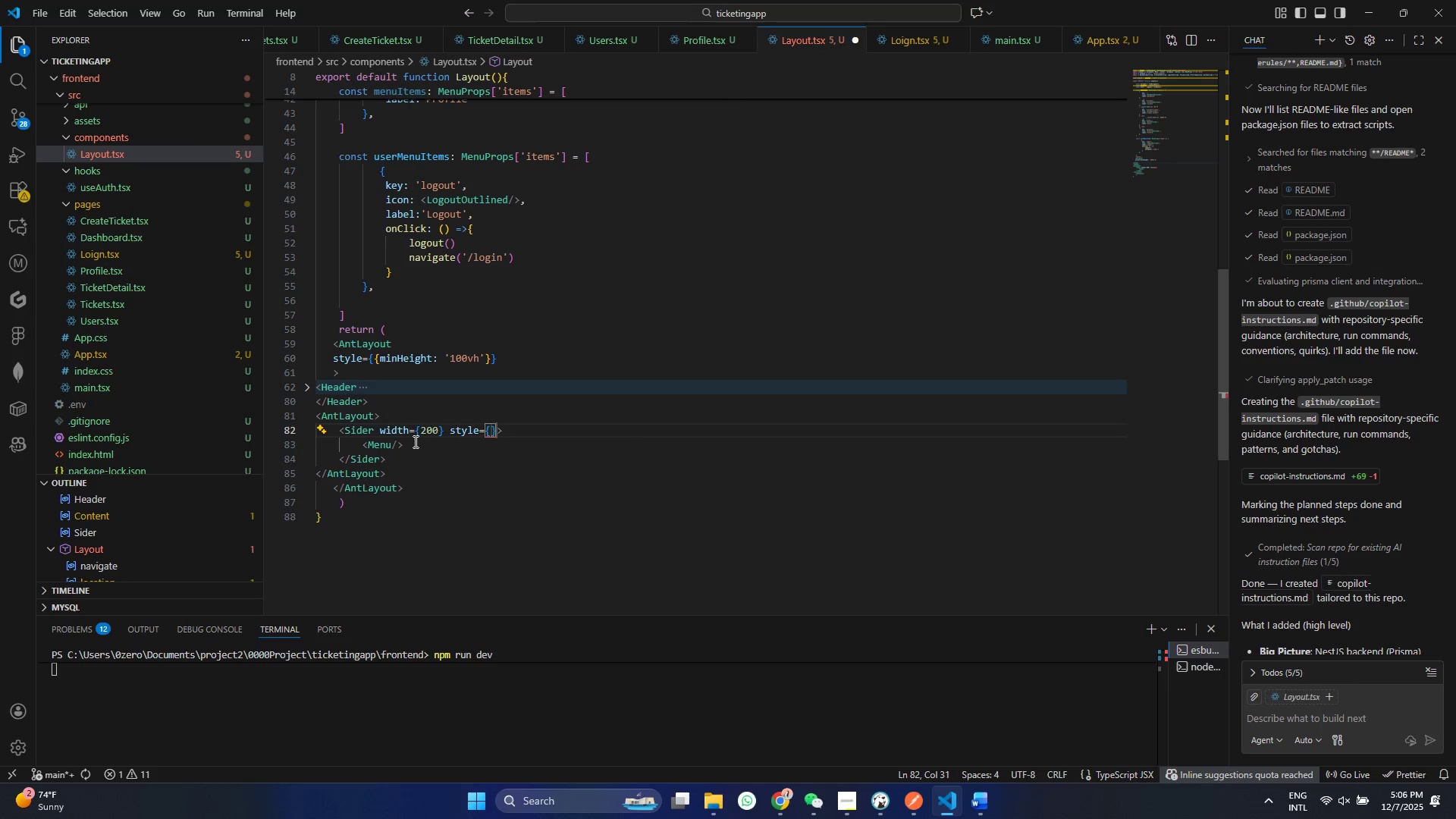 
type({bac)
 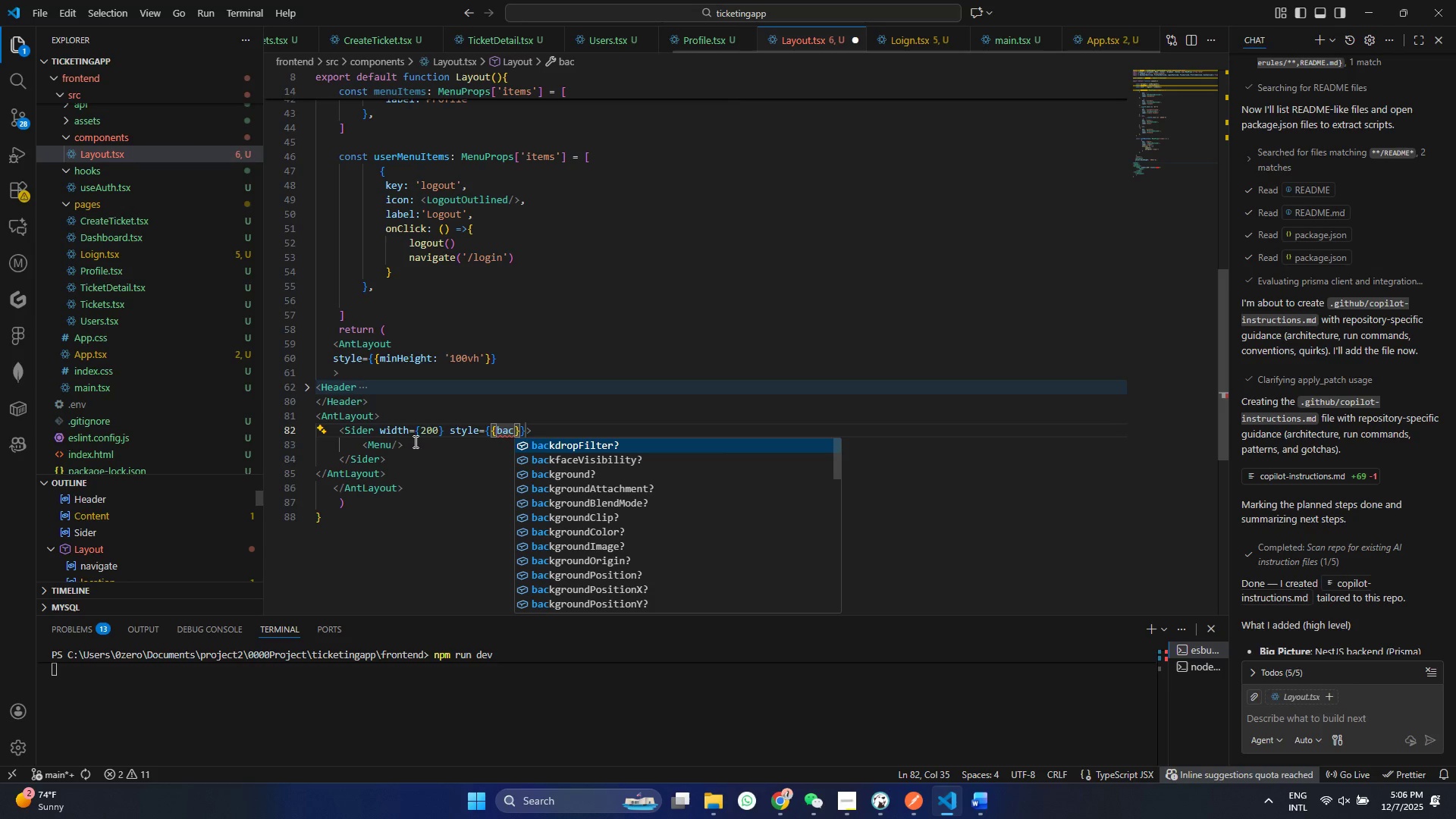 
key(ArrowDown)
 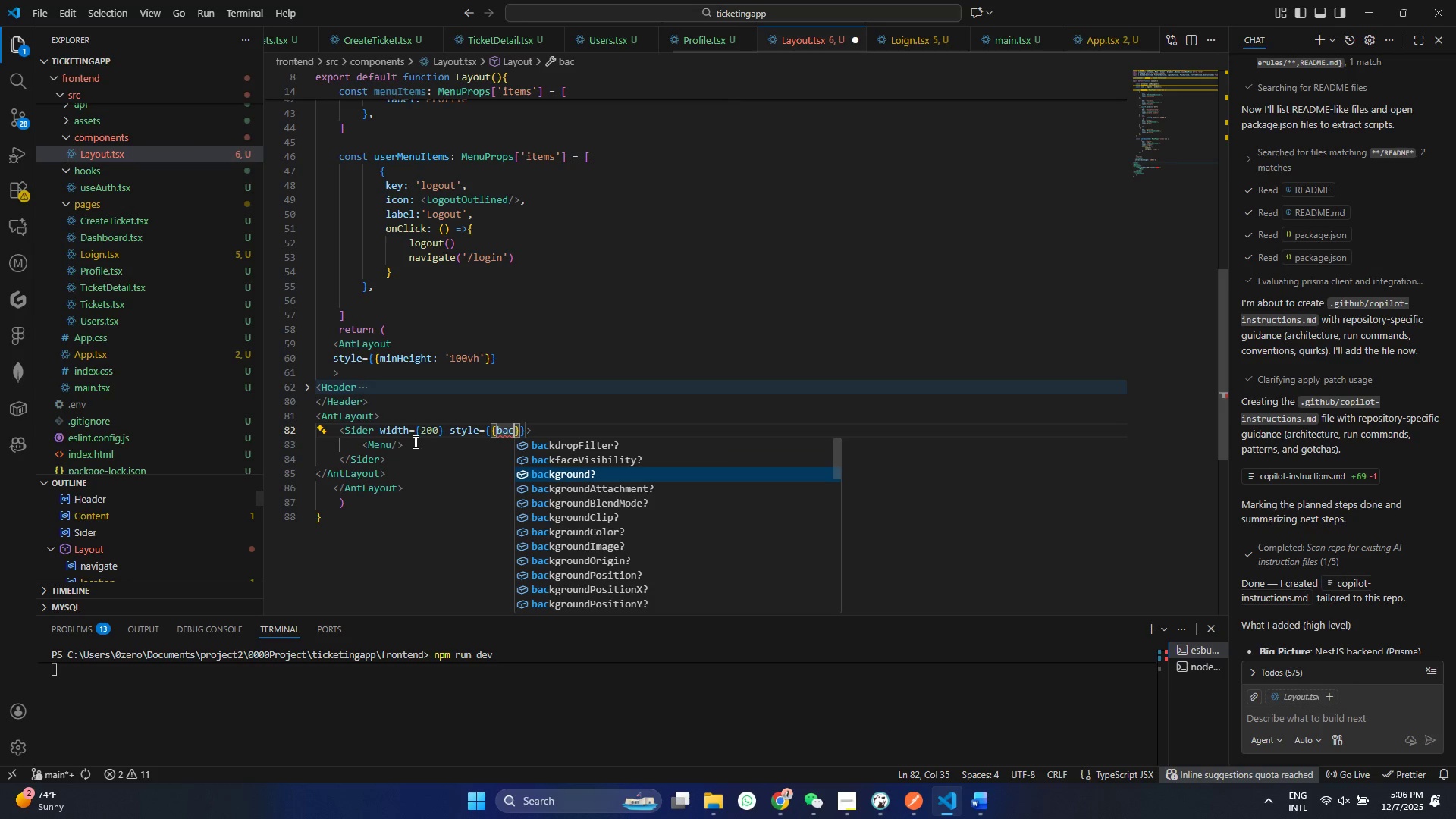 
key(ArrowDown)
 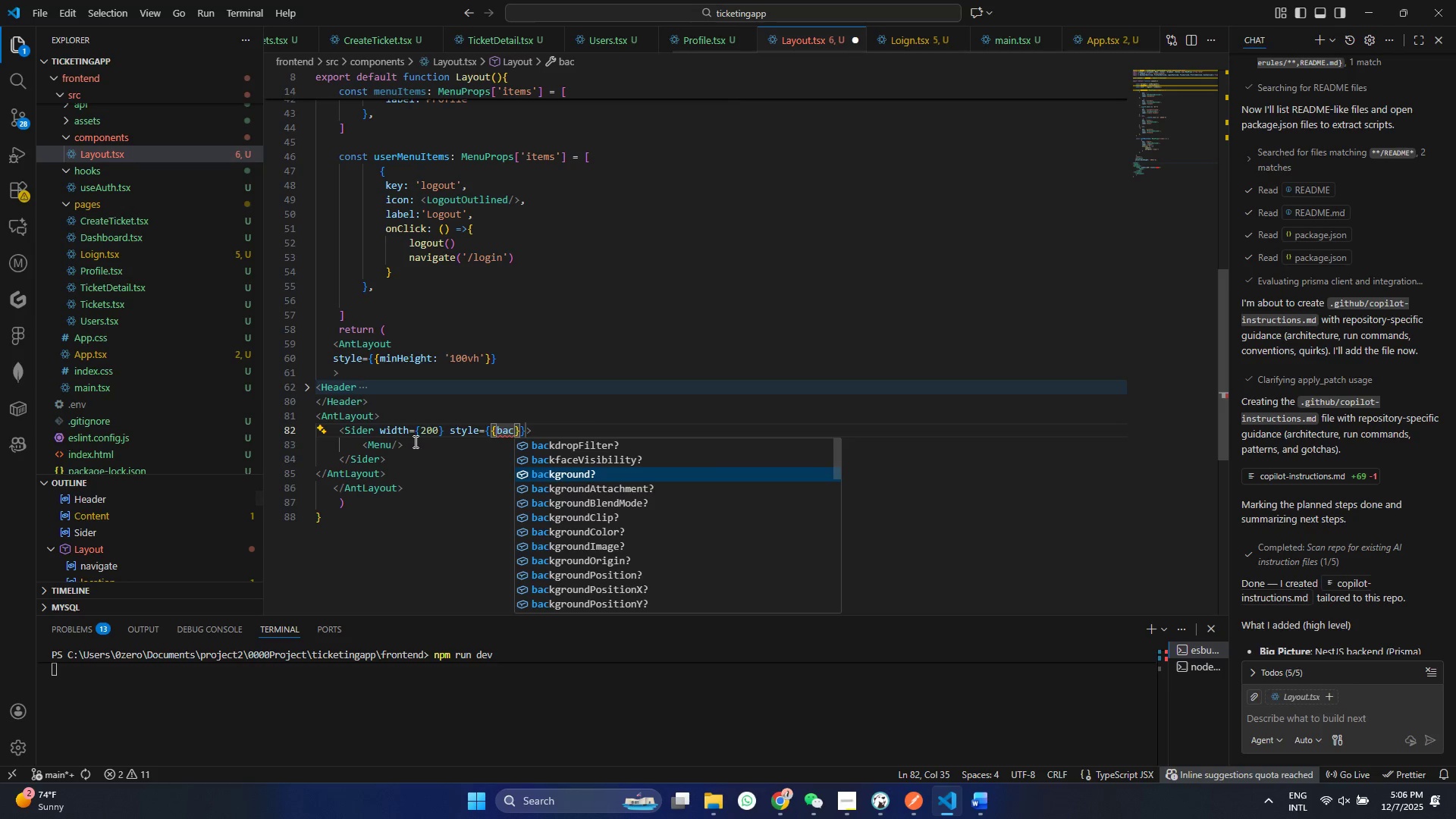 
key(Enter)
 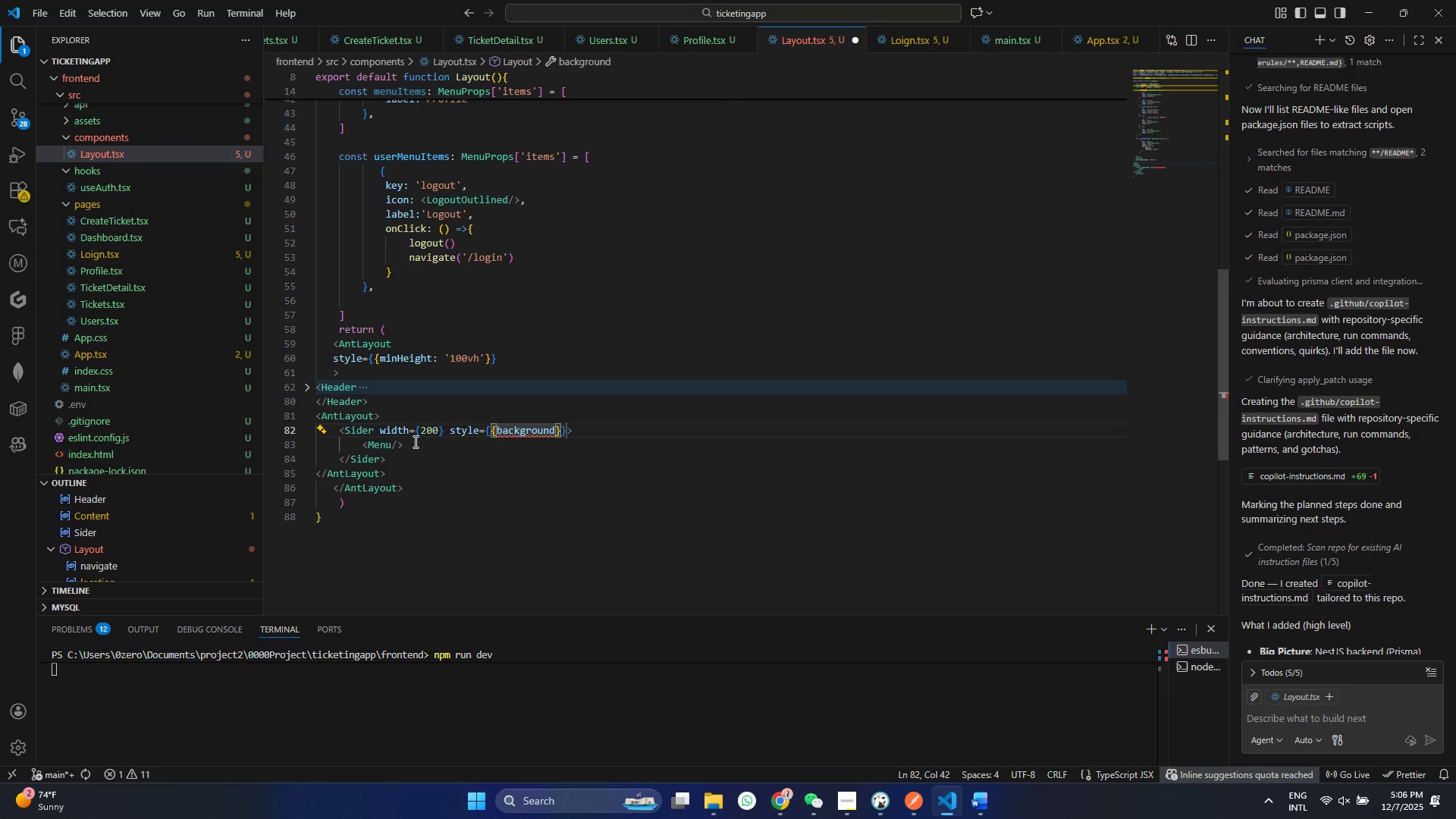 
key(Shift+ShiftRight)
 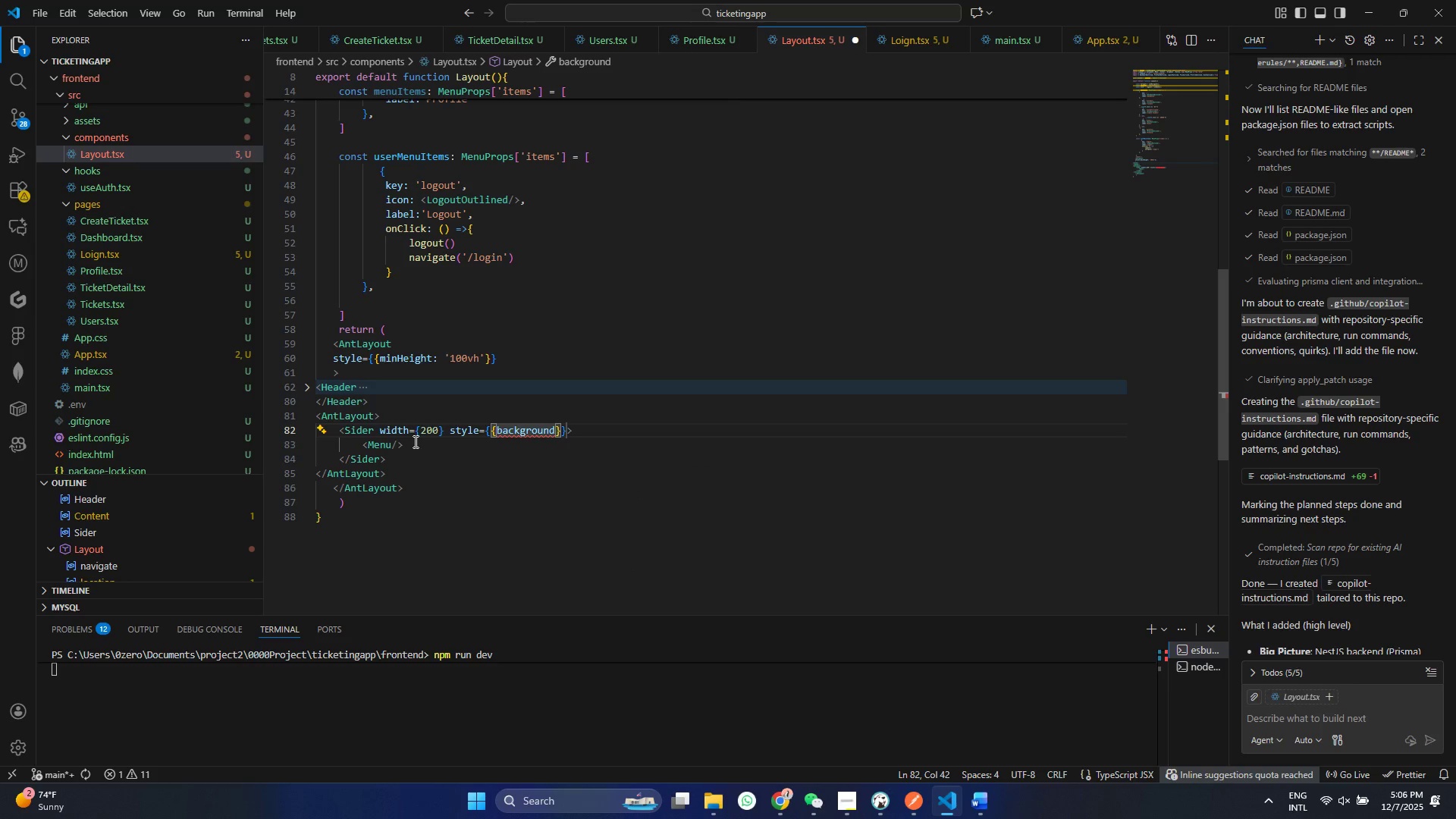 
key(Shift+ShiftRight)
 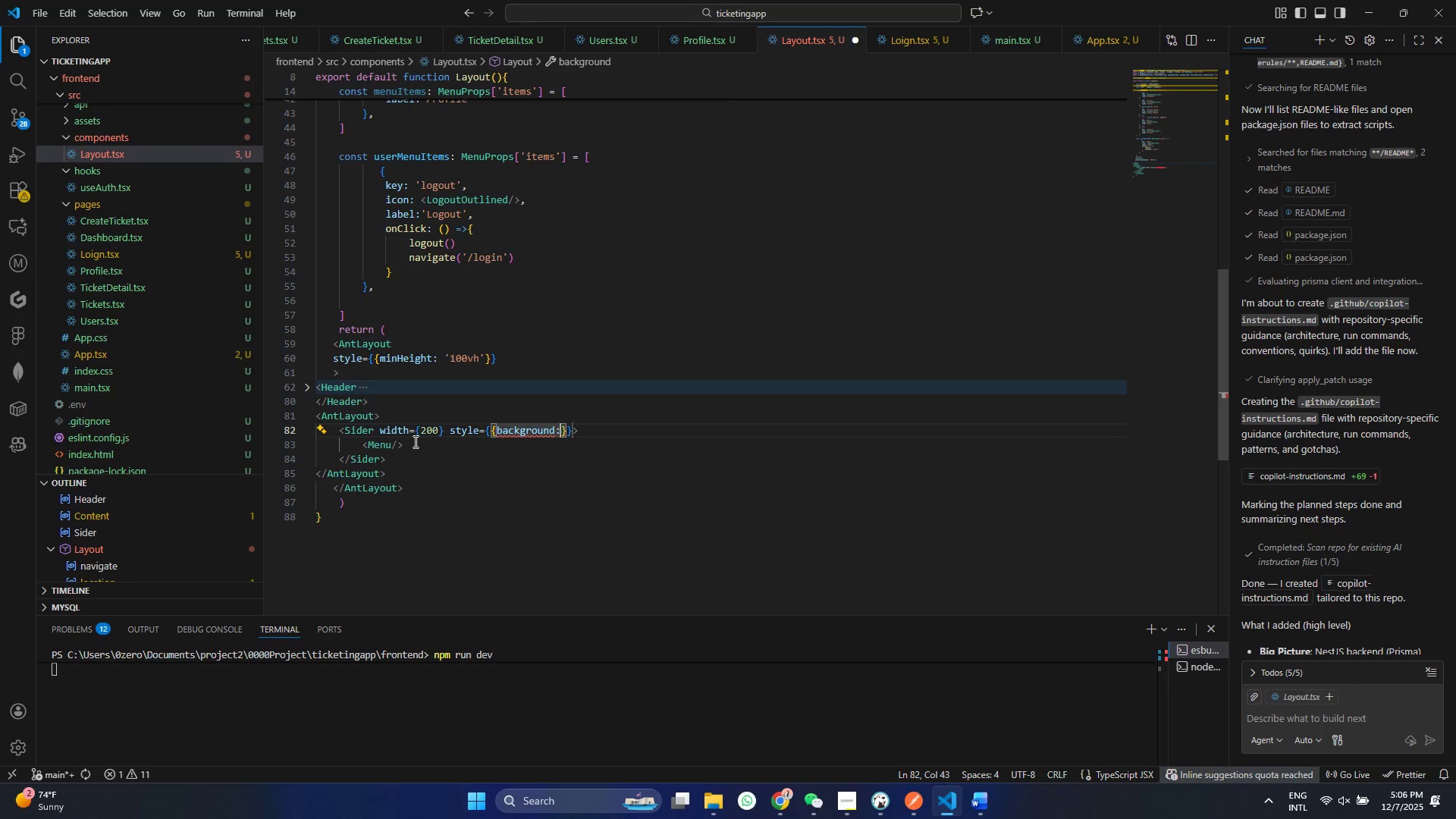 
key(Shift+Semicolon)
 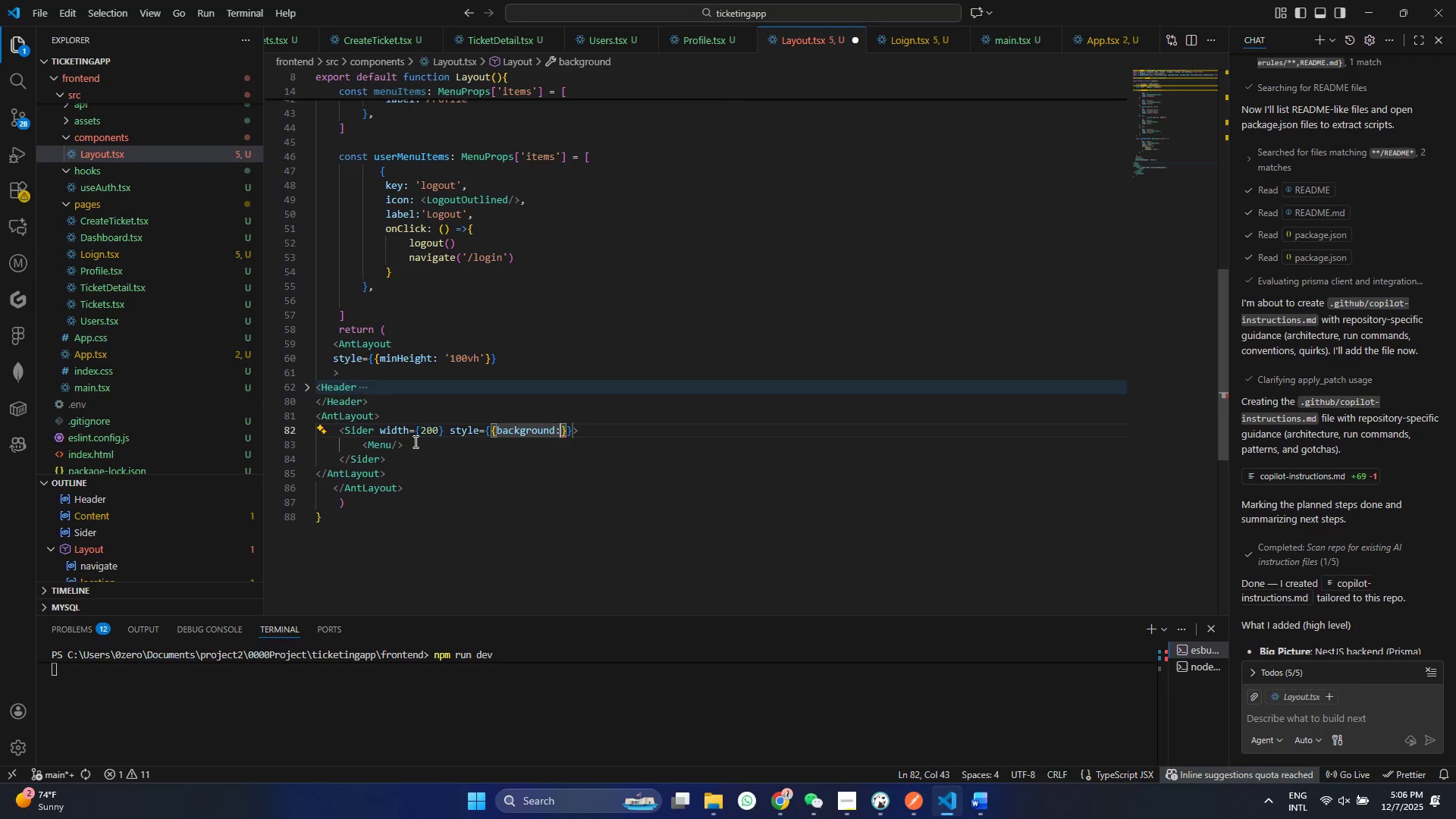 
key(Shift+Space)
 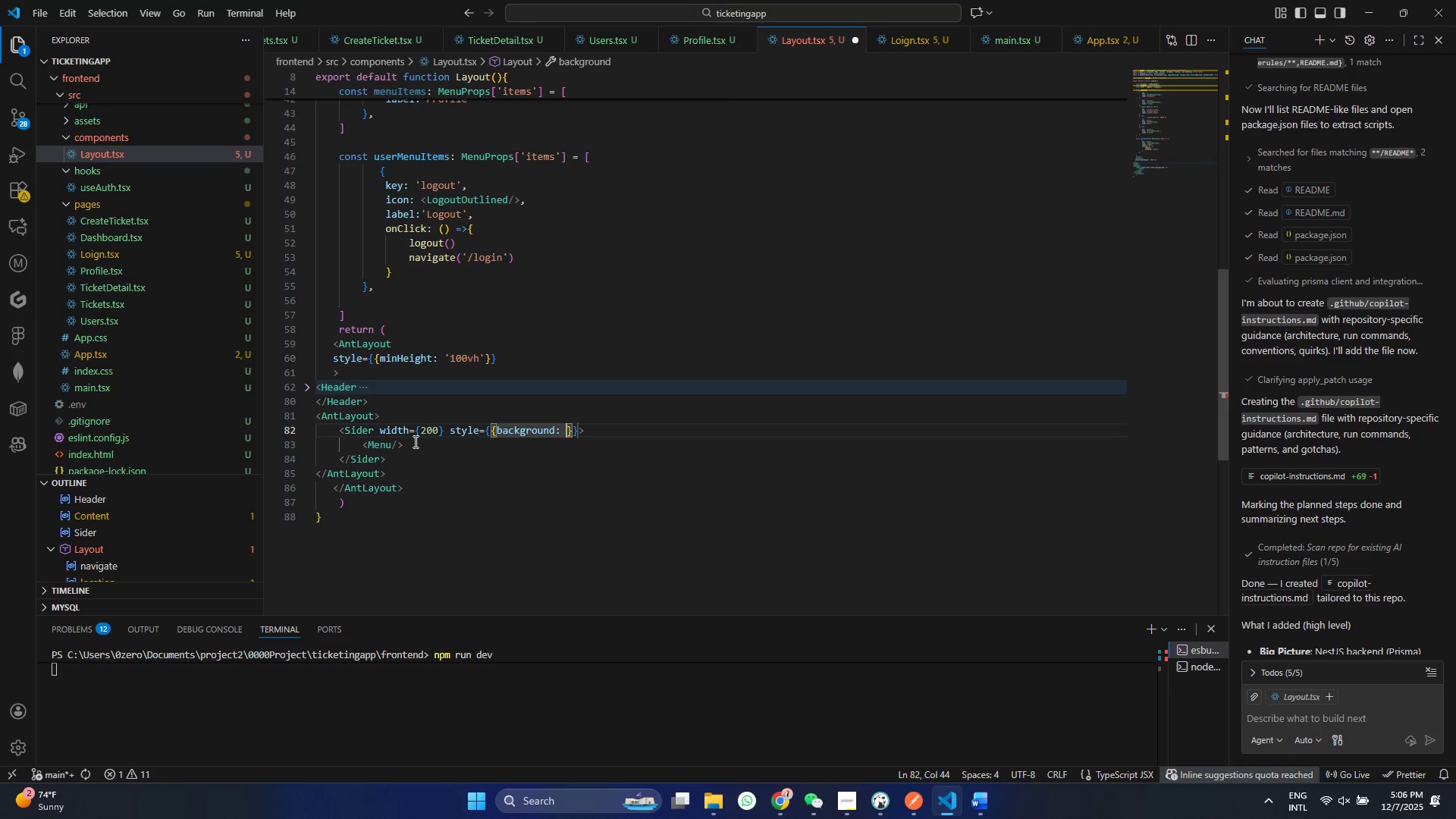 
key(Quote)
 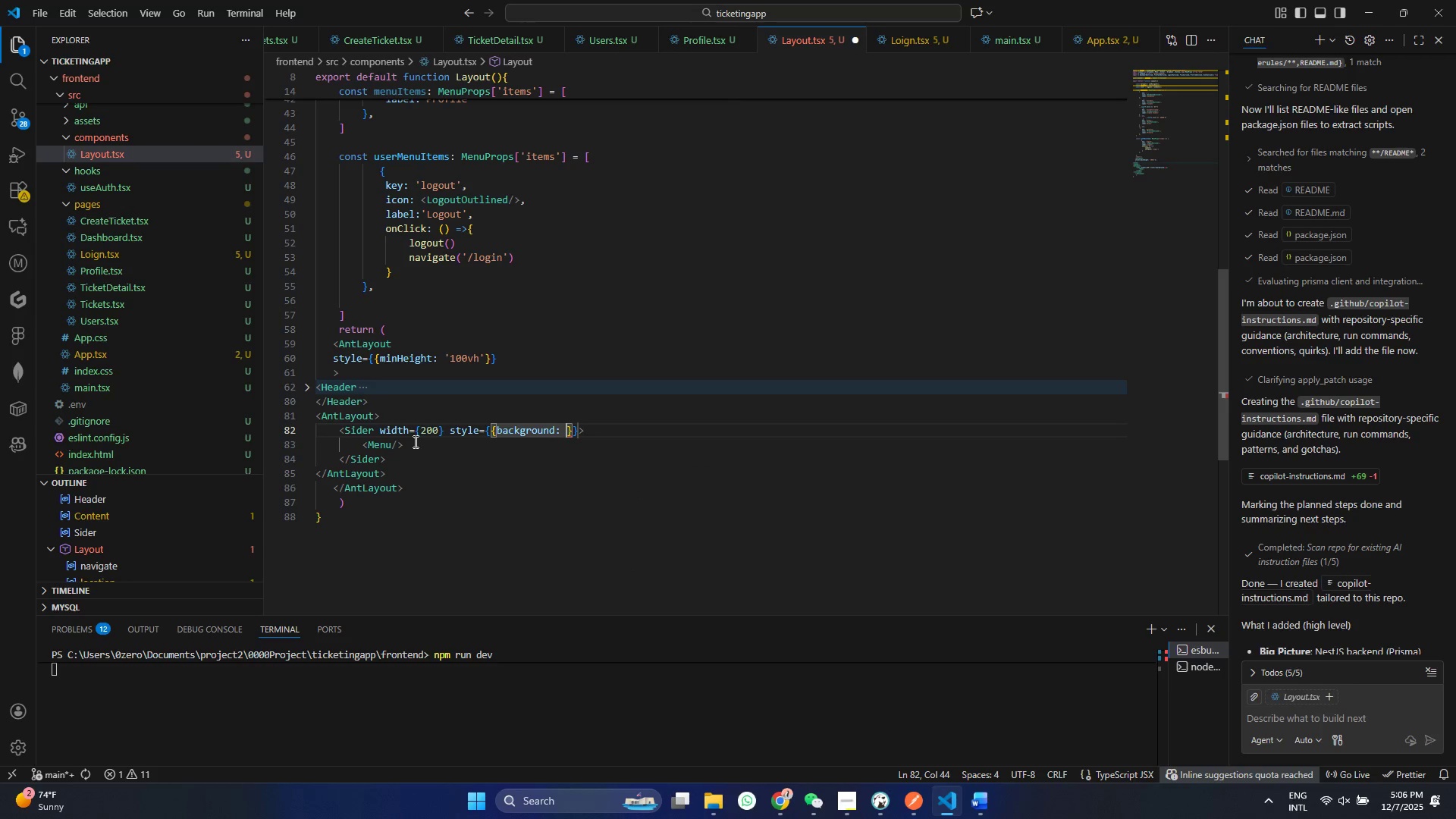 
key(Quote)
 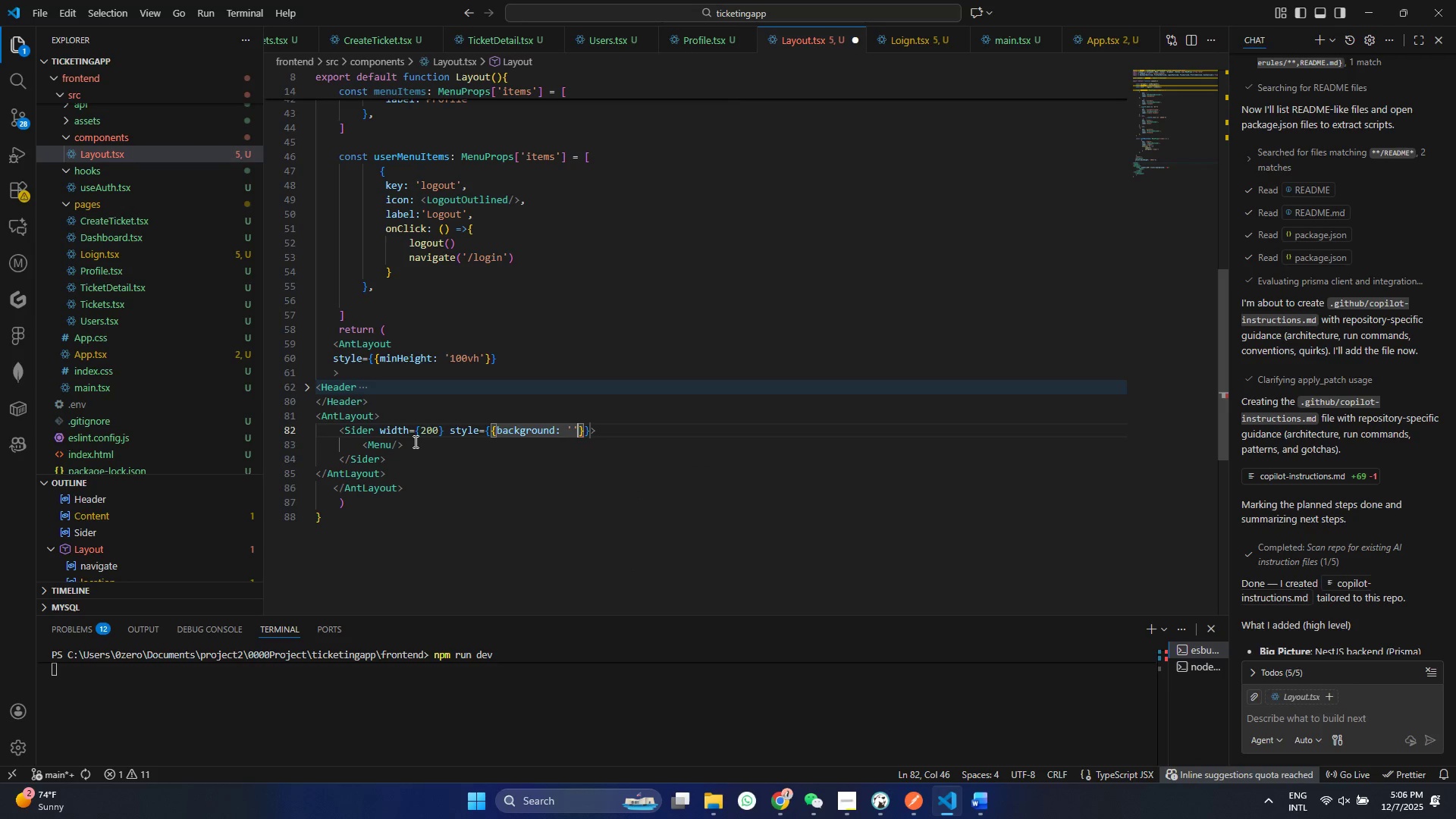 
key(ArrowLeft)
 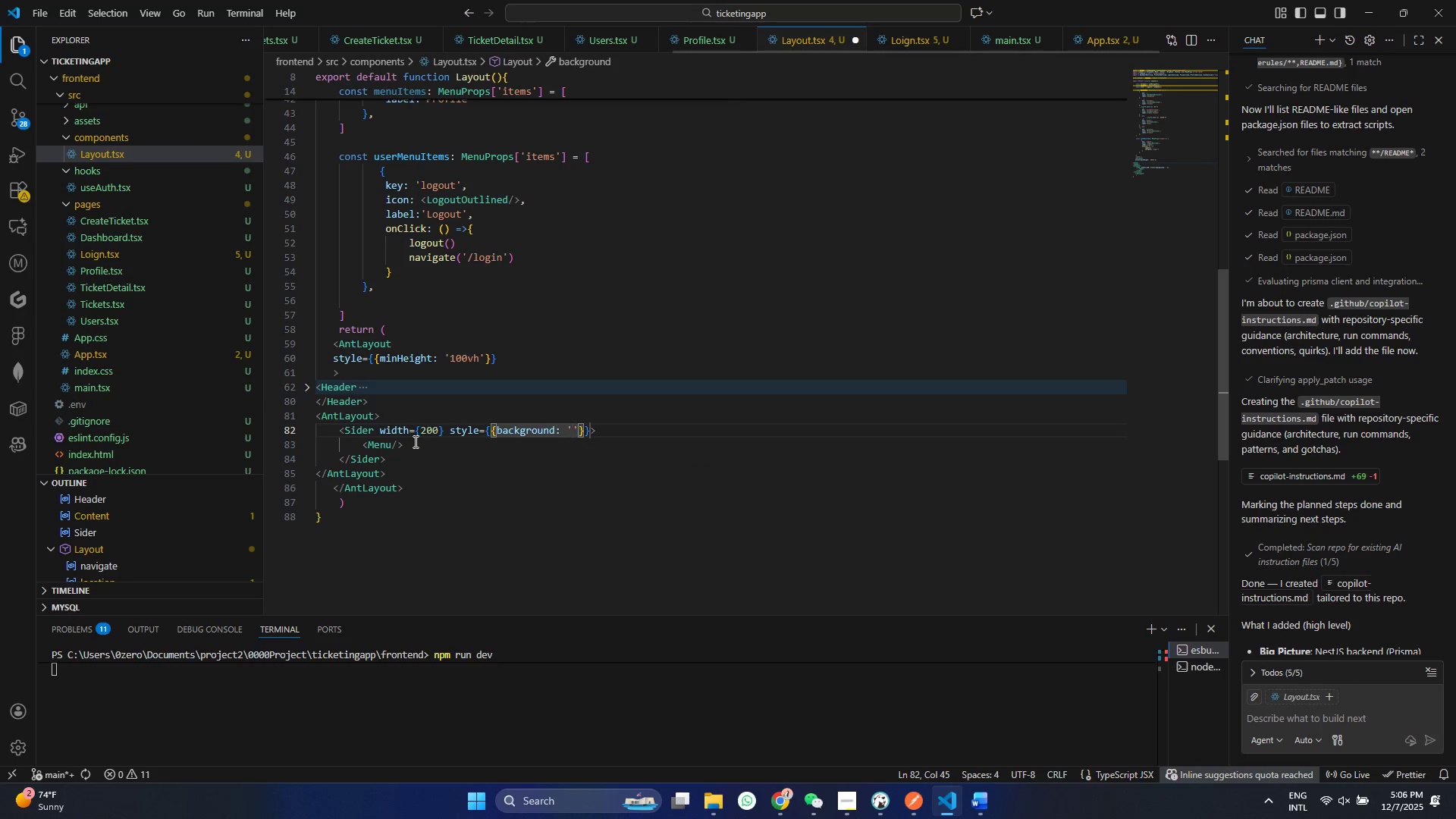 
hold_key(key=ShiftRight, duration=1.5)
 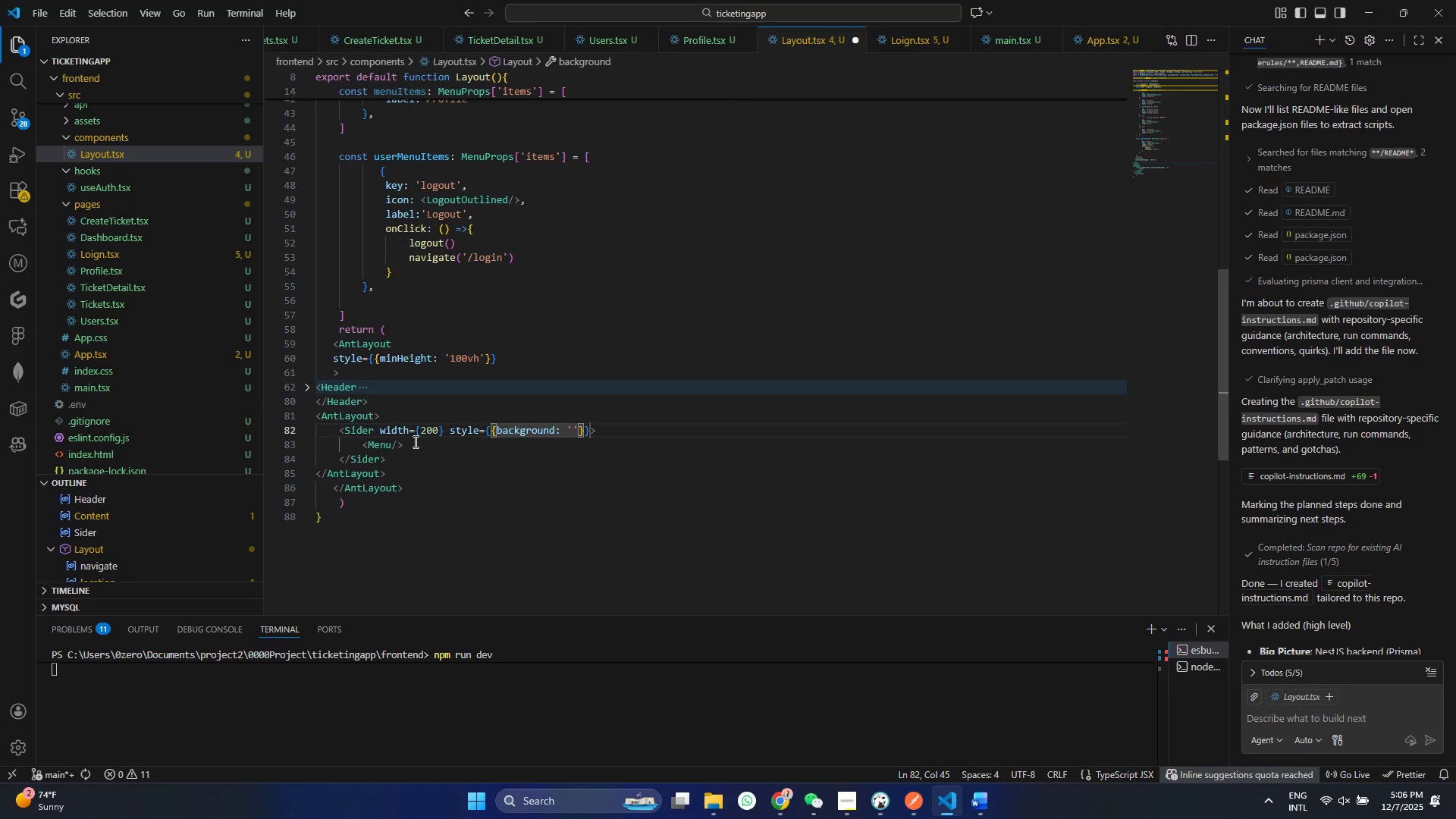 
type(#Fff)
 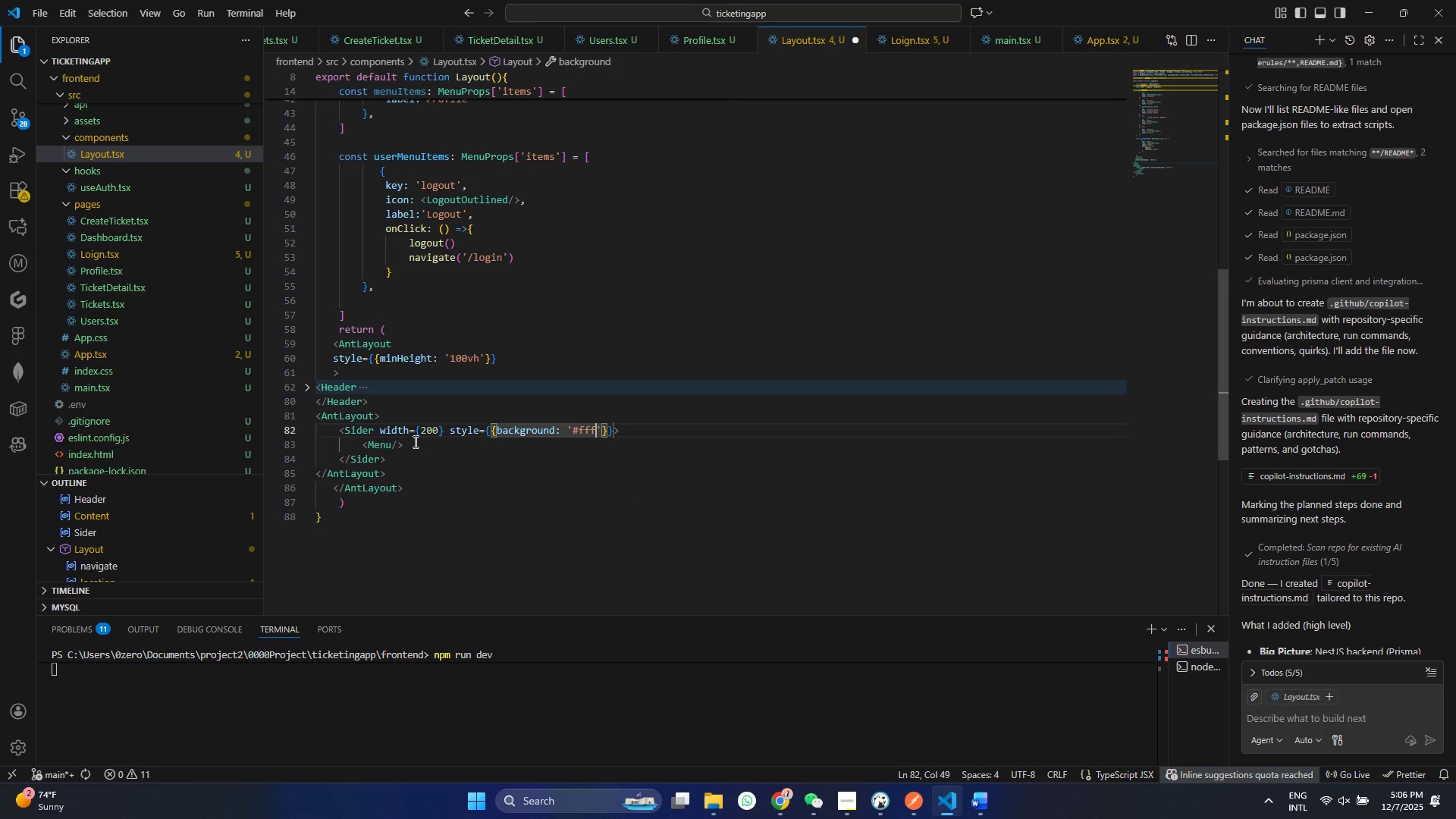 
key(Control+S)
 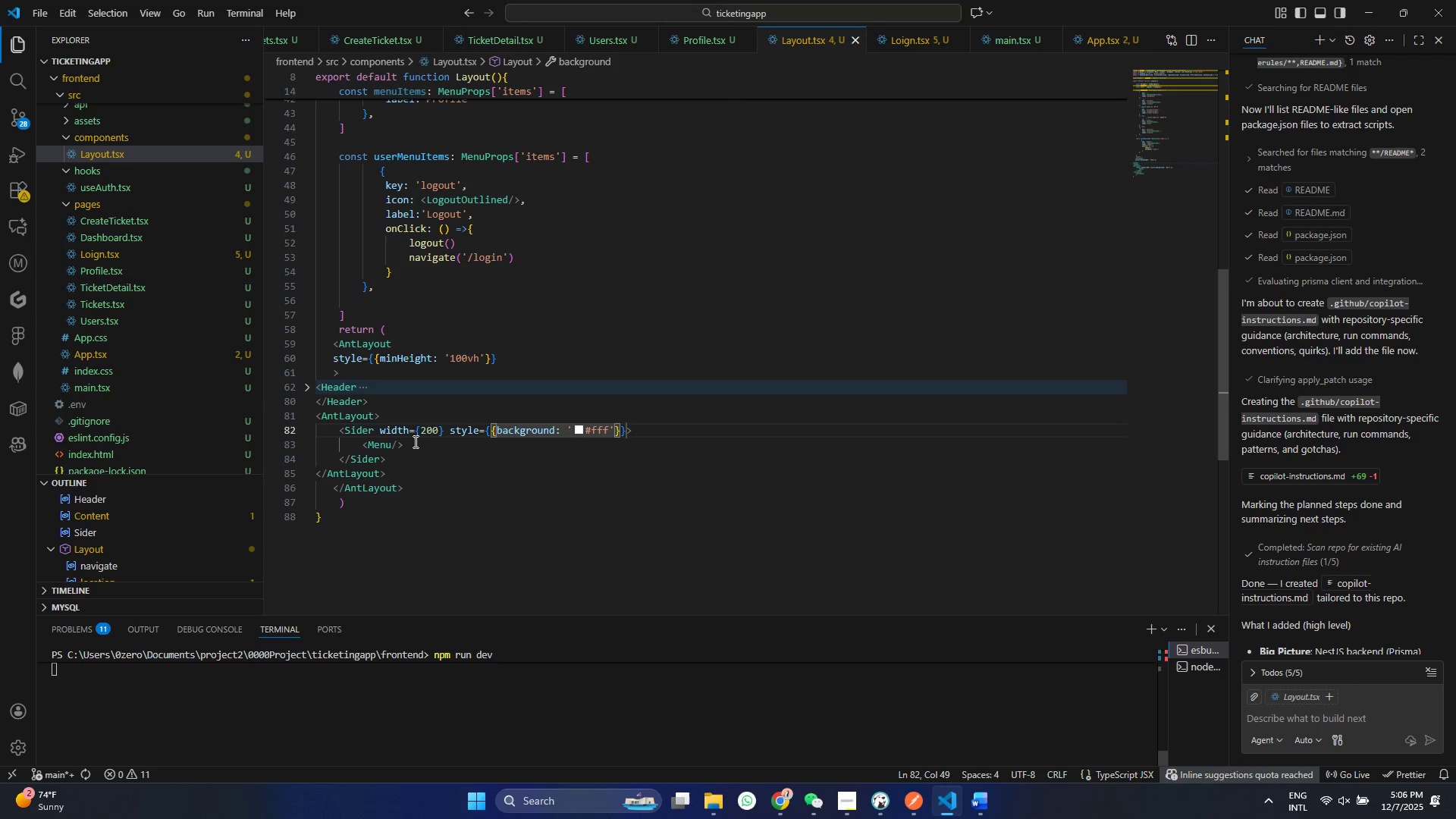 
key(Control+ControlLeft)
 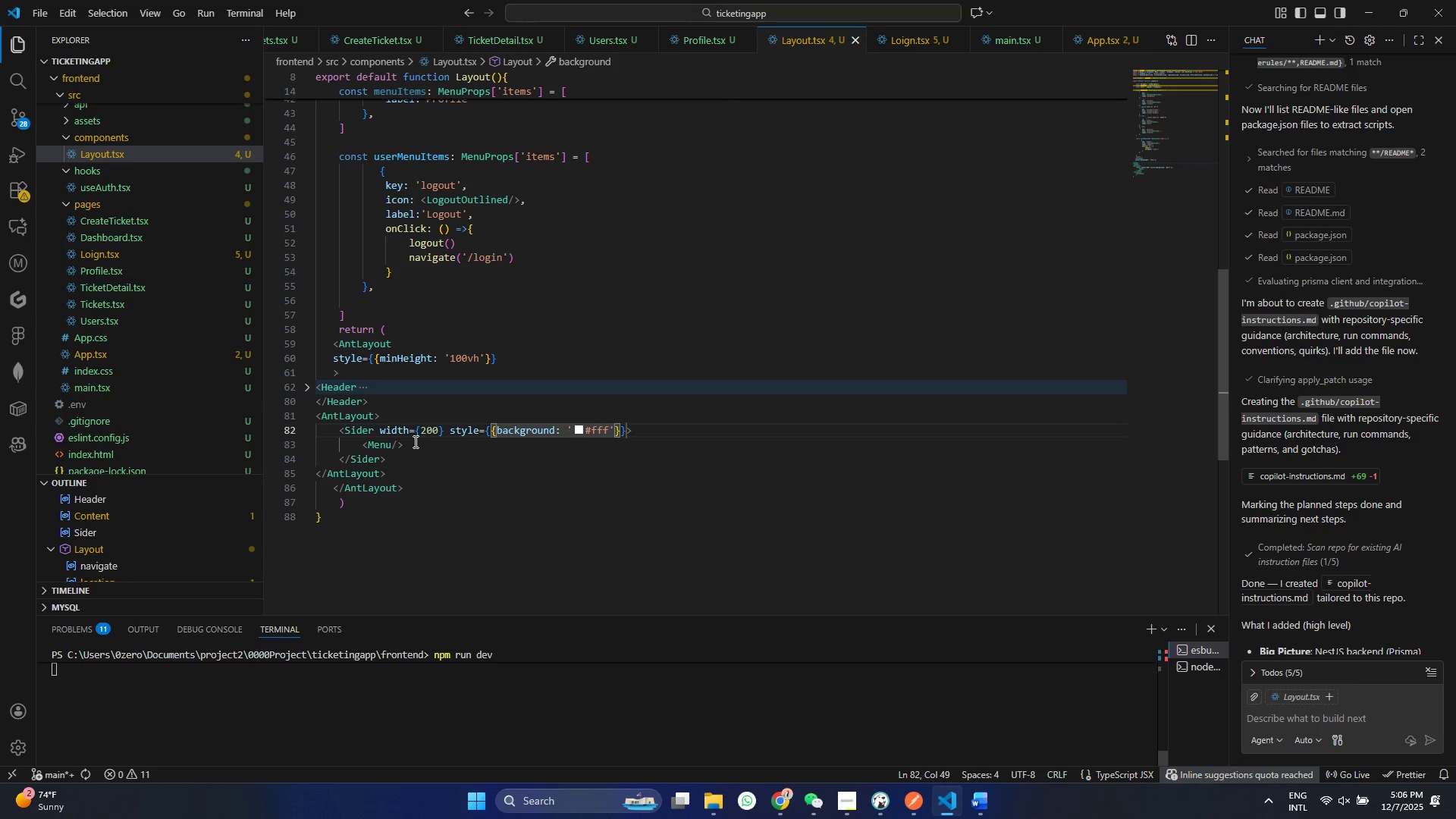 
key(Control+S)
 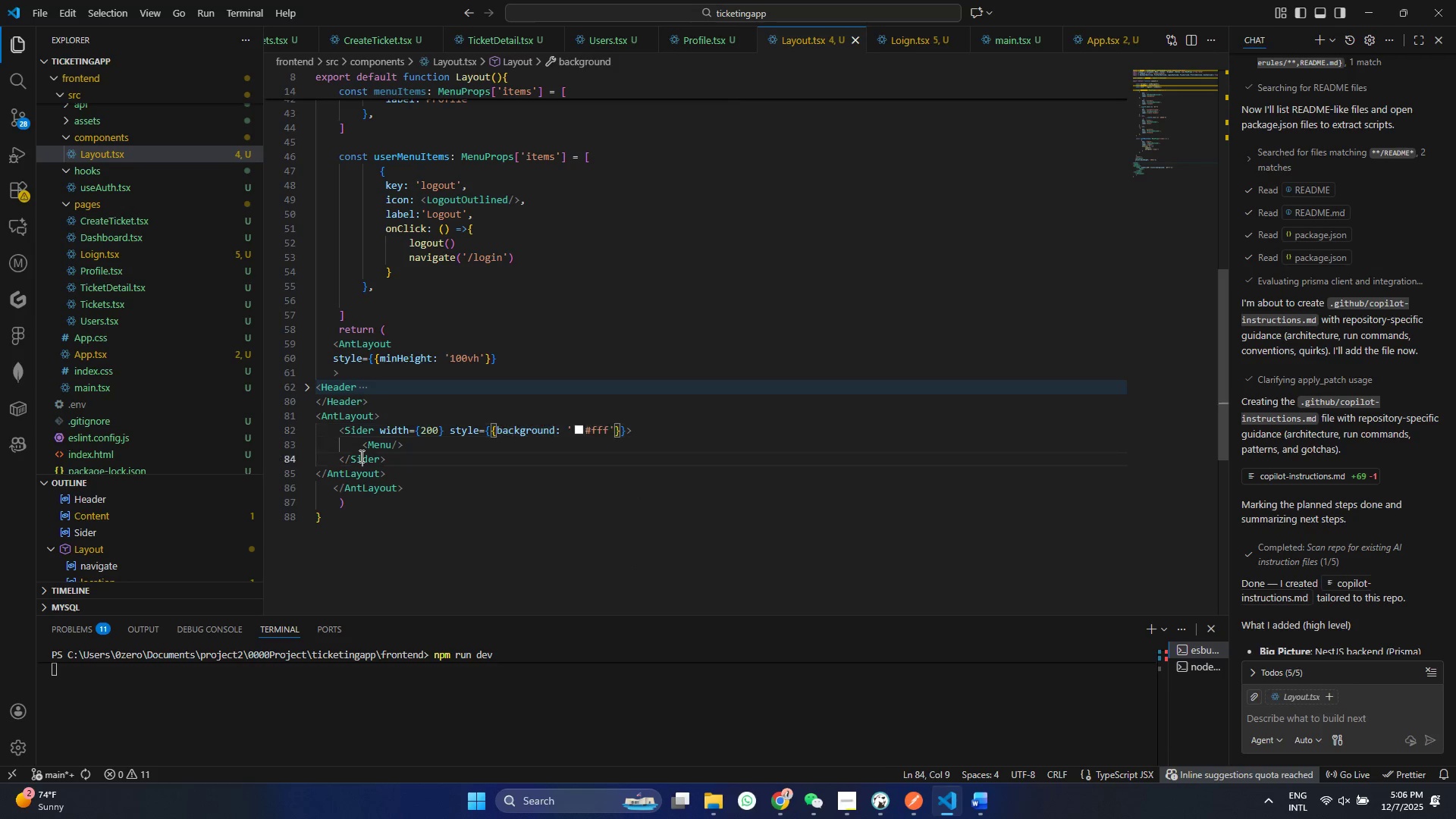 
double_click([378, 448])
 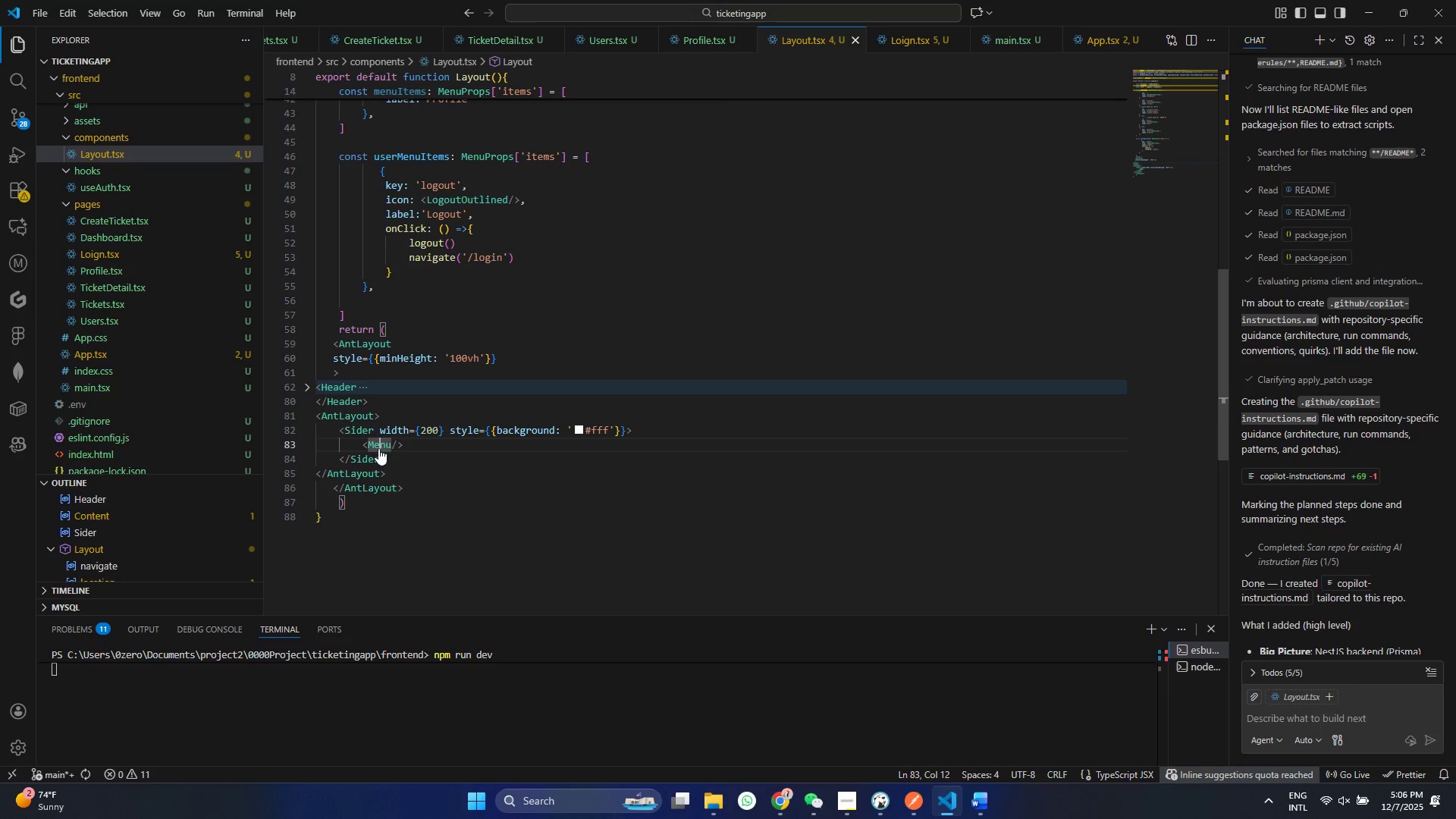 
key(Control+S)
 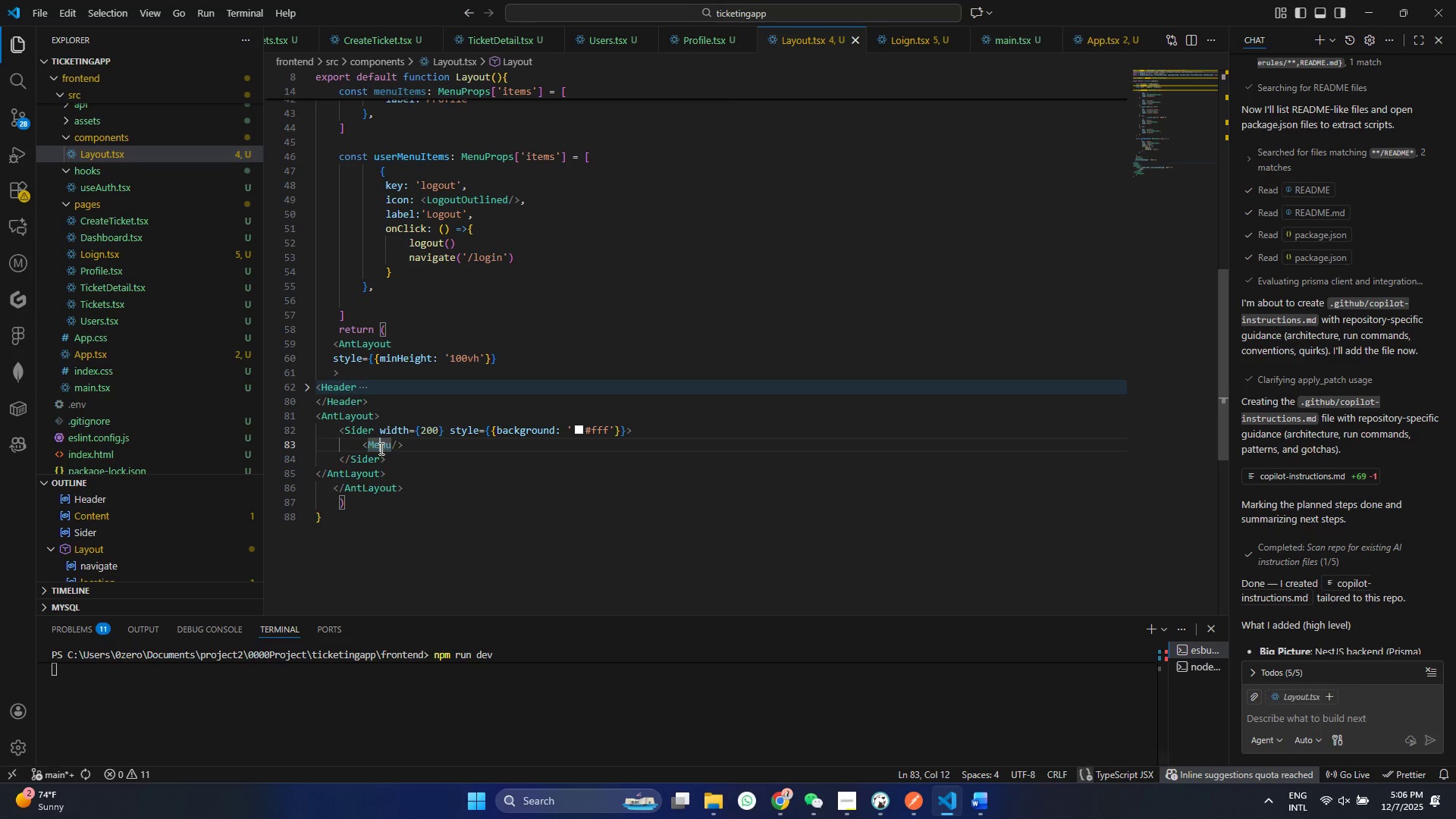 
key(Control+S)
 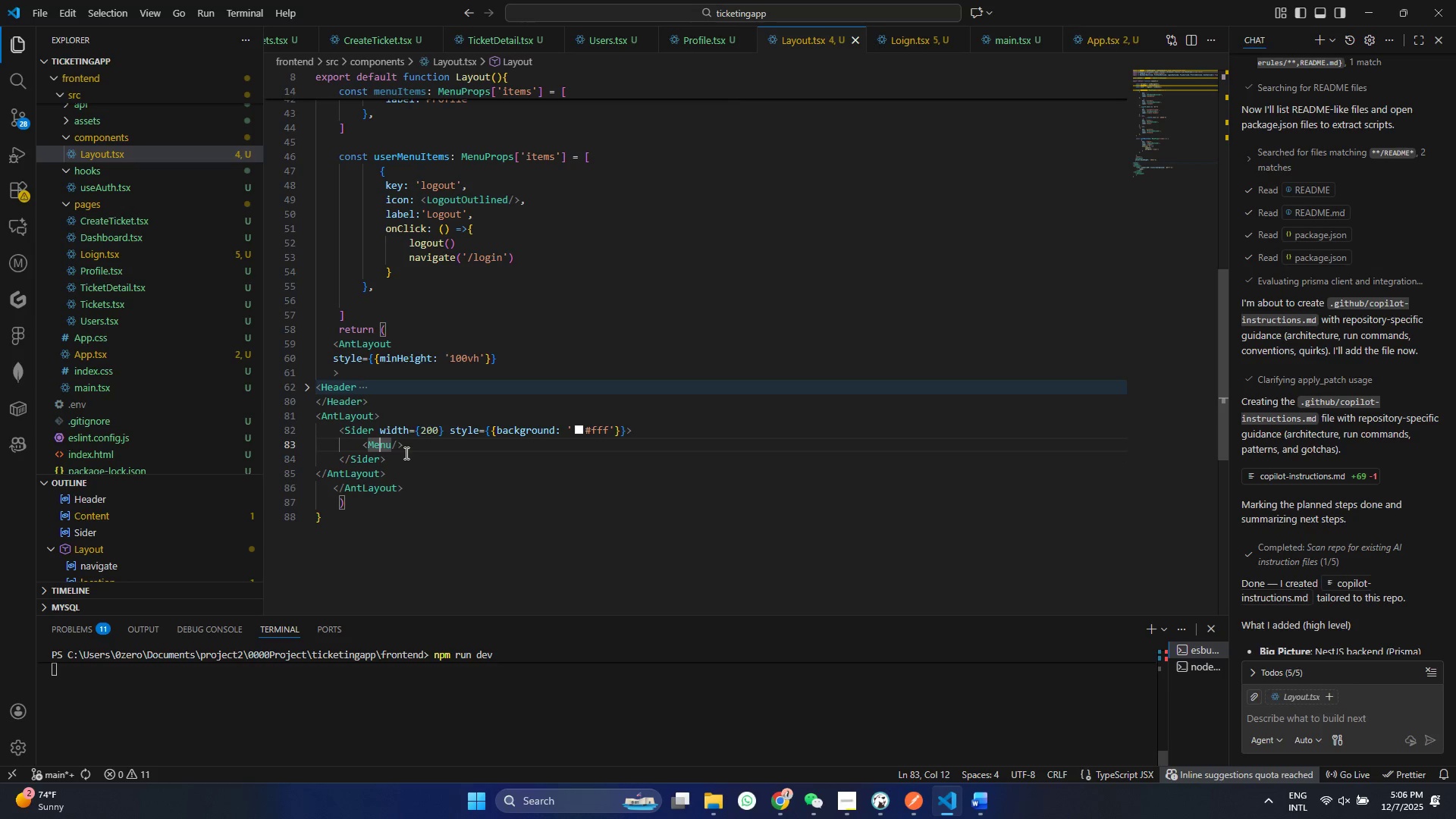 
left_click([405, 453])
 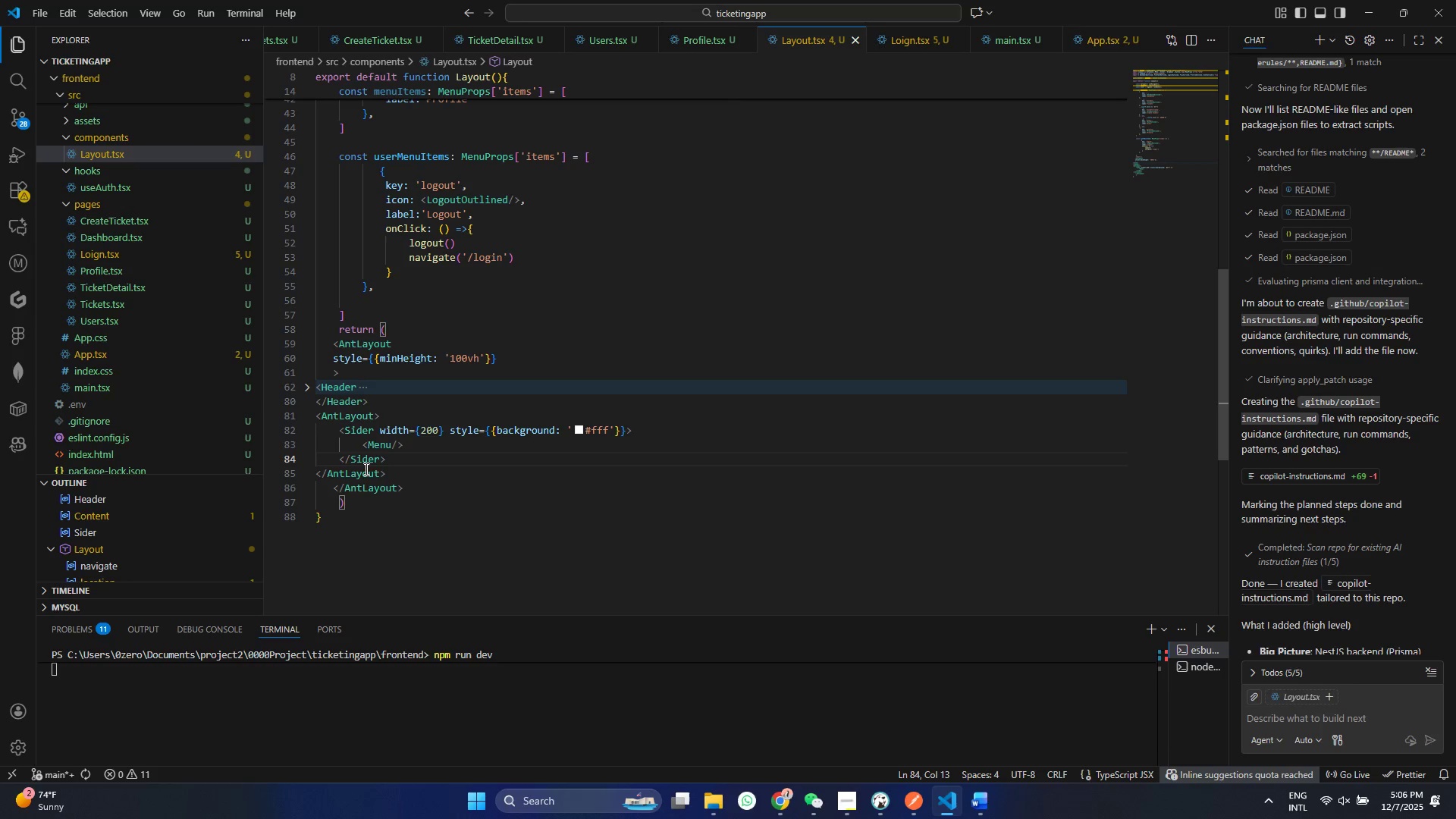 
wait(5.14)
 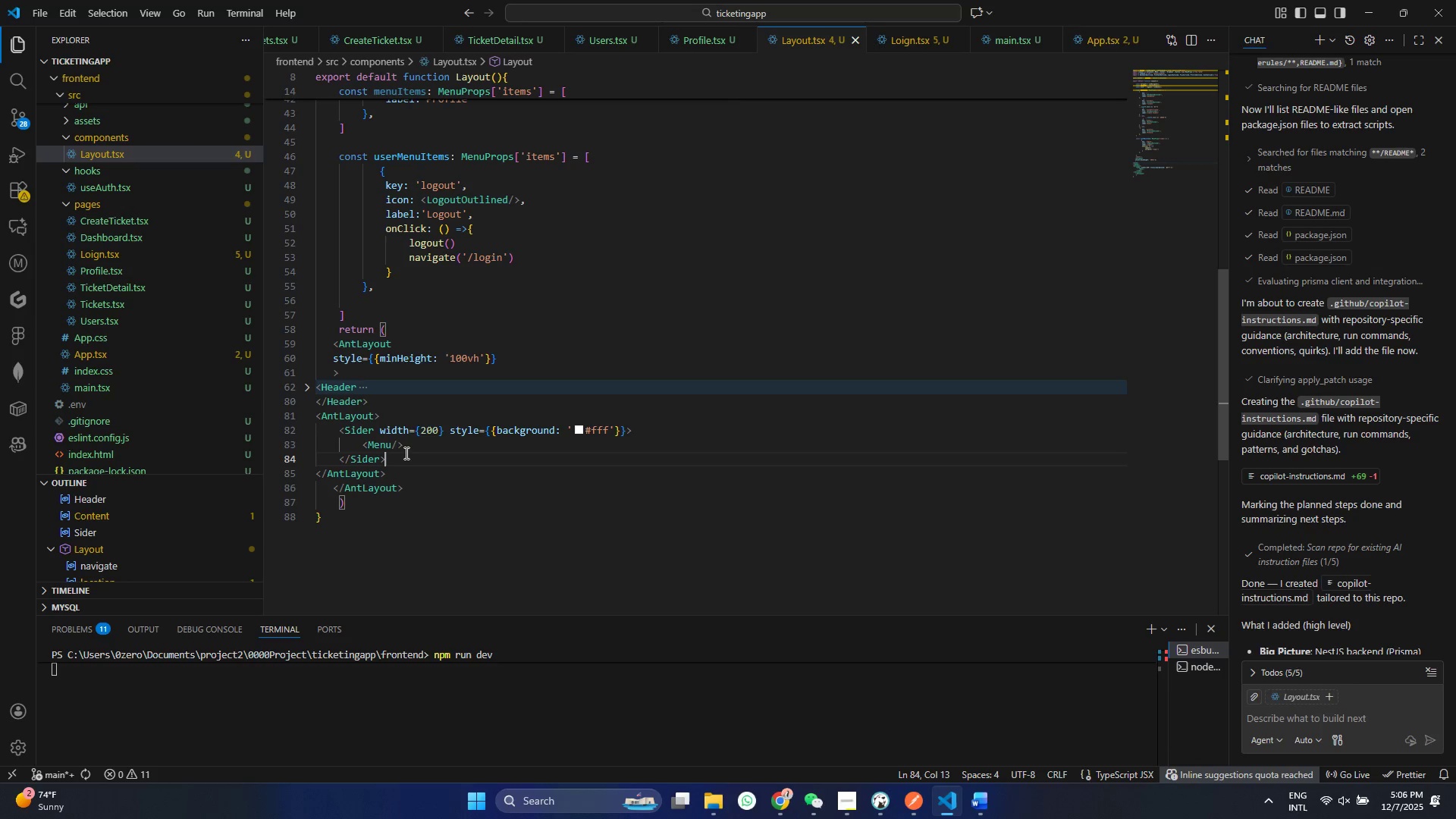 
left_click([389, 440])
 